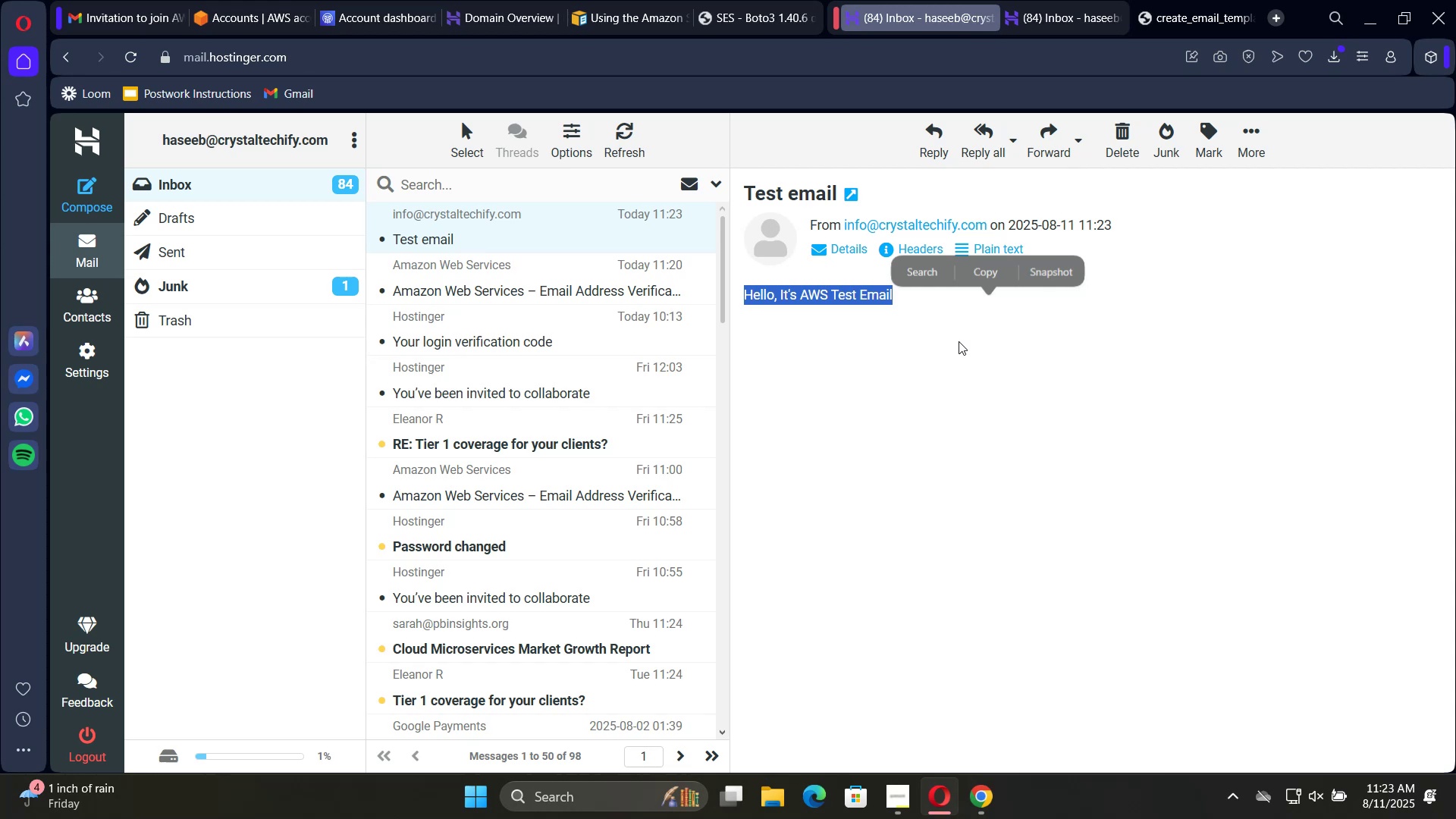 
left_click([959, 341])
 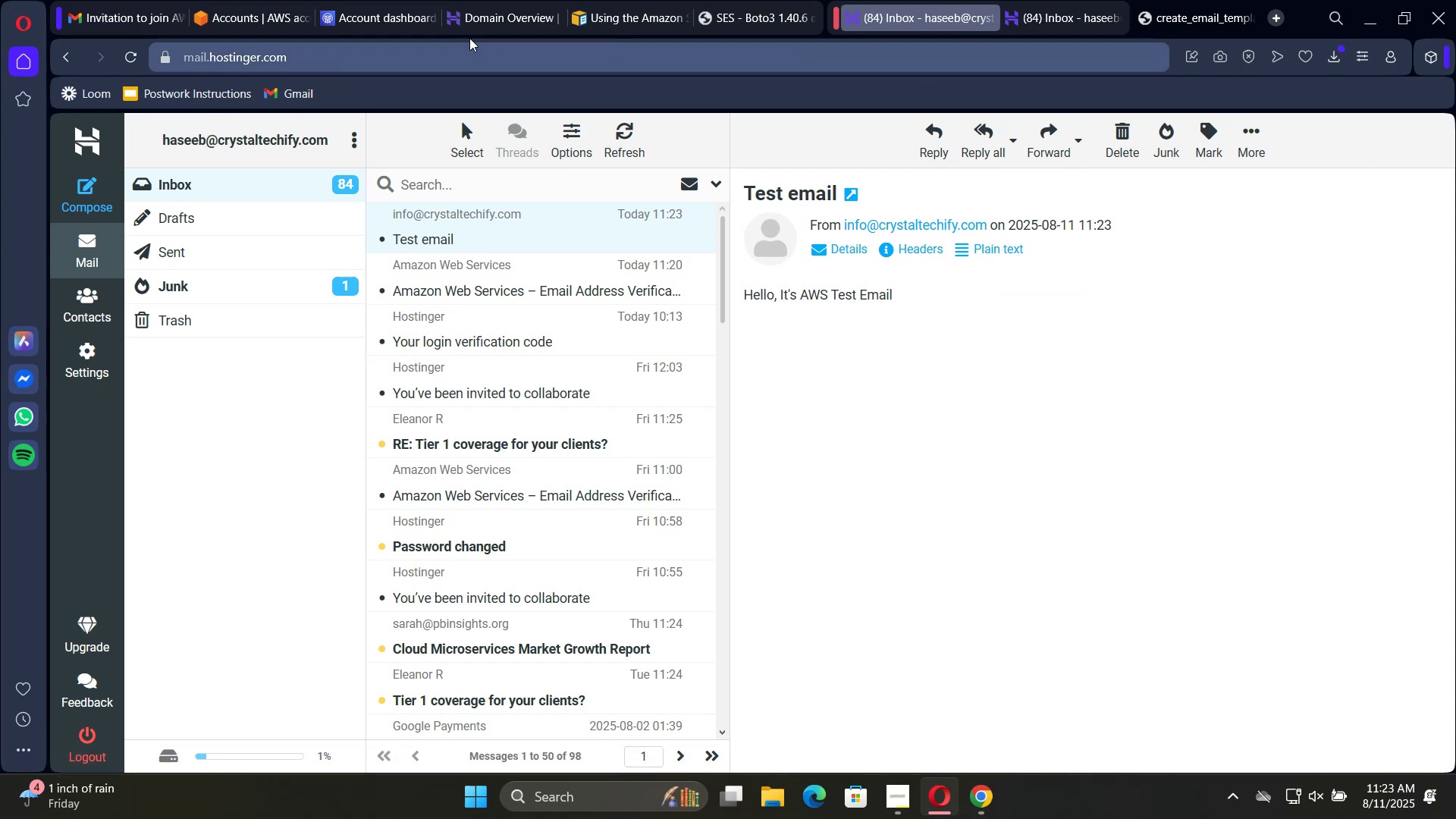 
left_click([235, 20])
 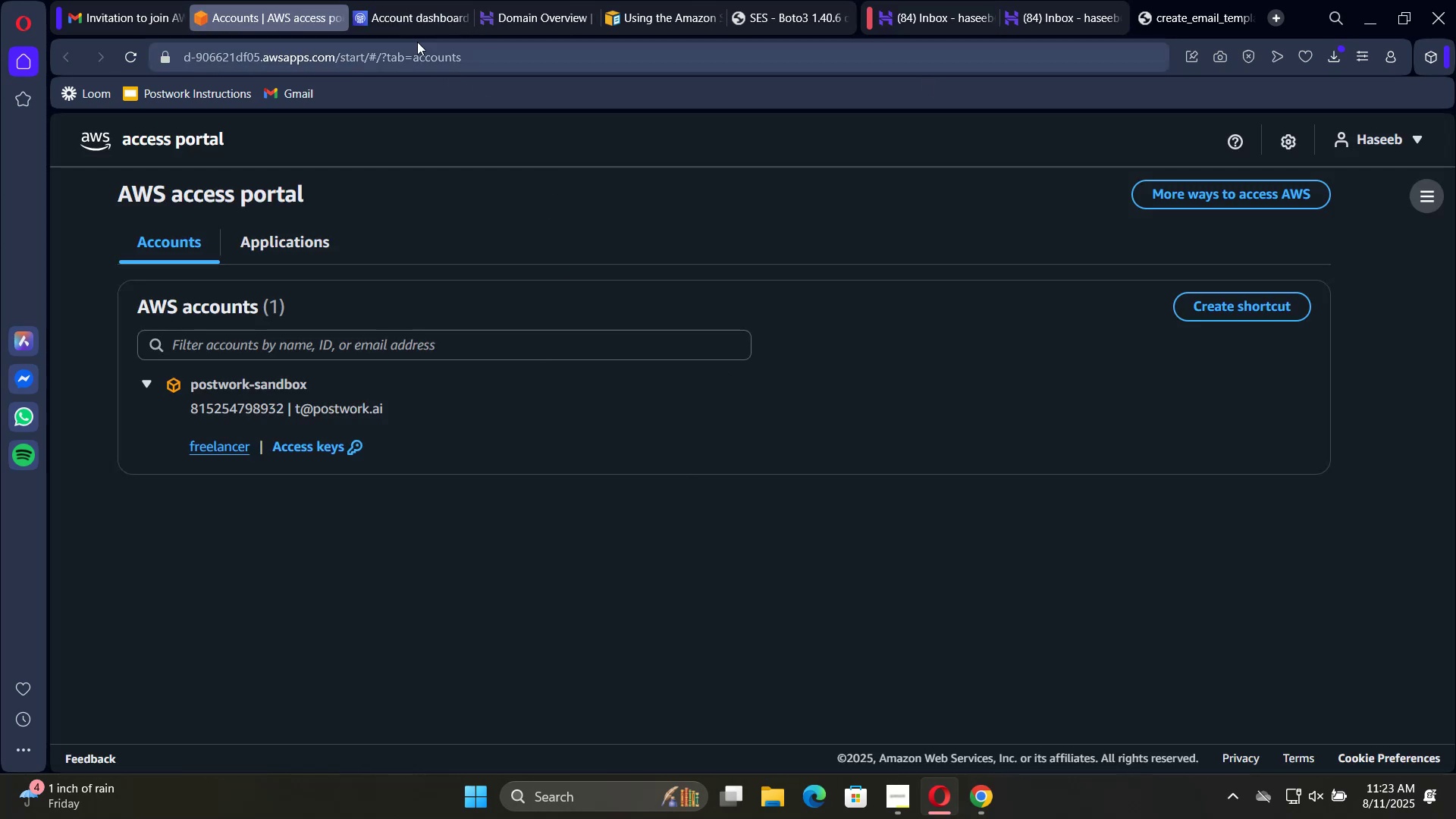 
left_click([413, 22])
 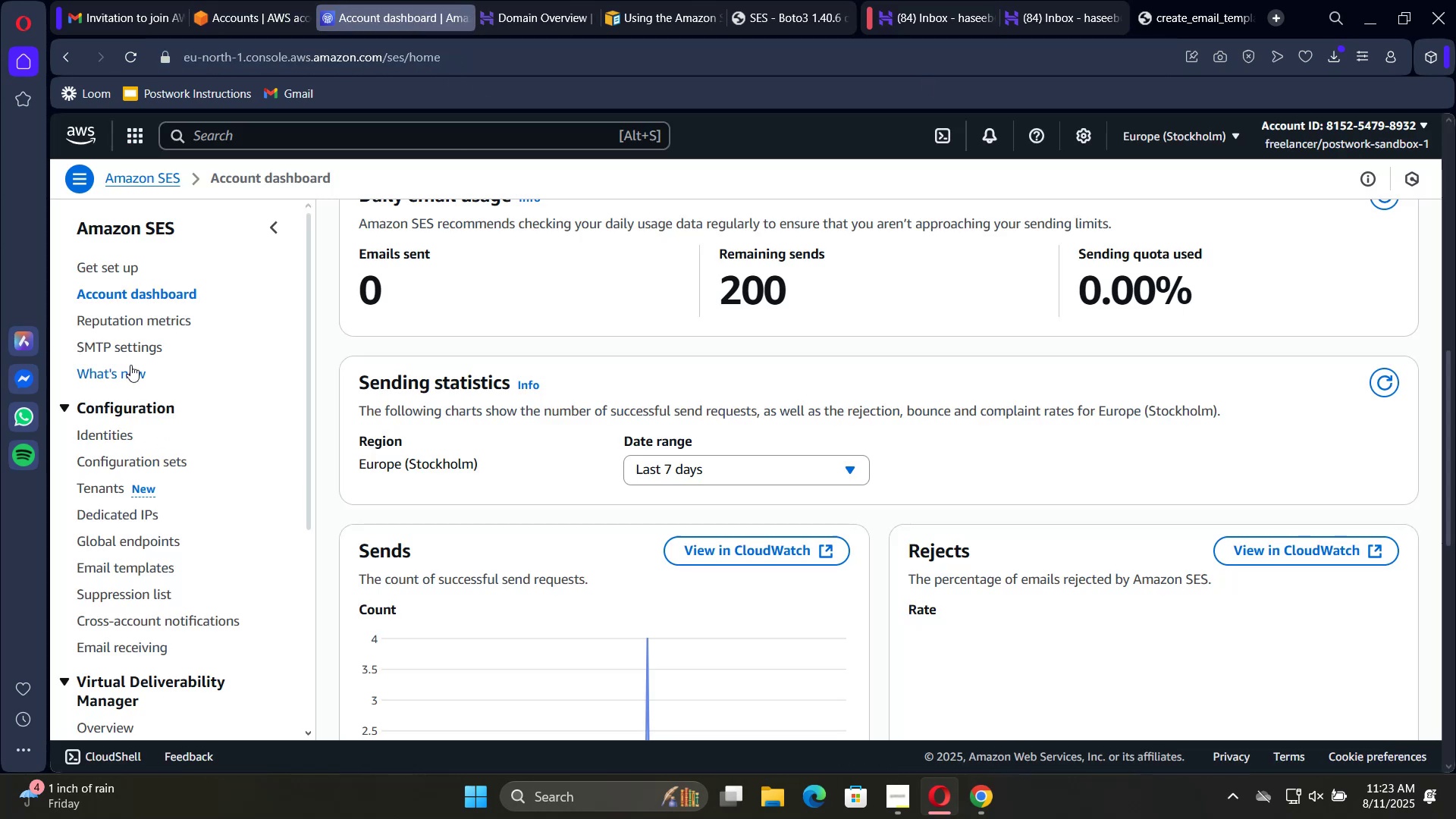 
left_click([130, 346])
 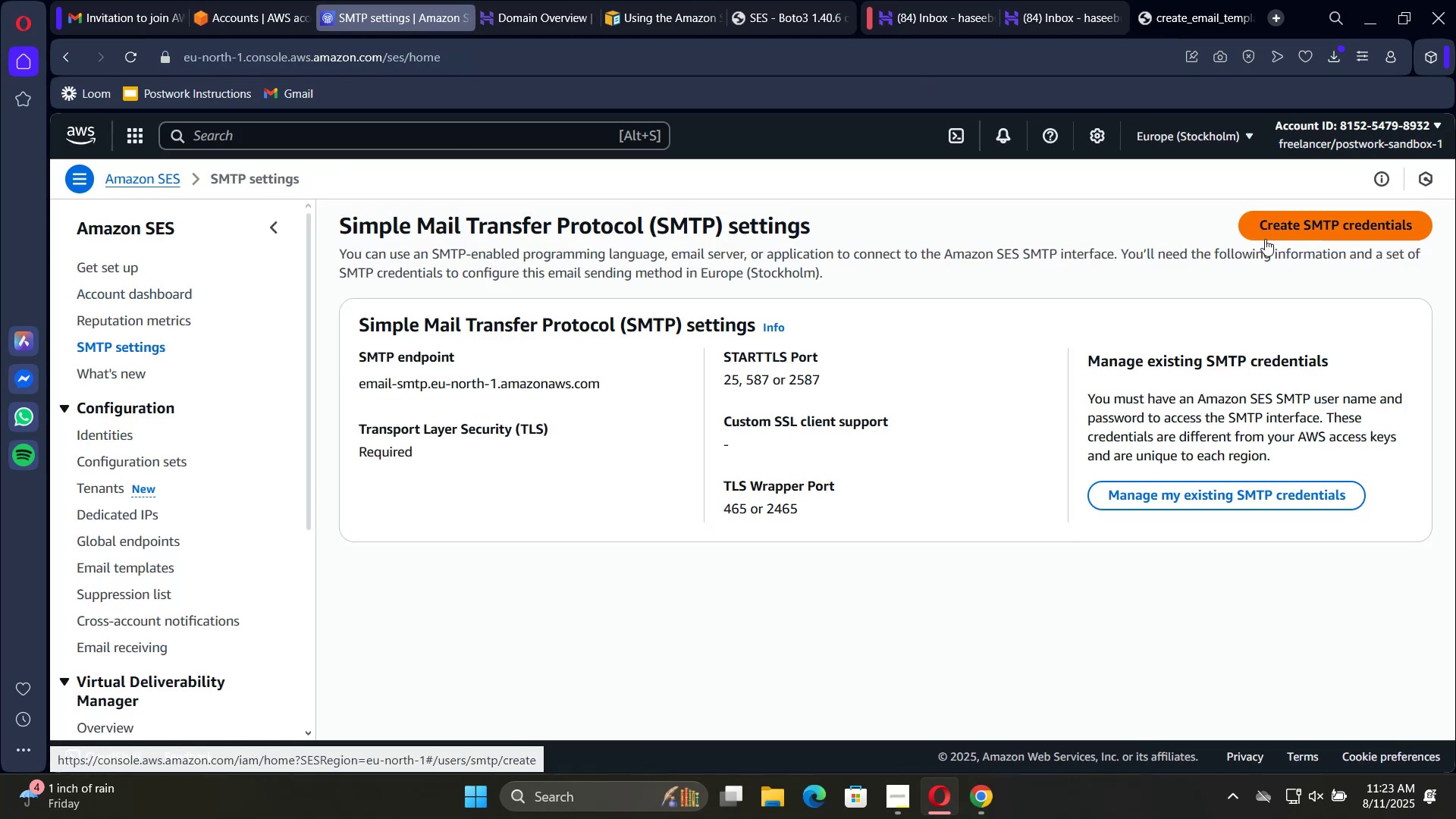 
left_click([1265, 239])
 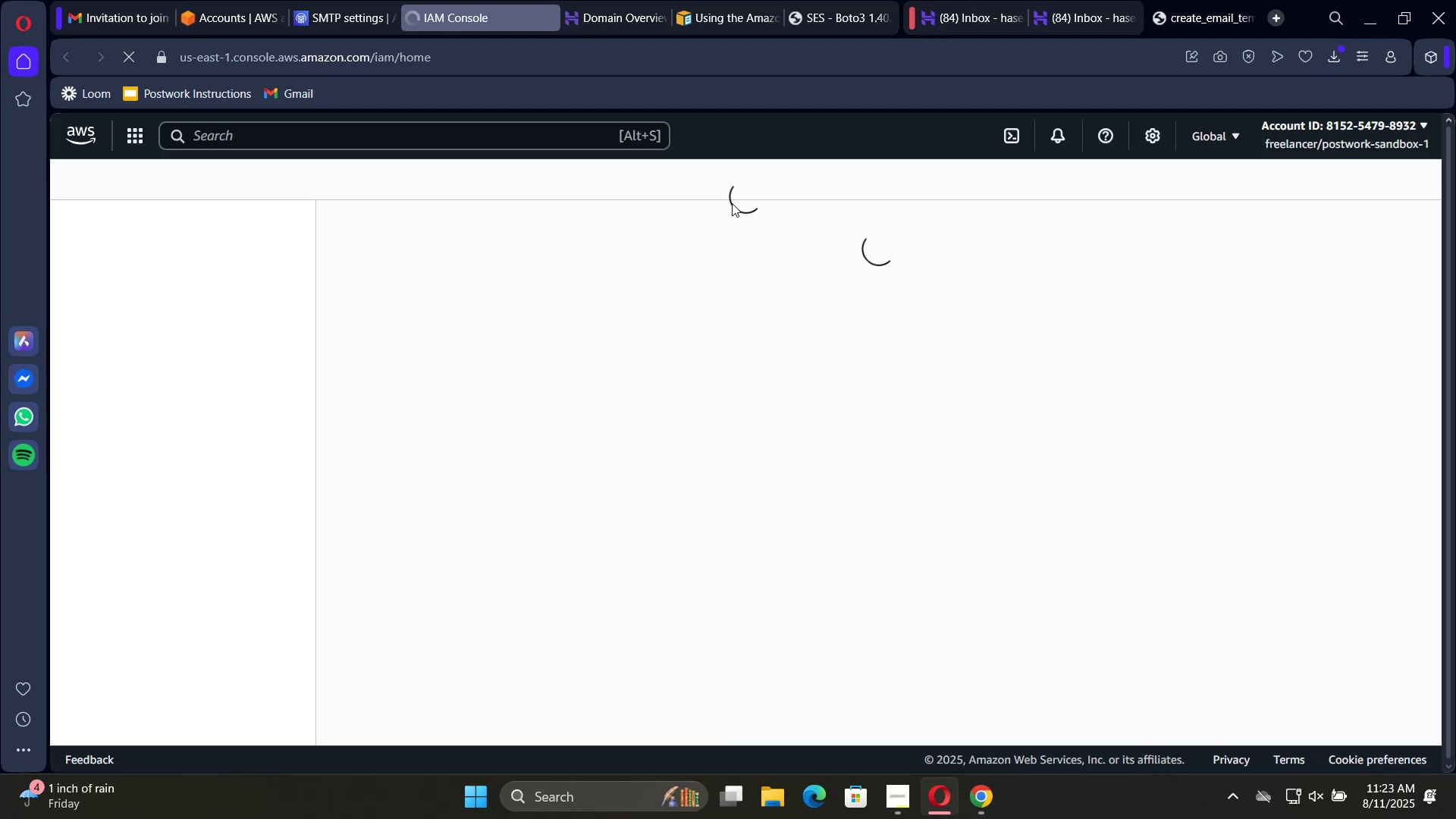 
wait(14.1)
 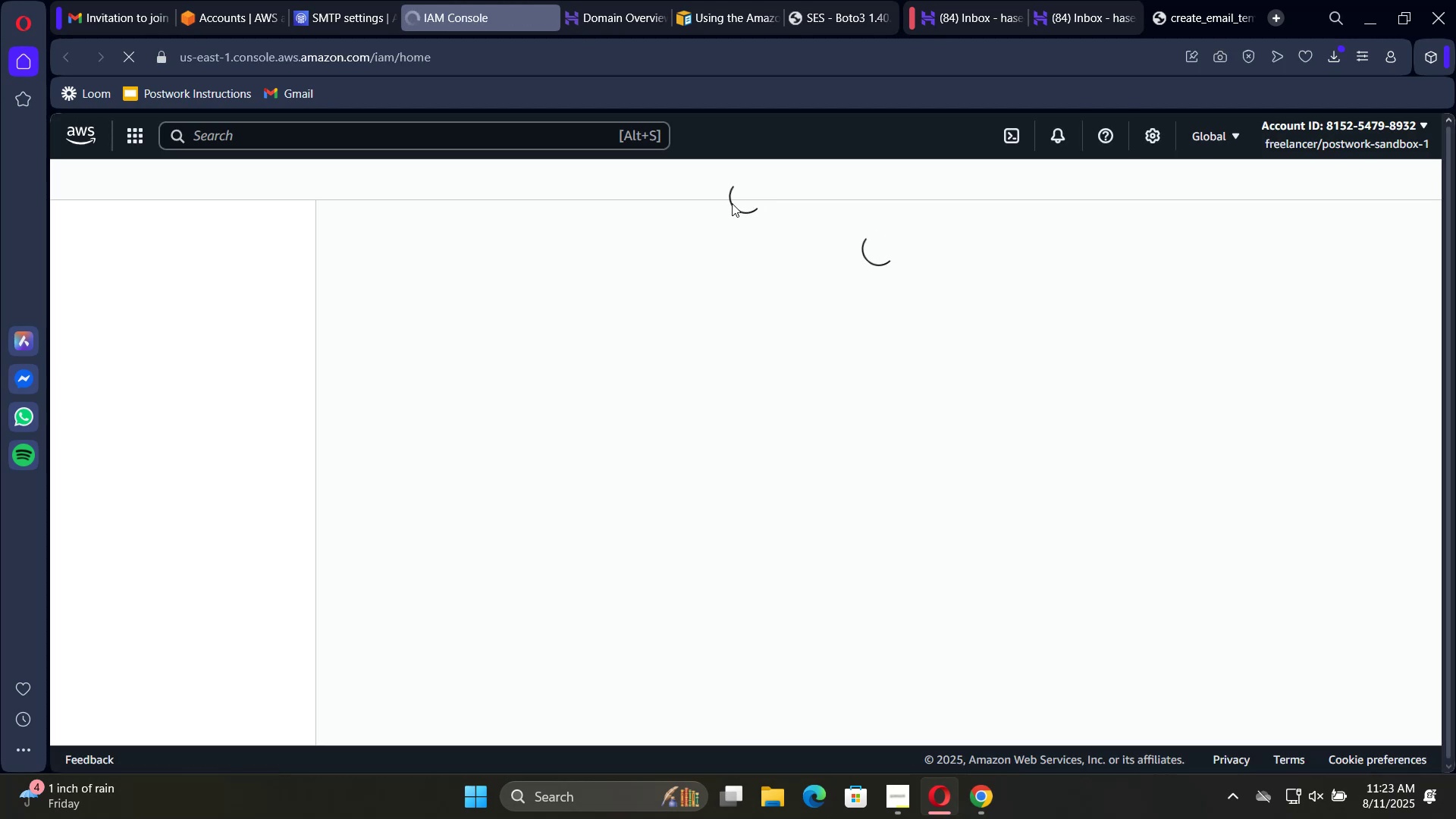 
scroll: coordinate [720, 488], scroll_direction: down, amount: 3.0
 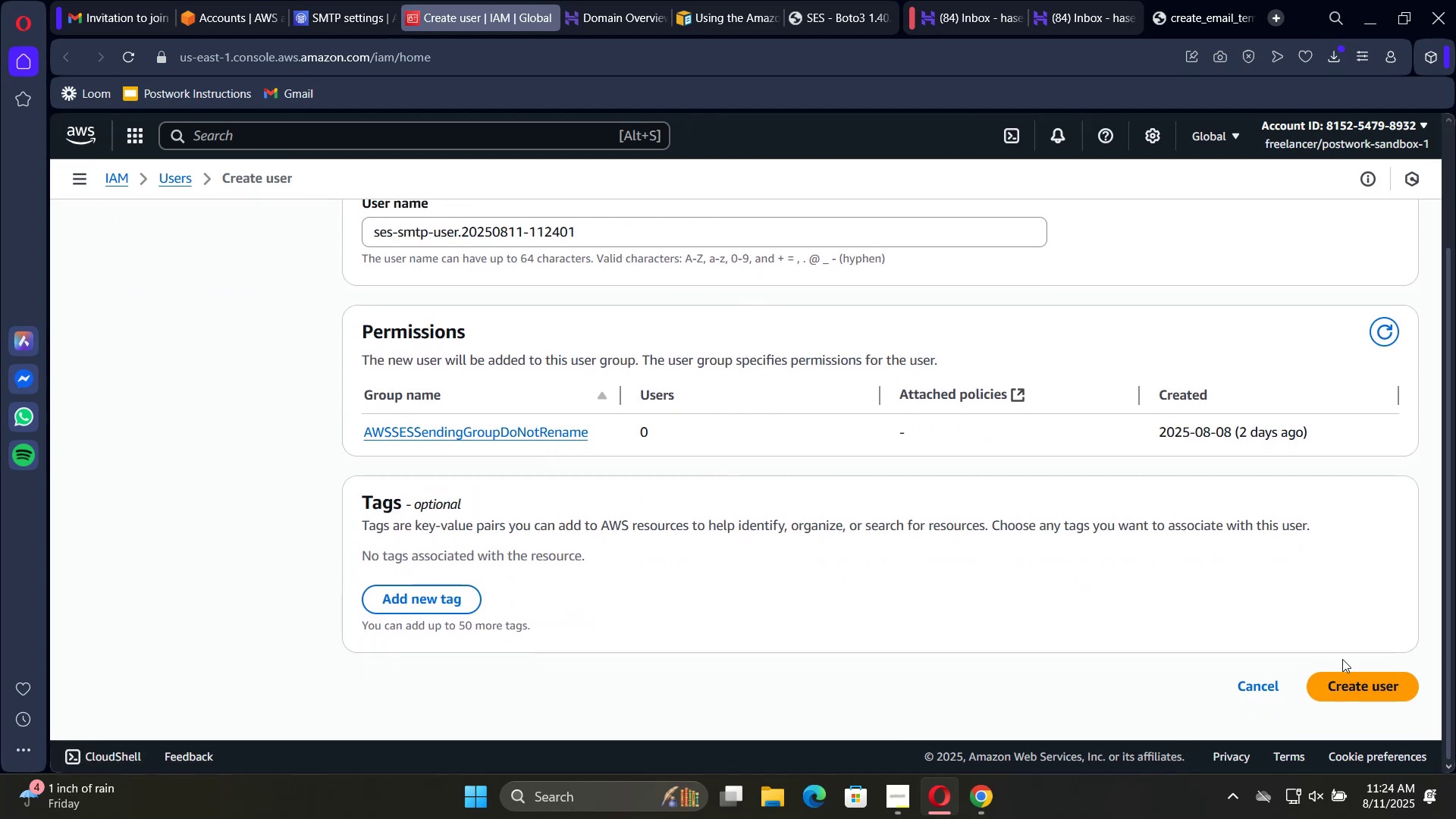 
scroll: coordinate [1237, 342], scroll_direction: up, amount: 4.0
 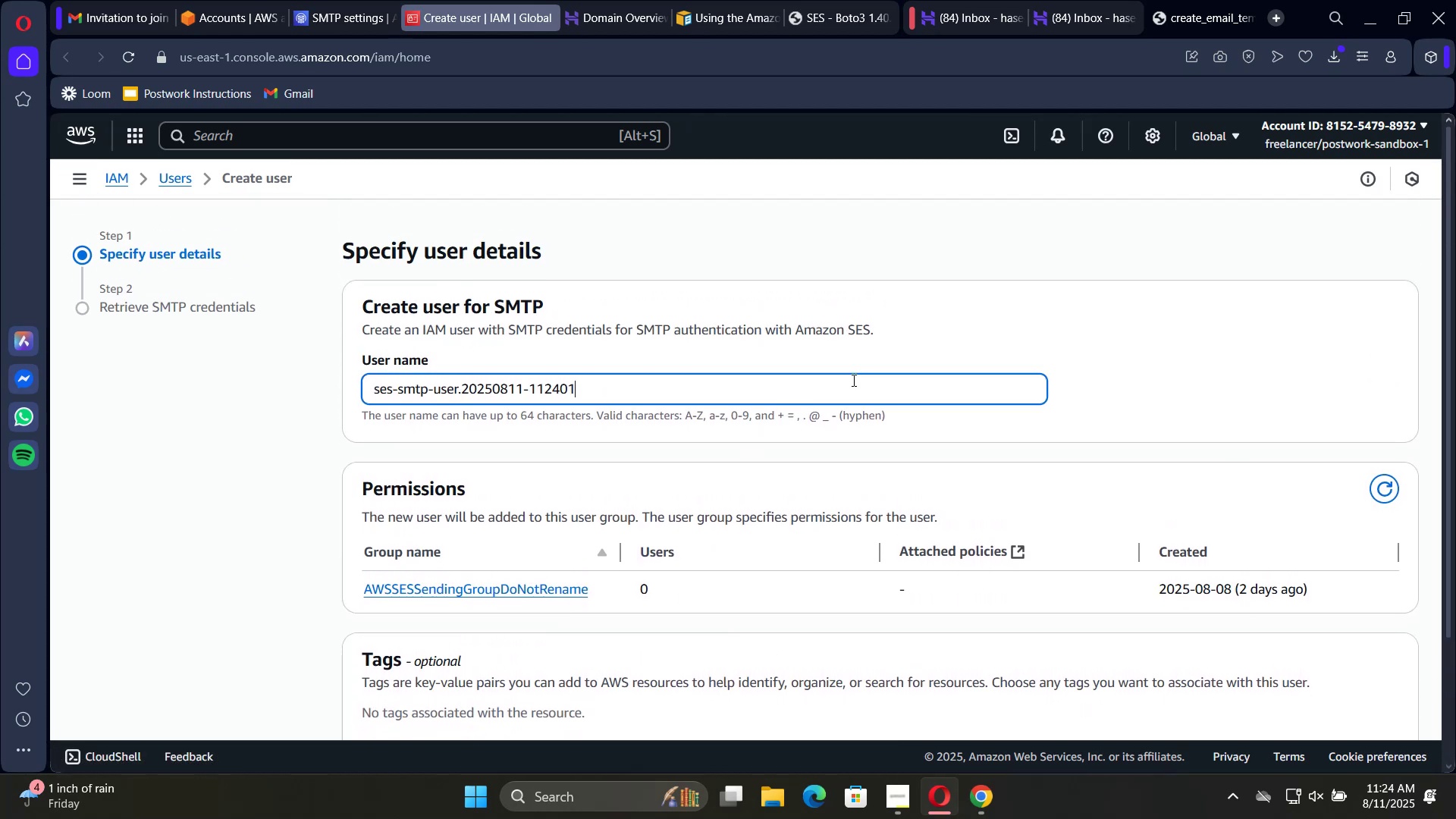 
double_click([852, 380])
 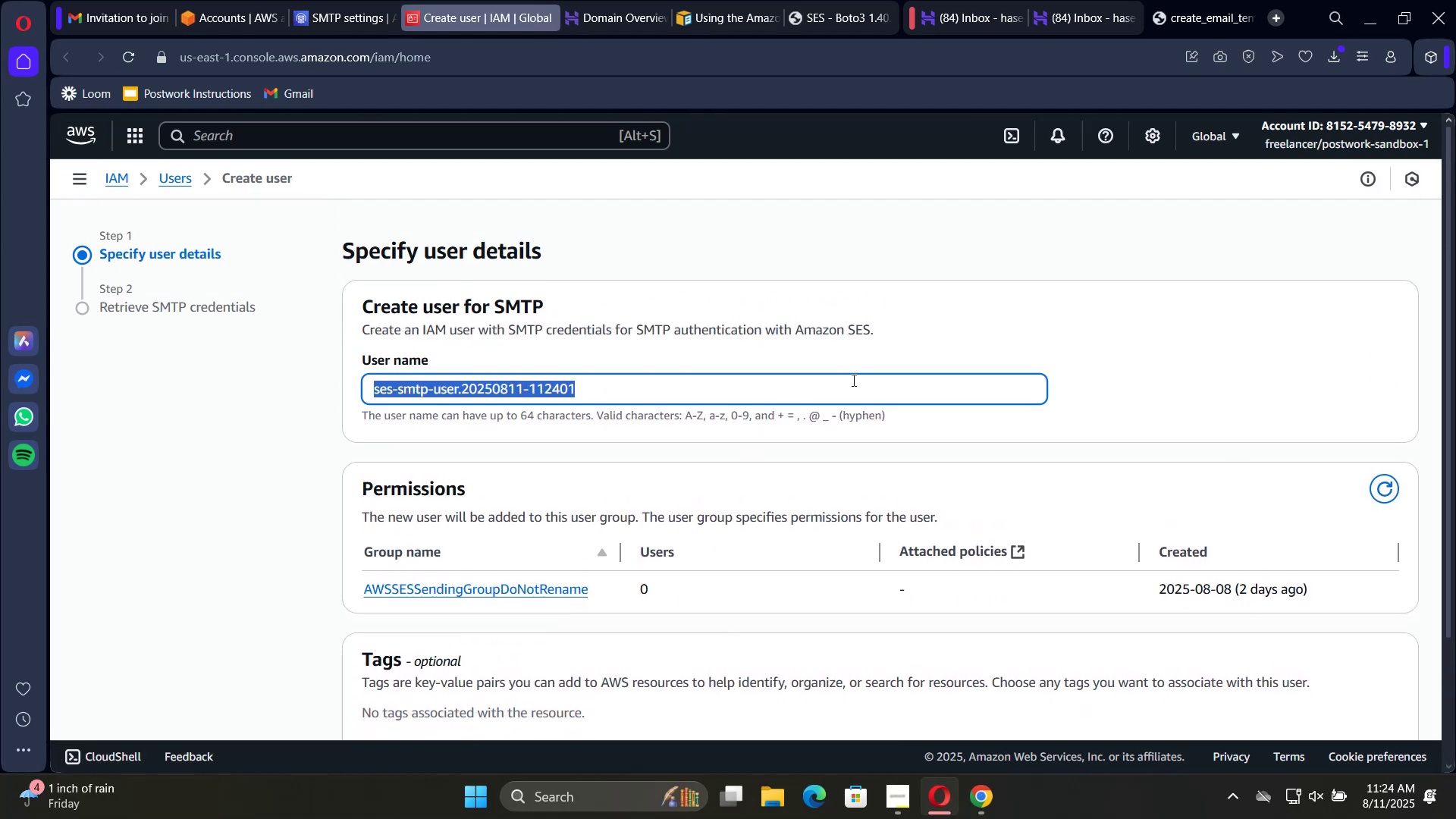 
triple_click([852, 380])
 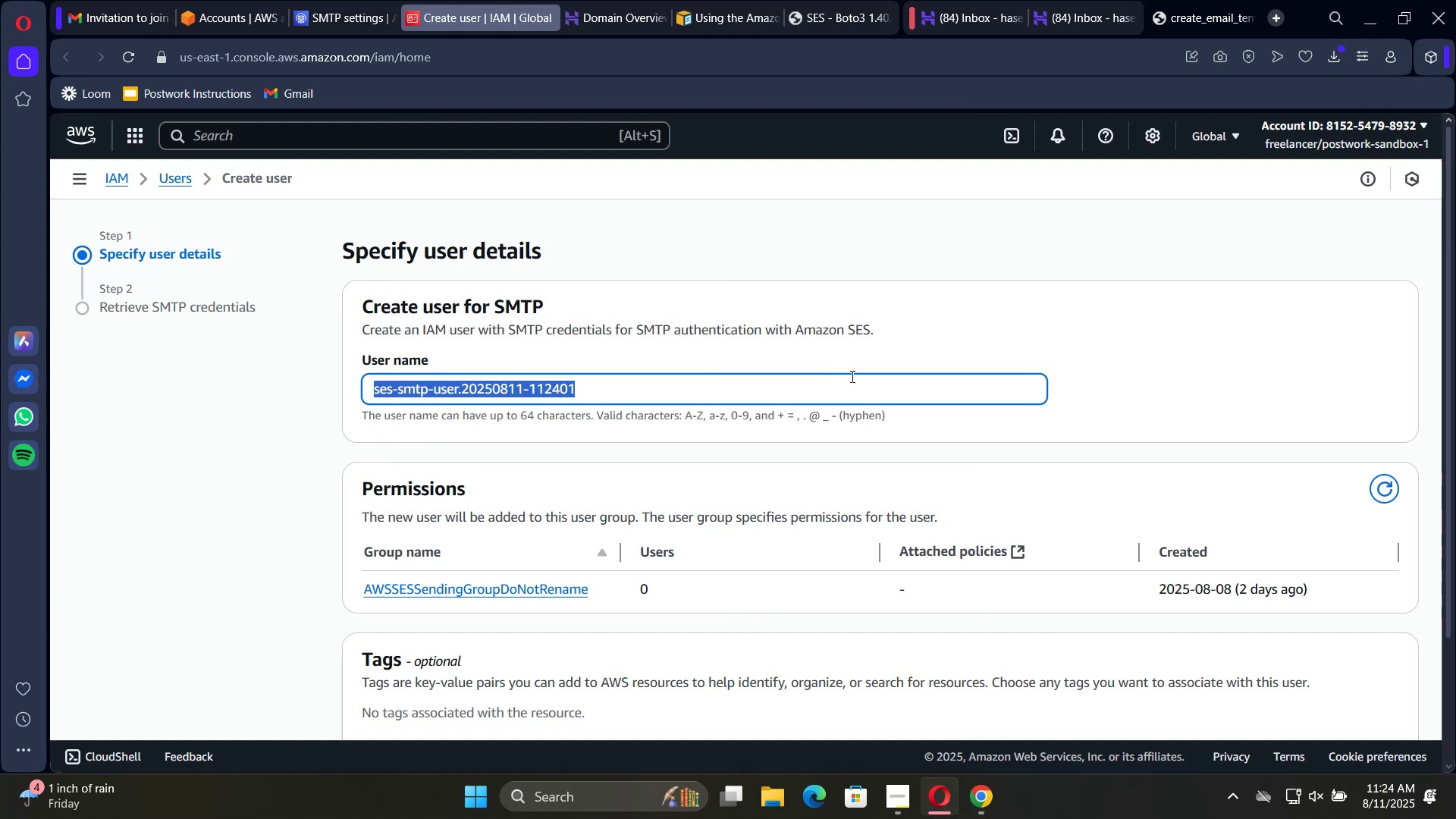 
key(Control+C)
 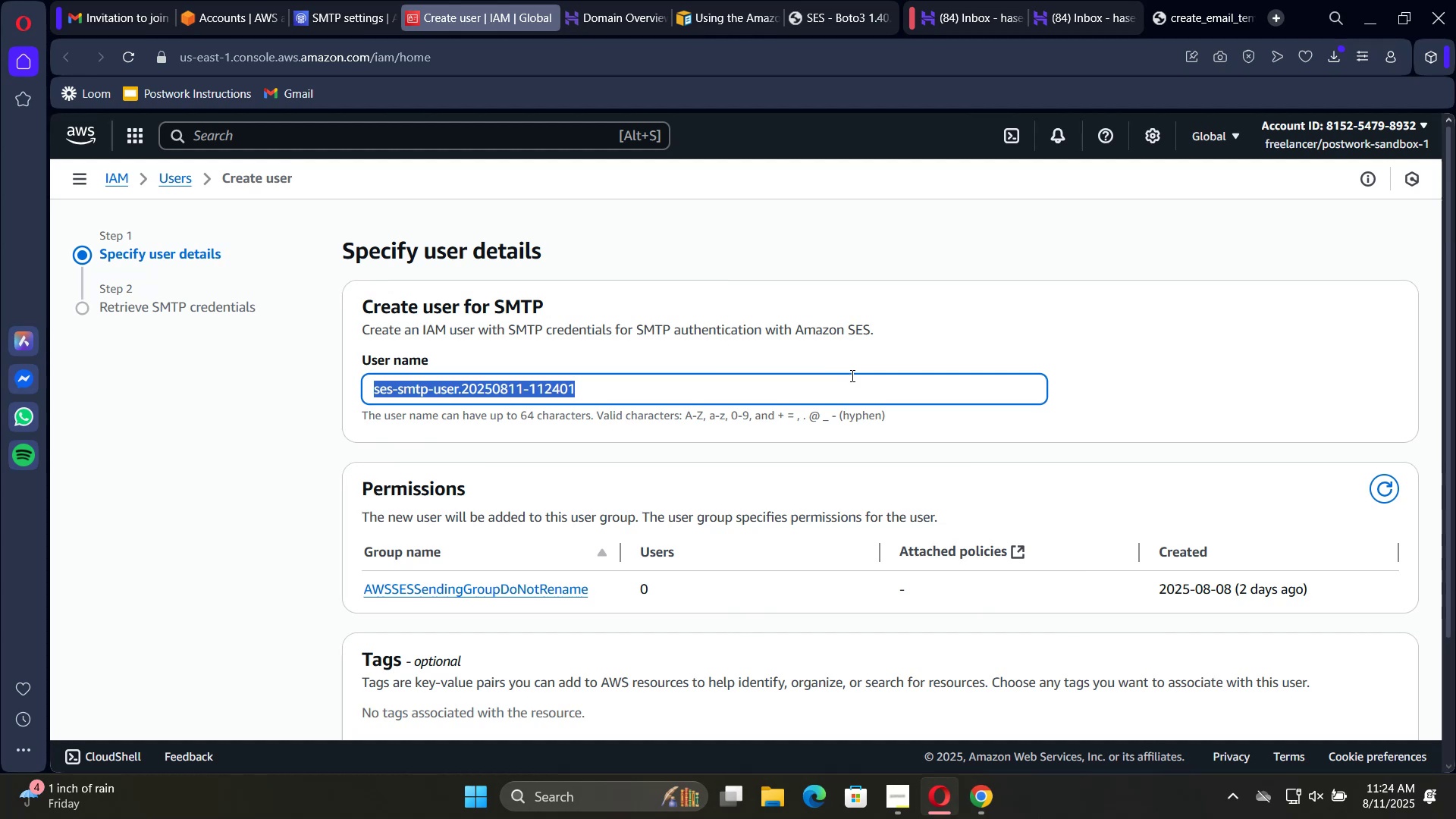 
key(Meta+V)
 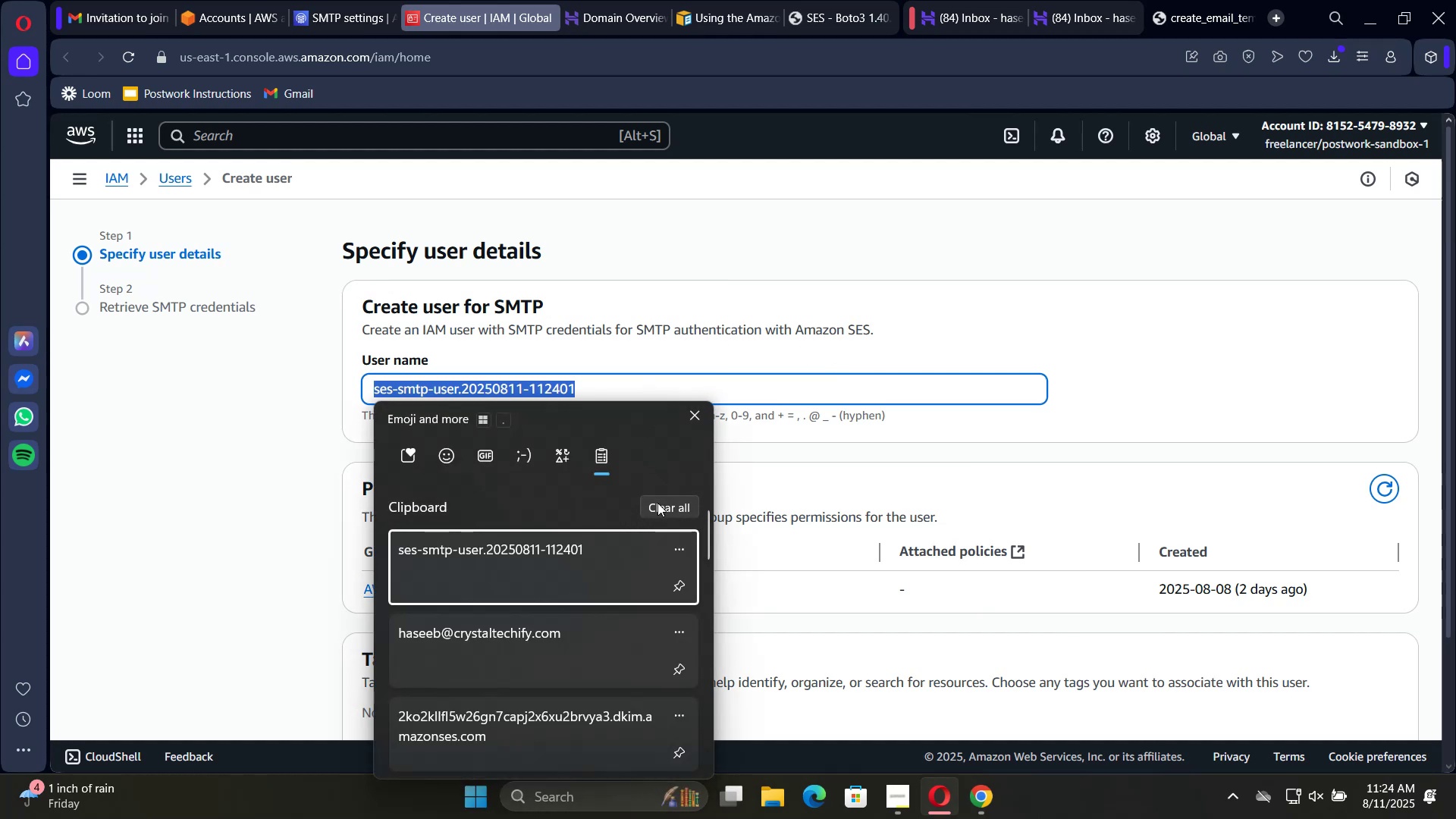 
scroll: coordinate [693, 596], scroll_direction: down, amount: 23.0
 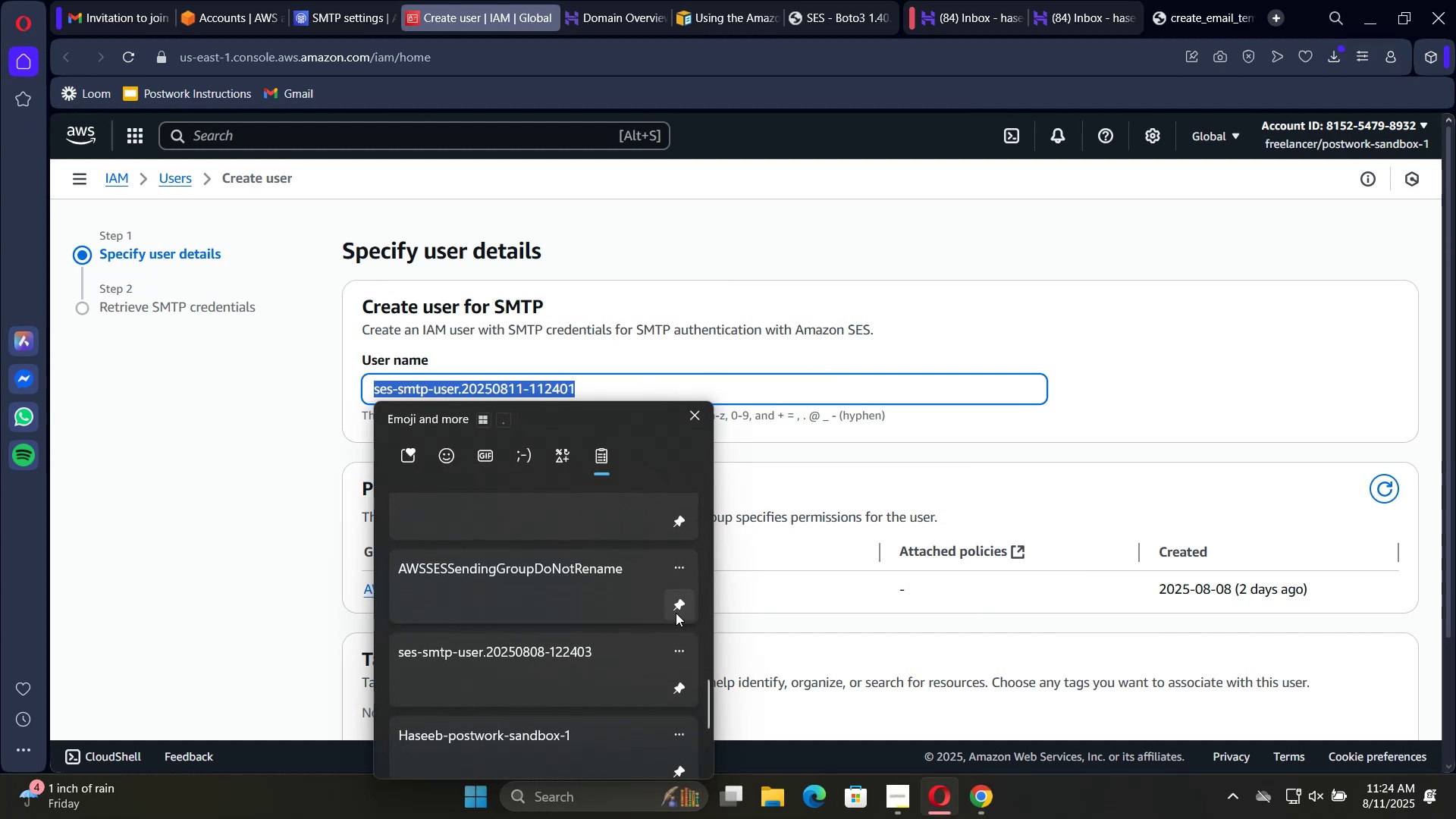 
left_click([680, 607])
 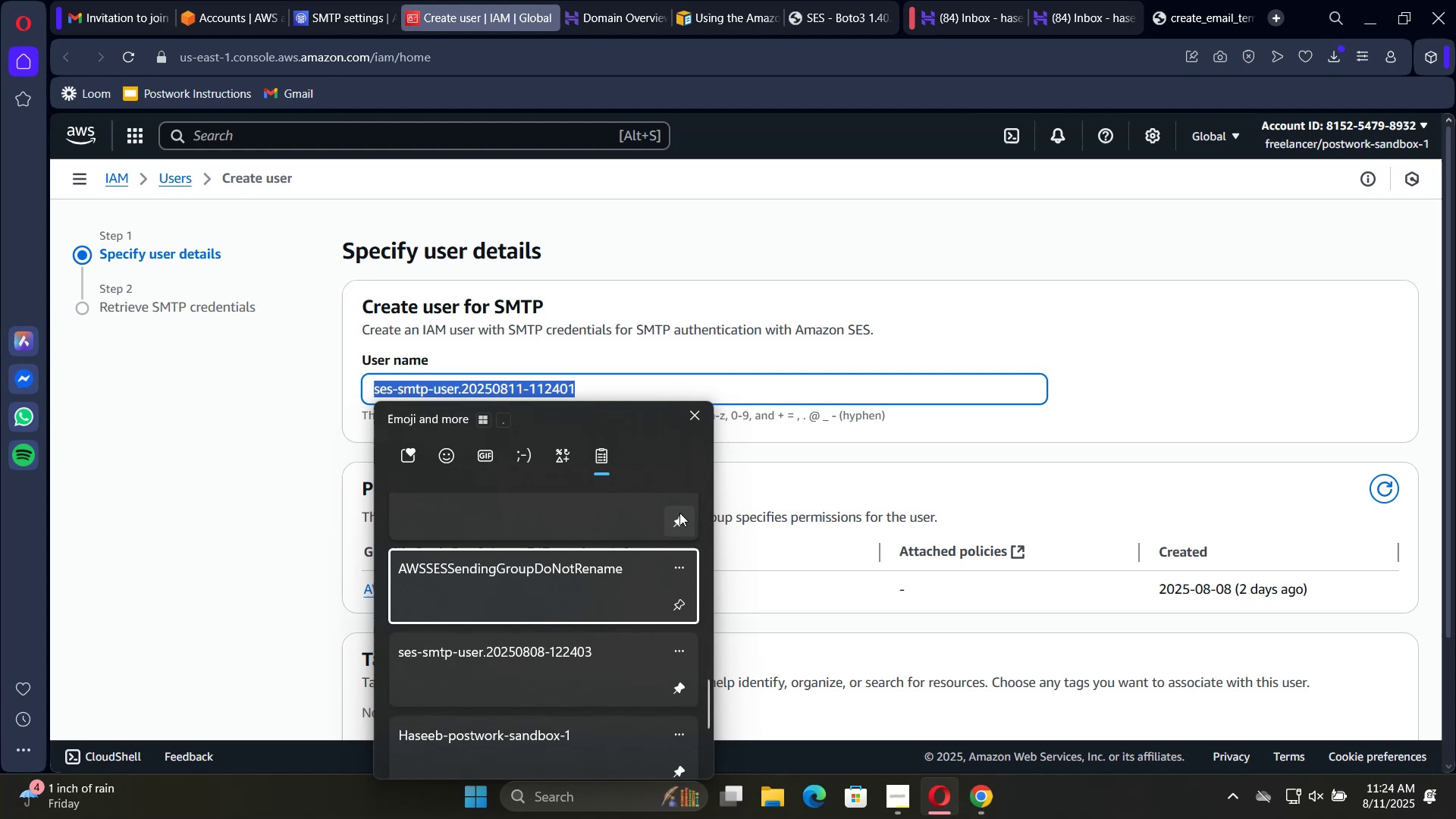 
left_click([679, 520])
 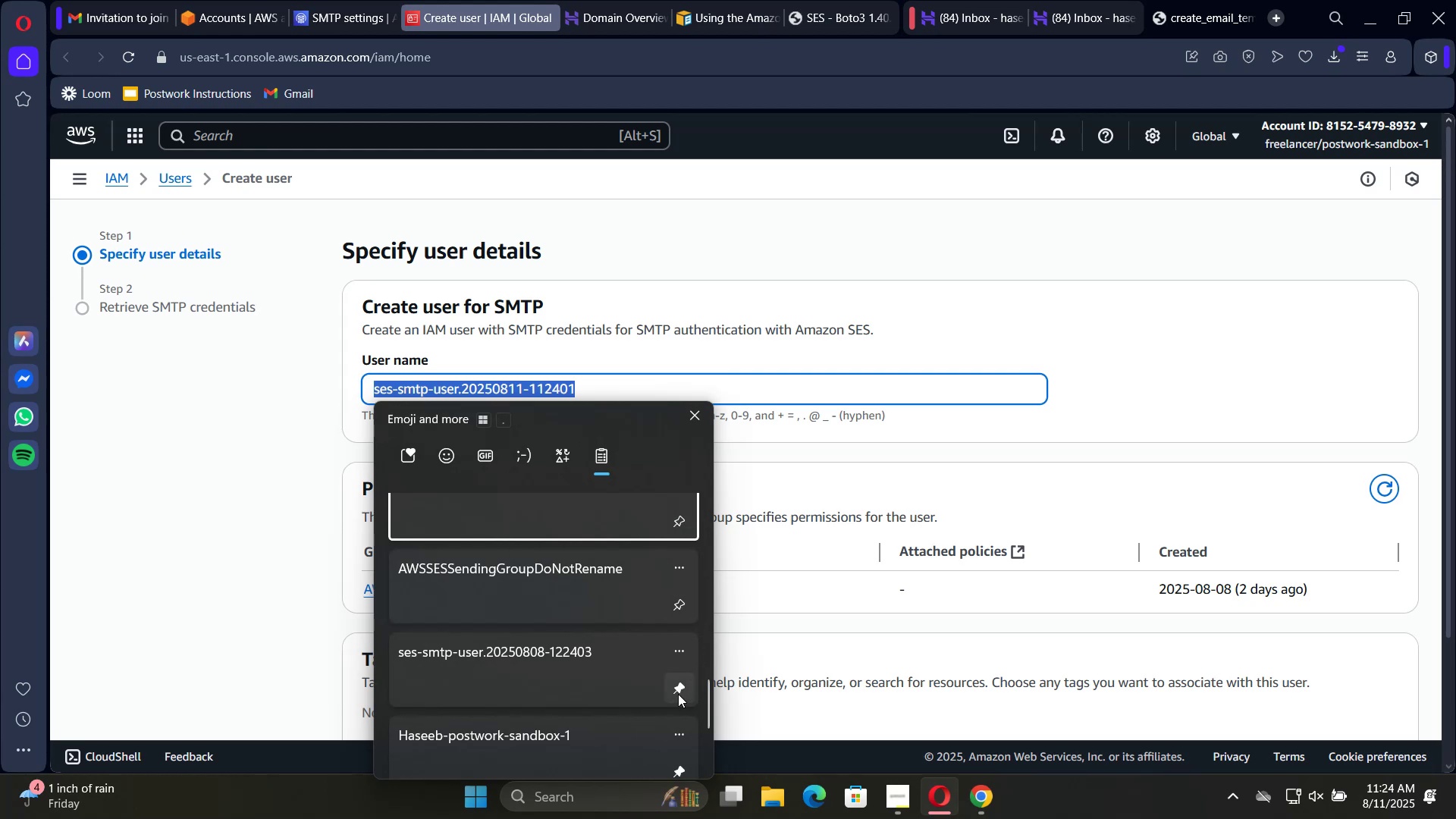 
left_click([677, 691])
 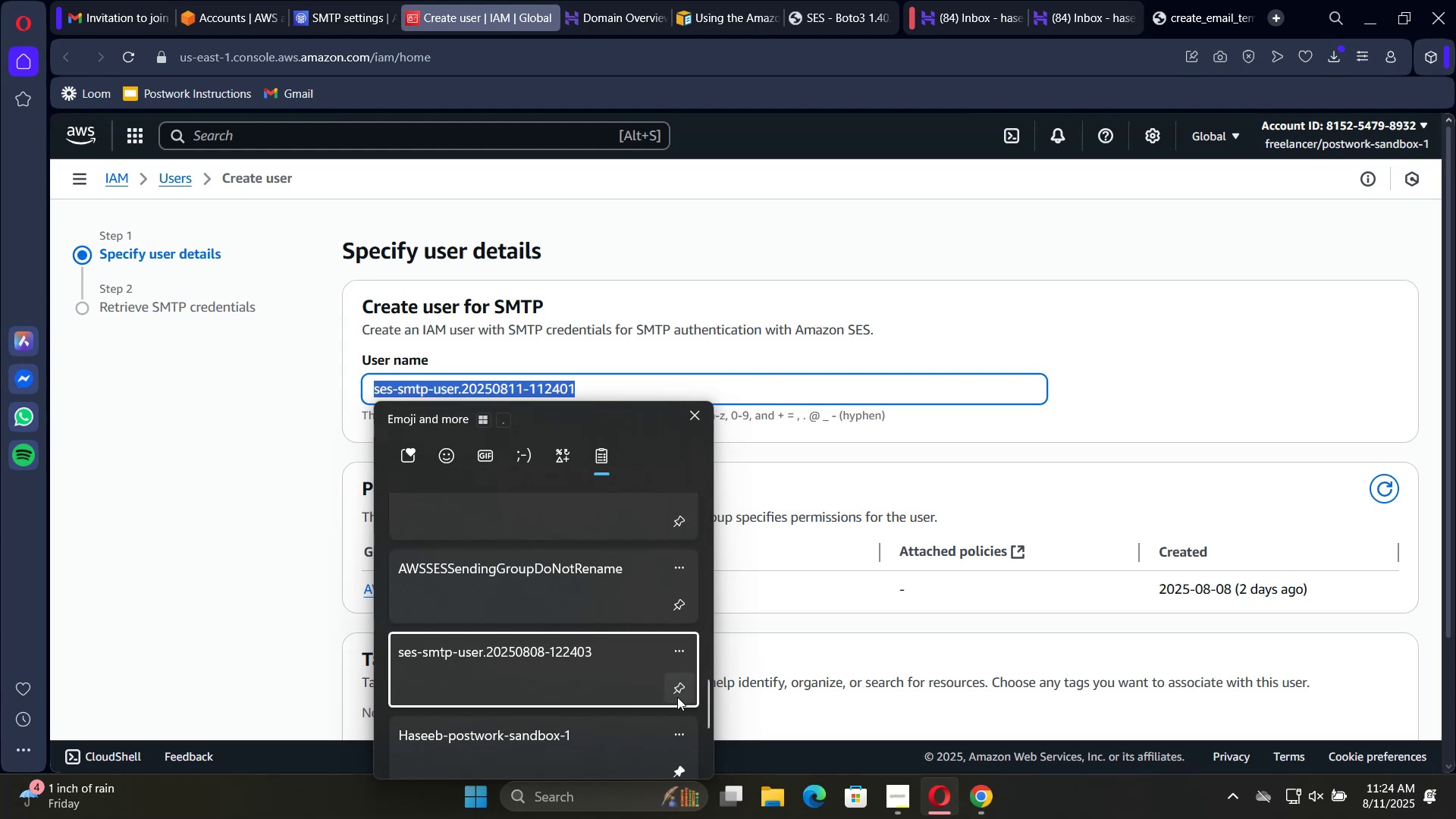 
scroll: coordinate [663, 704], scroll_direction: down, amount: 4.0
 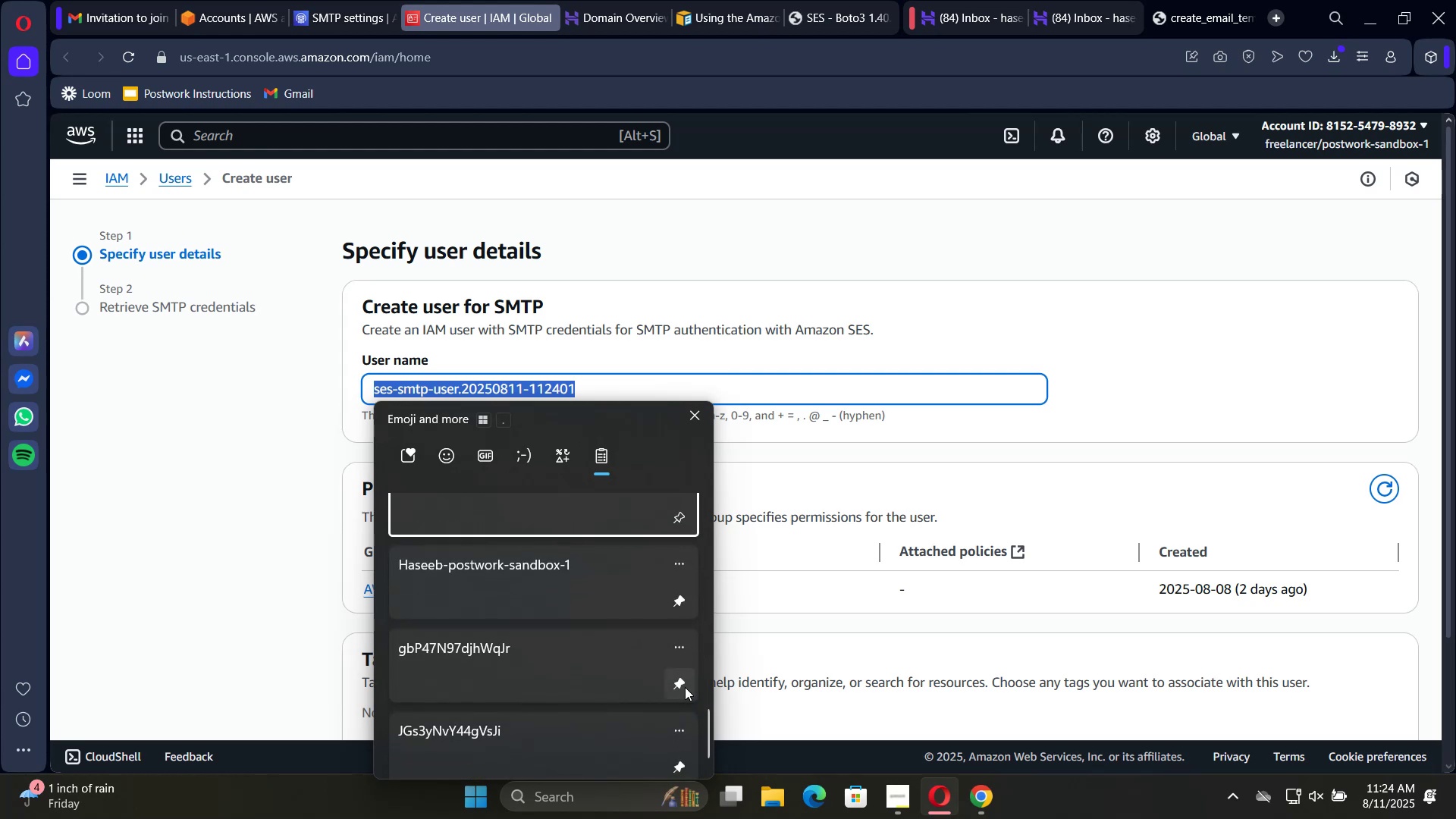 
left_click([685, 687])
 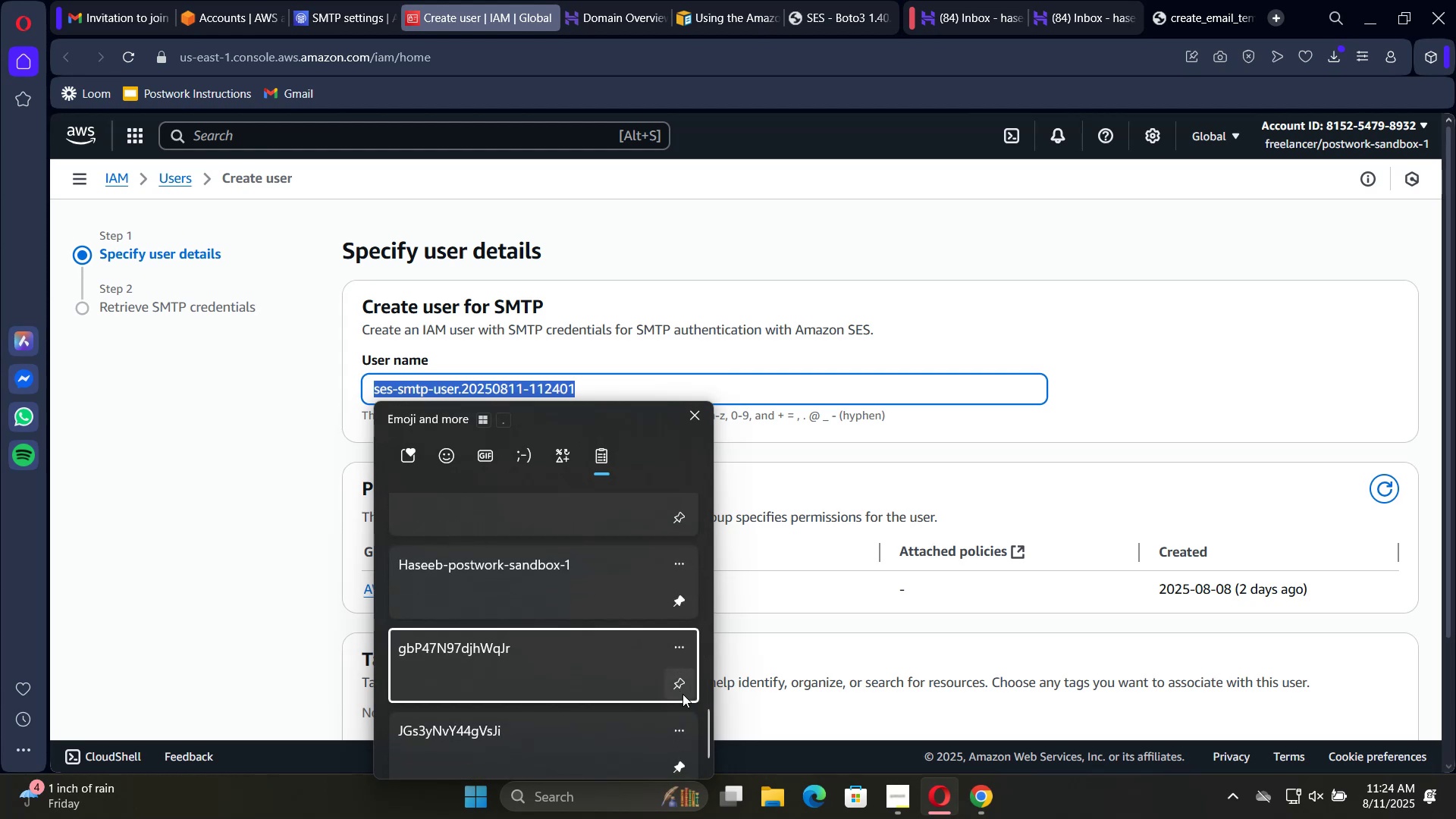 
scroll: coordinate [681, 710], scroll_direction: down, amount: 2.0
 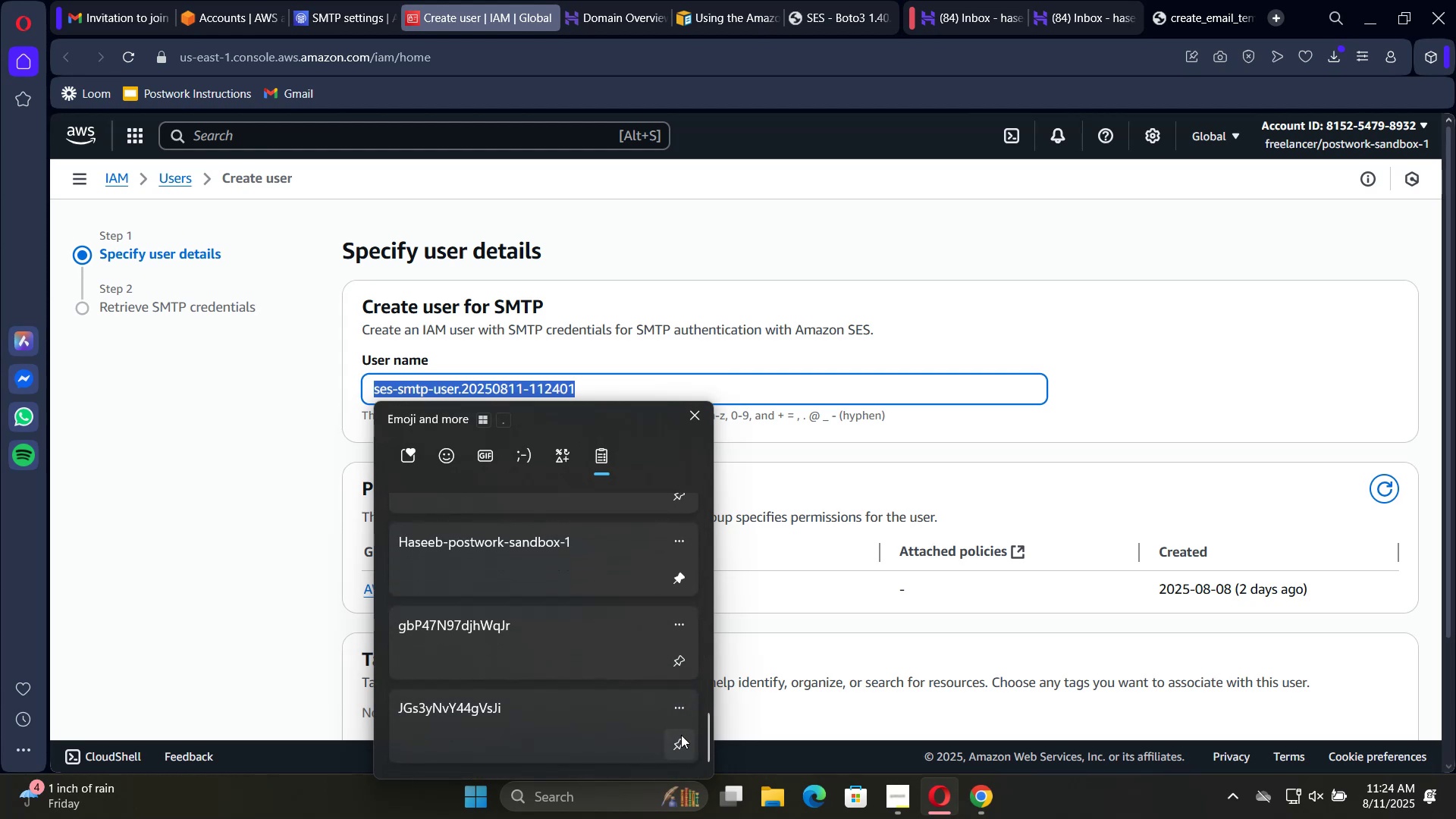 
scroll: coordinate [685, 484], scroll_direction: up, amount: 20.0
 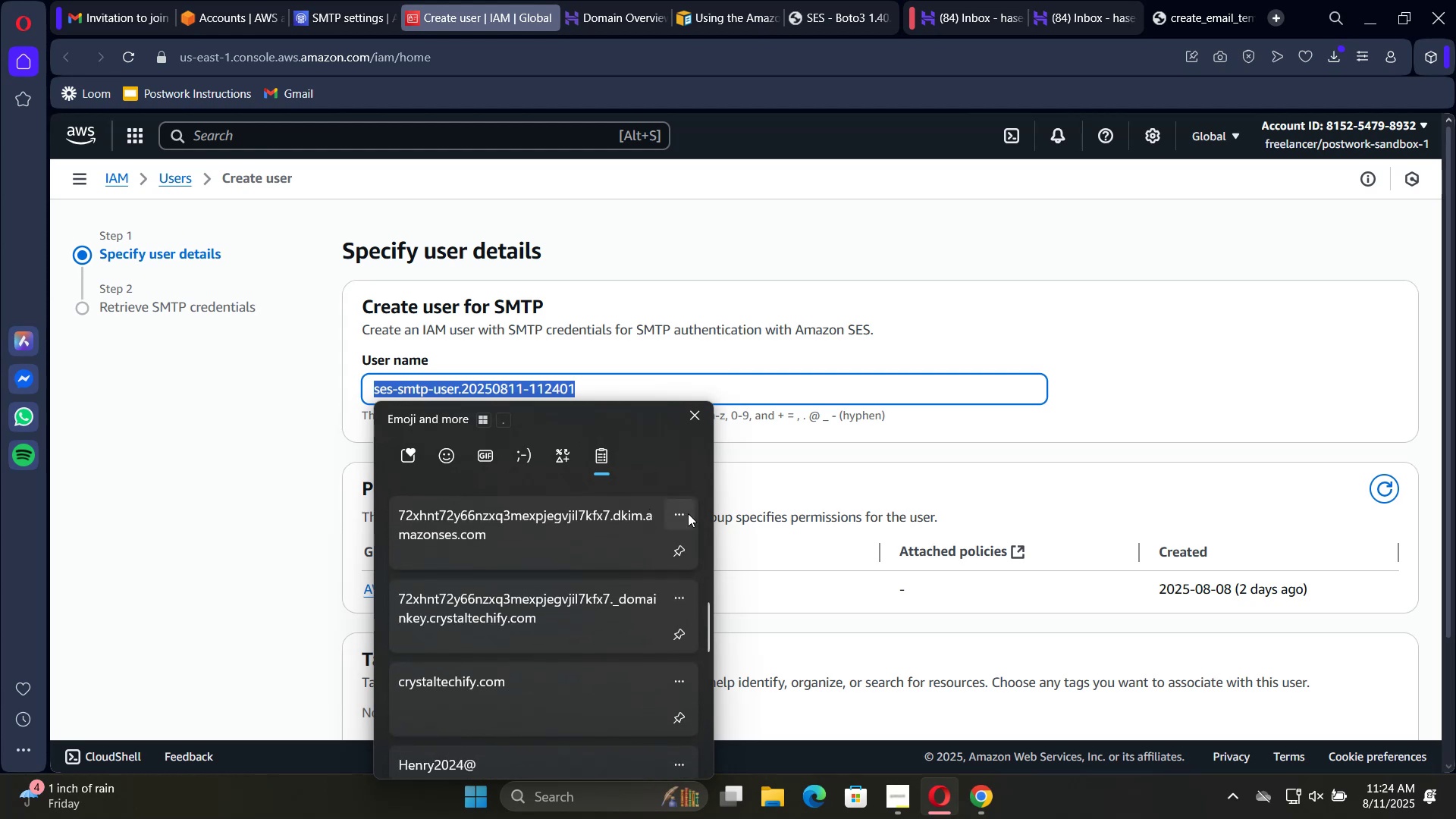 
left_click([688, 514])
 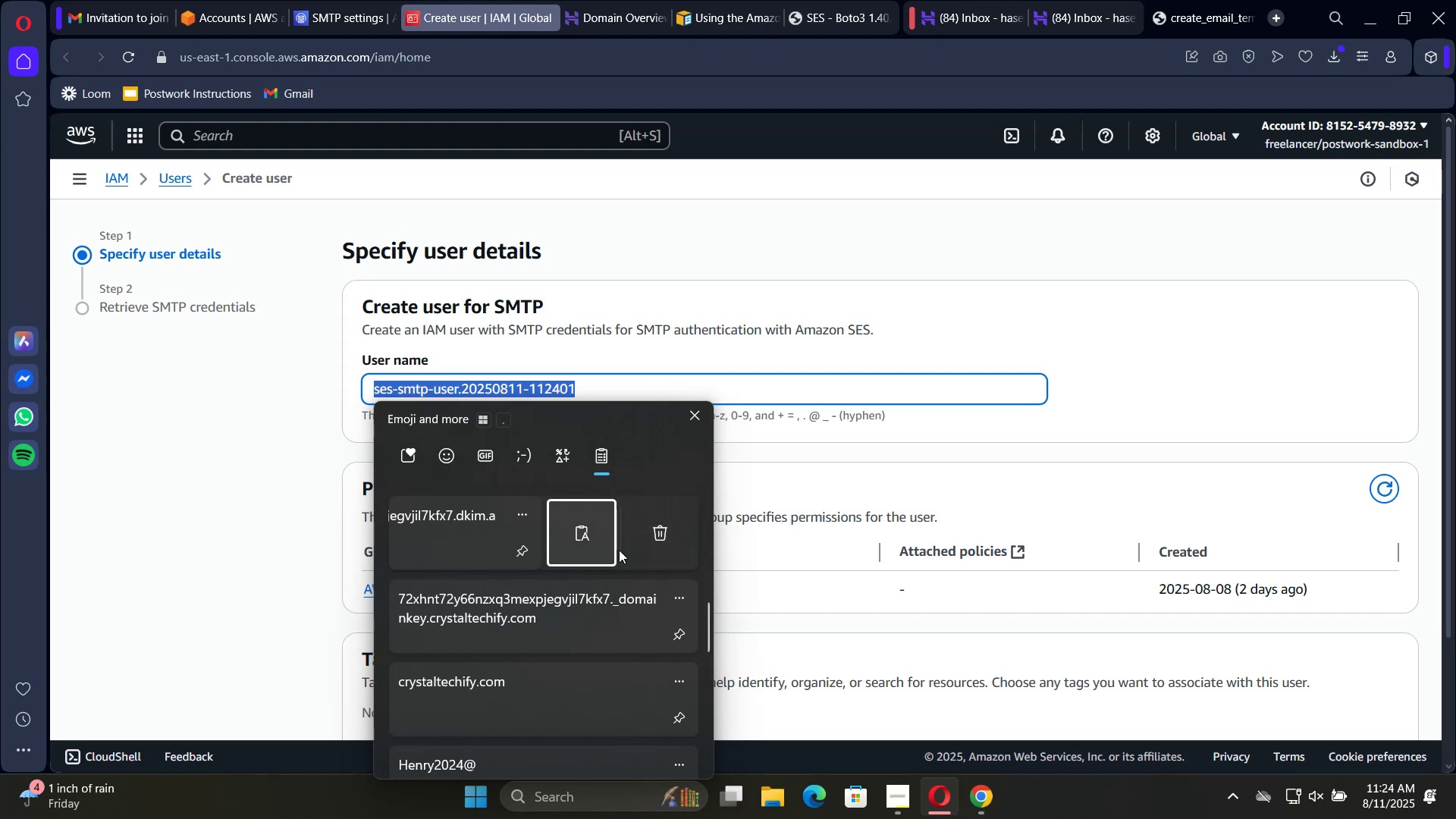 
left_click([646, 551])
 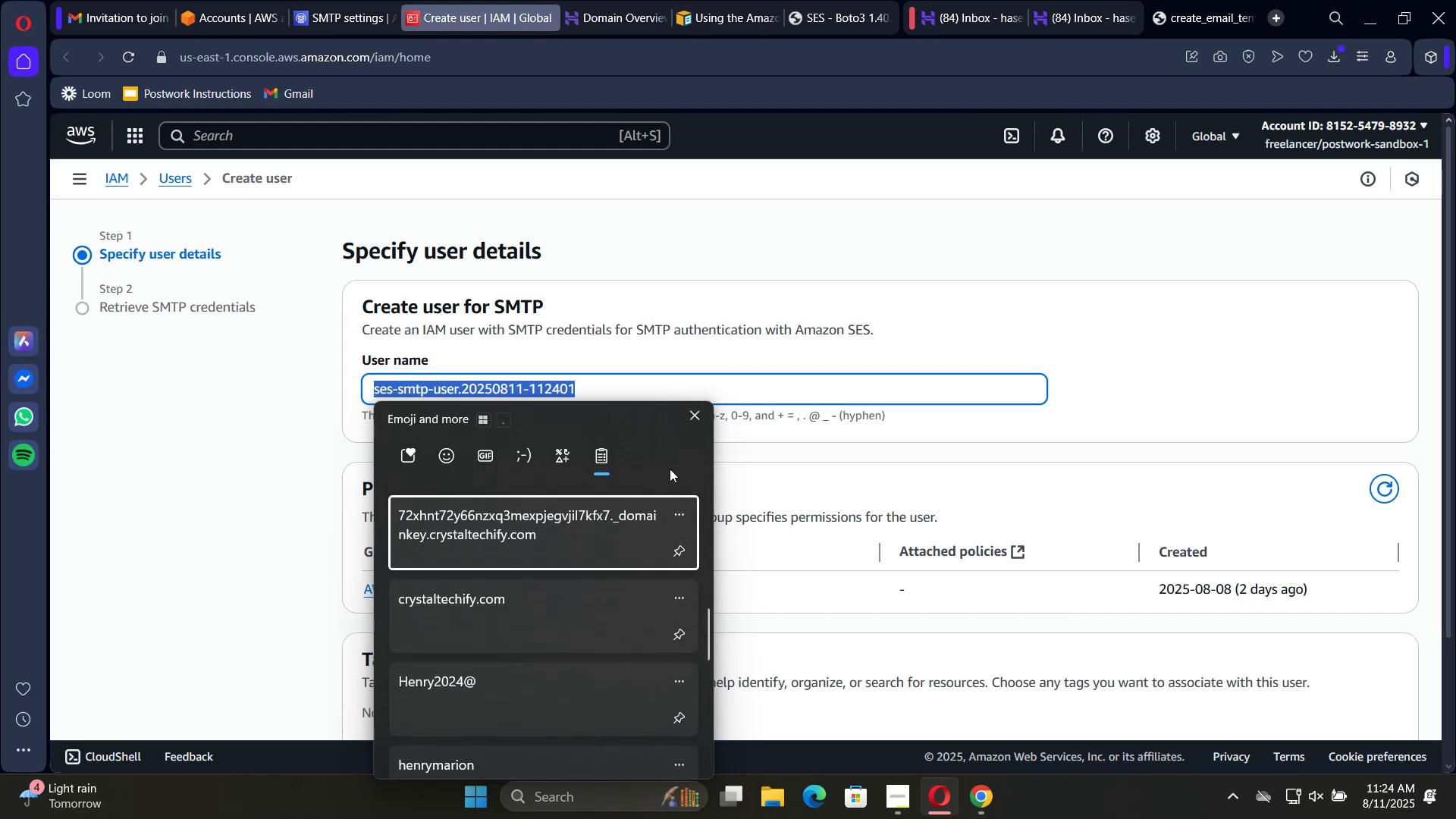 
scroll: coordinate [666, 475], scroll_direction: up, amount: 4.0
 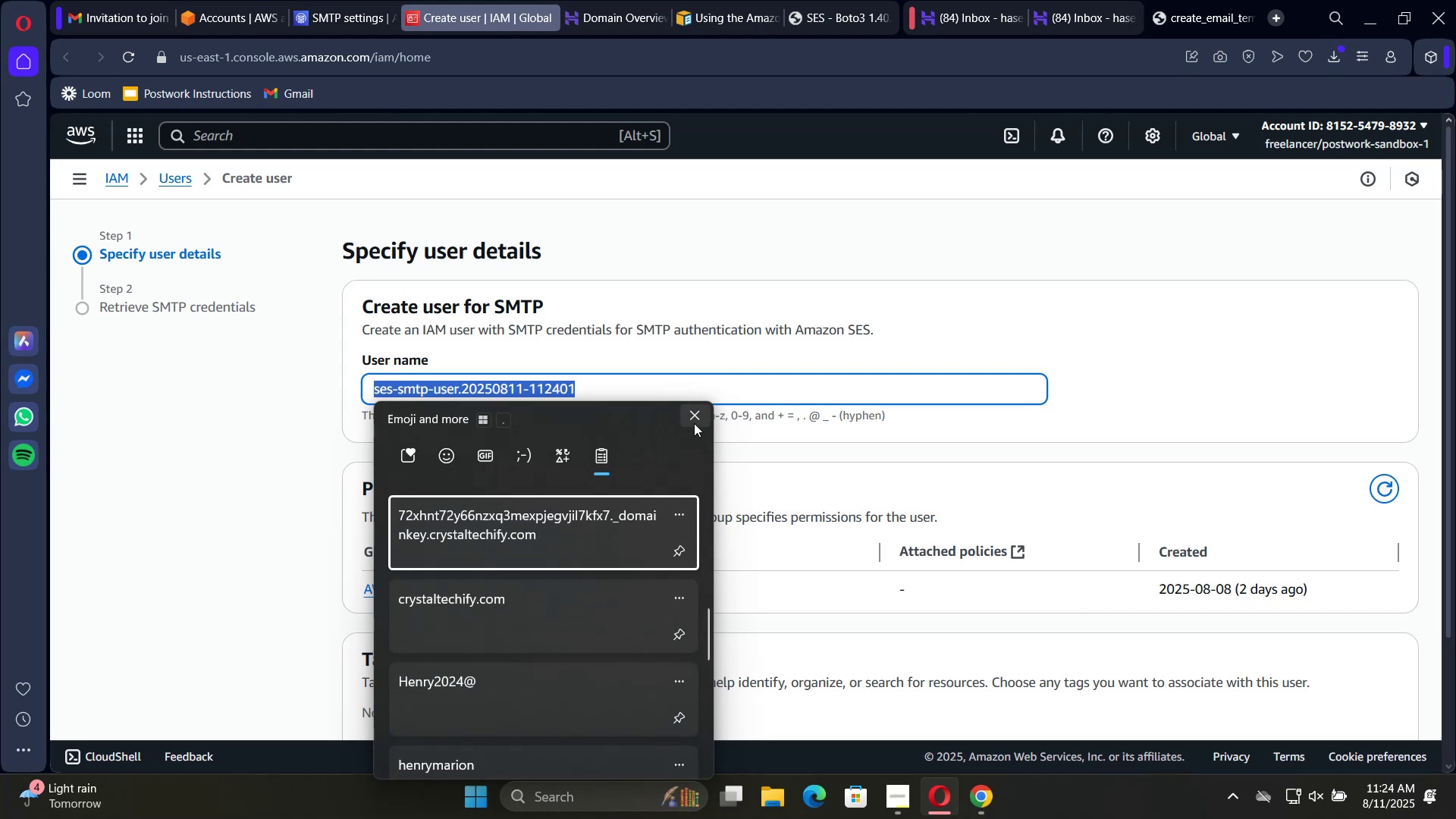 
key(Meta+V)
 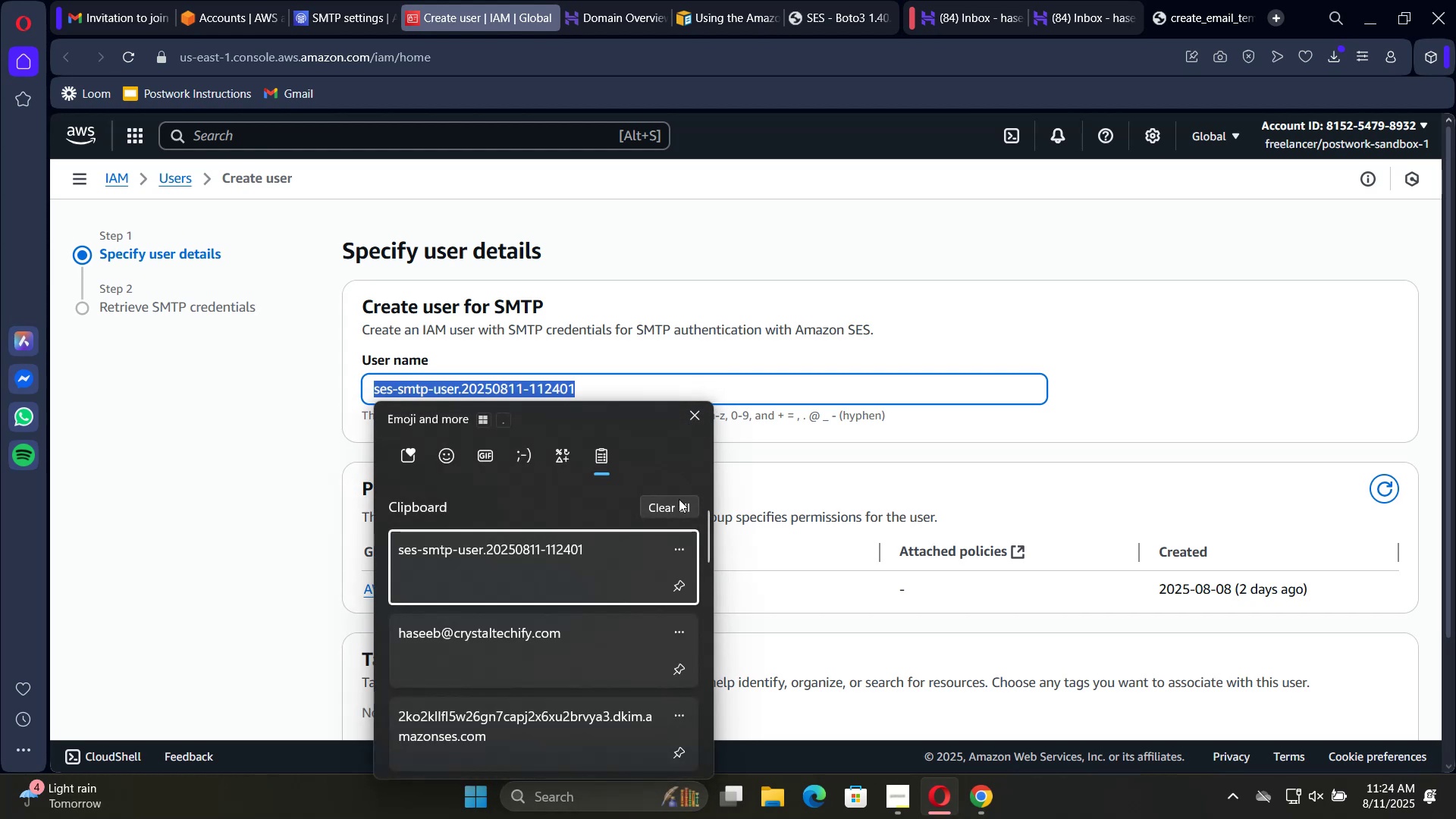 
left_click([676, 510])
 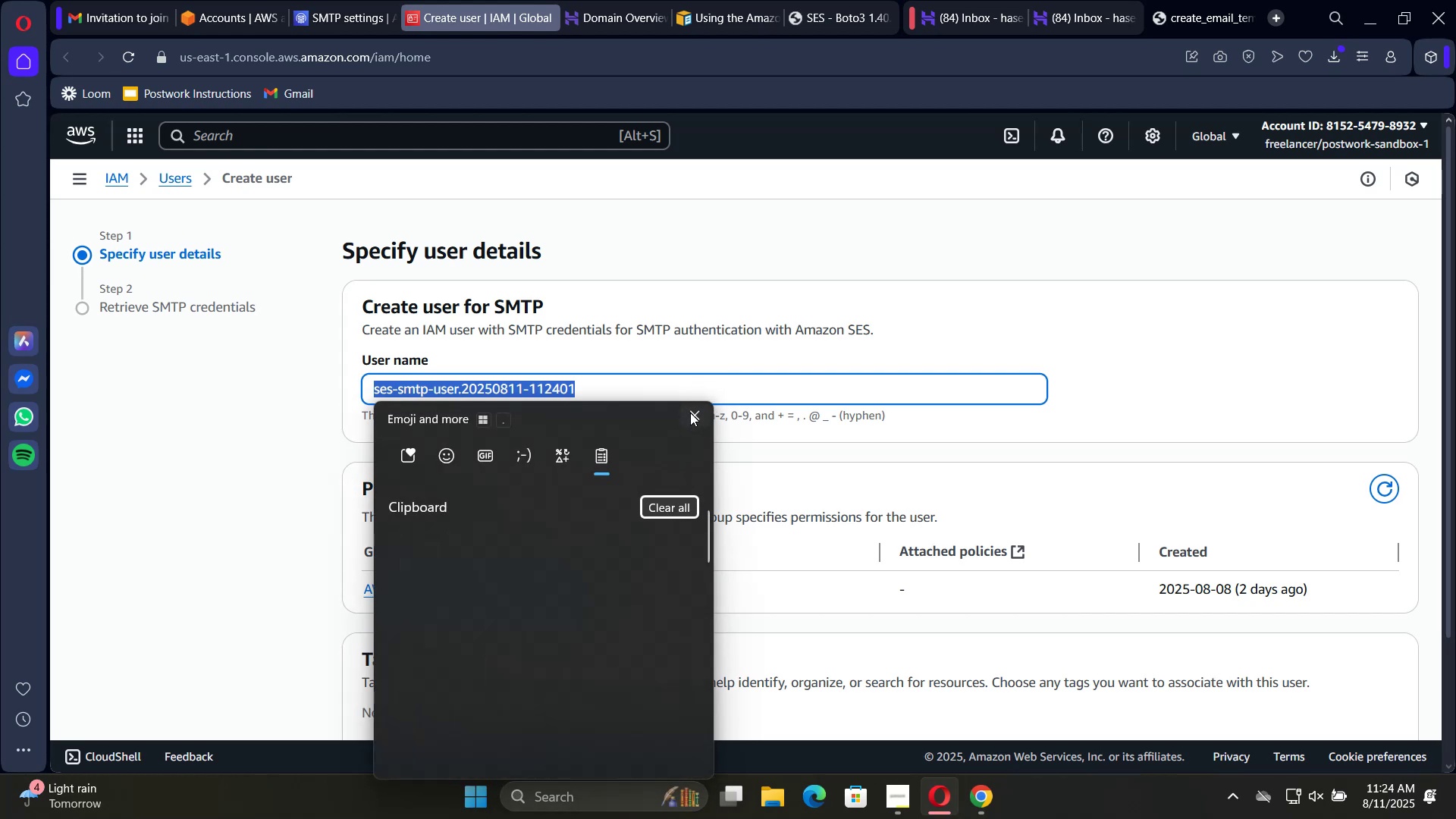 
left_click([692, 415])
 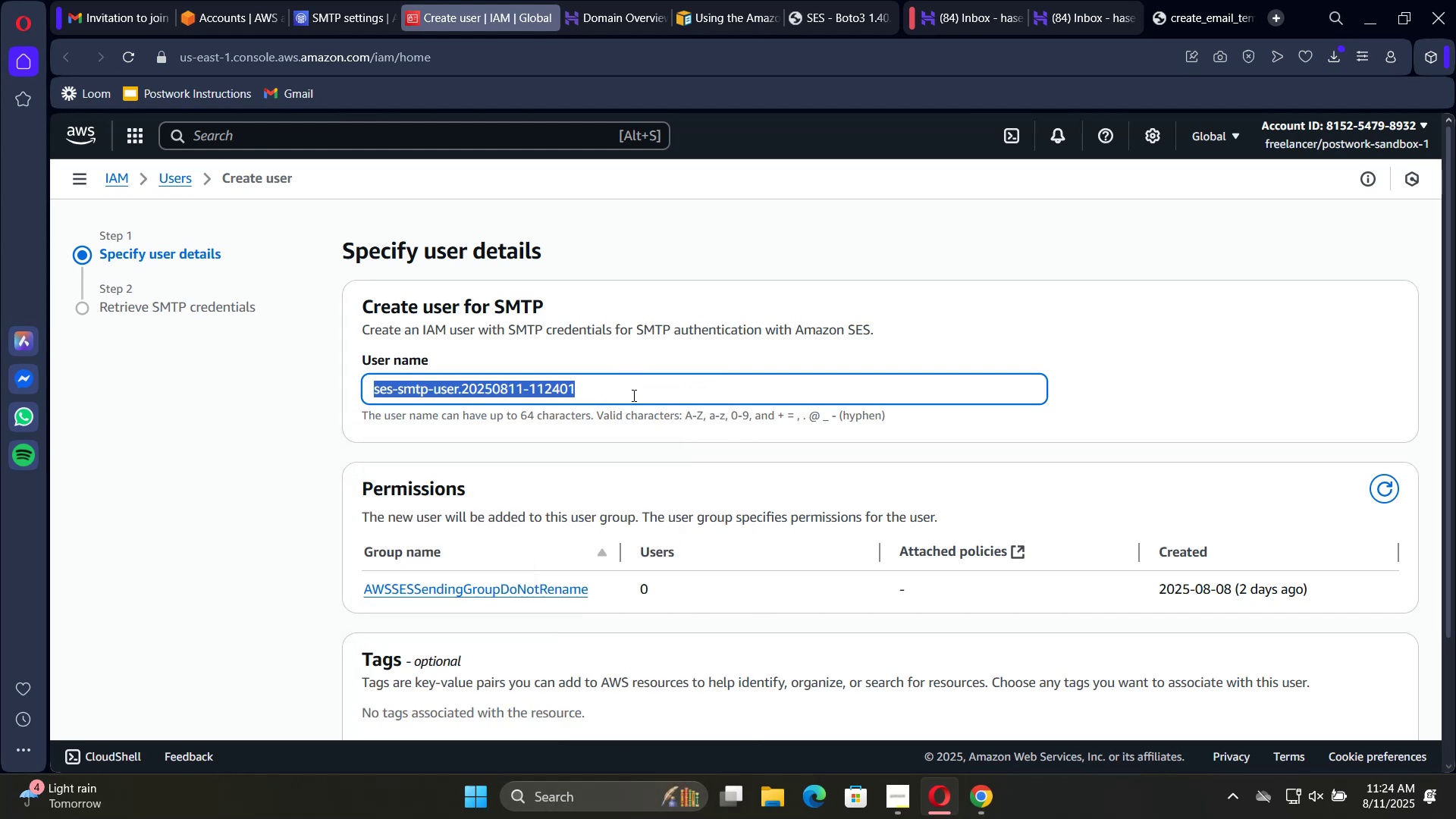 
key(Control+C)
 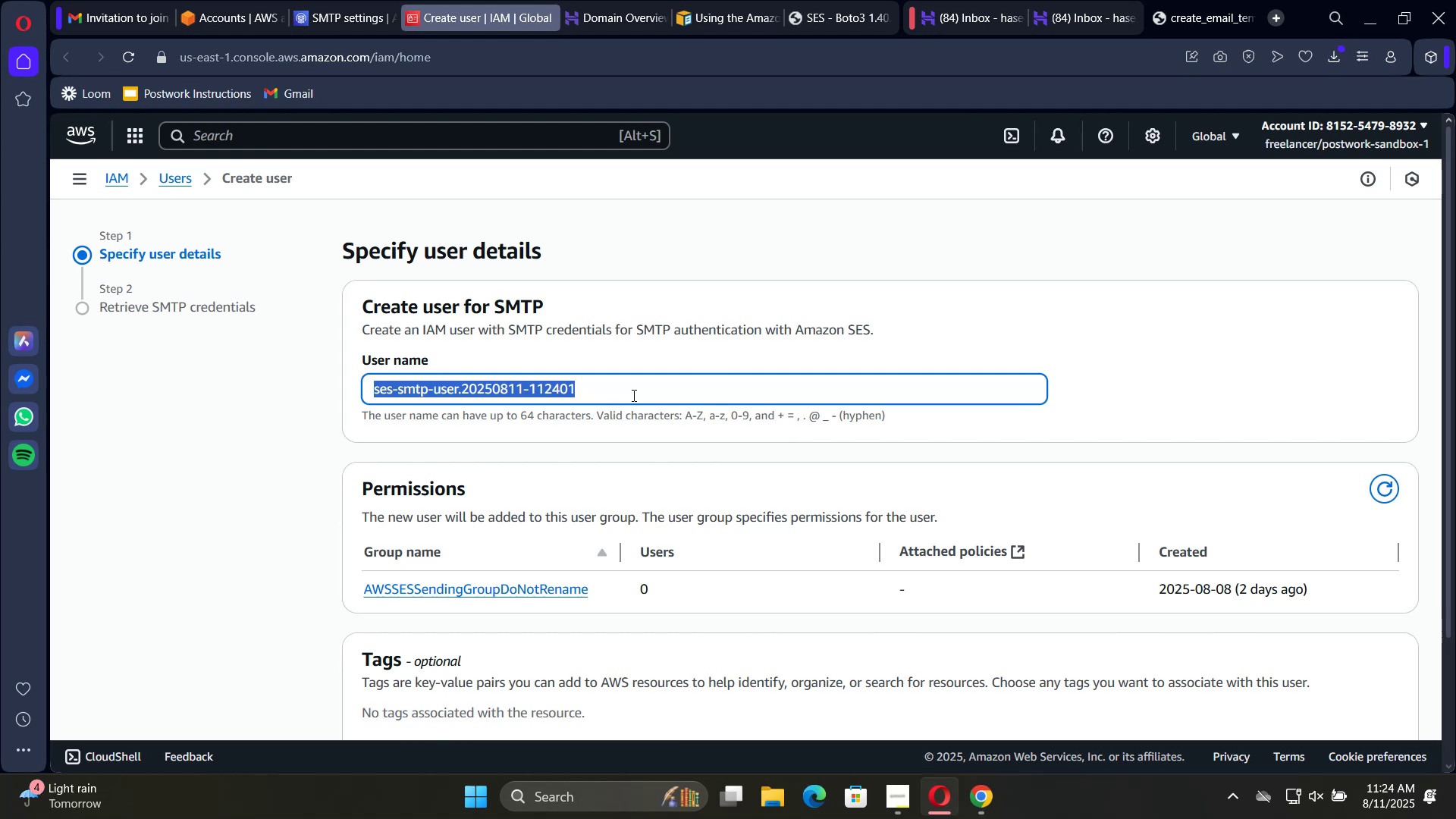 
left_click([632, 395])
 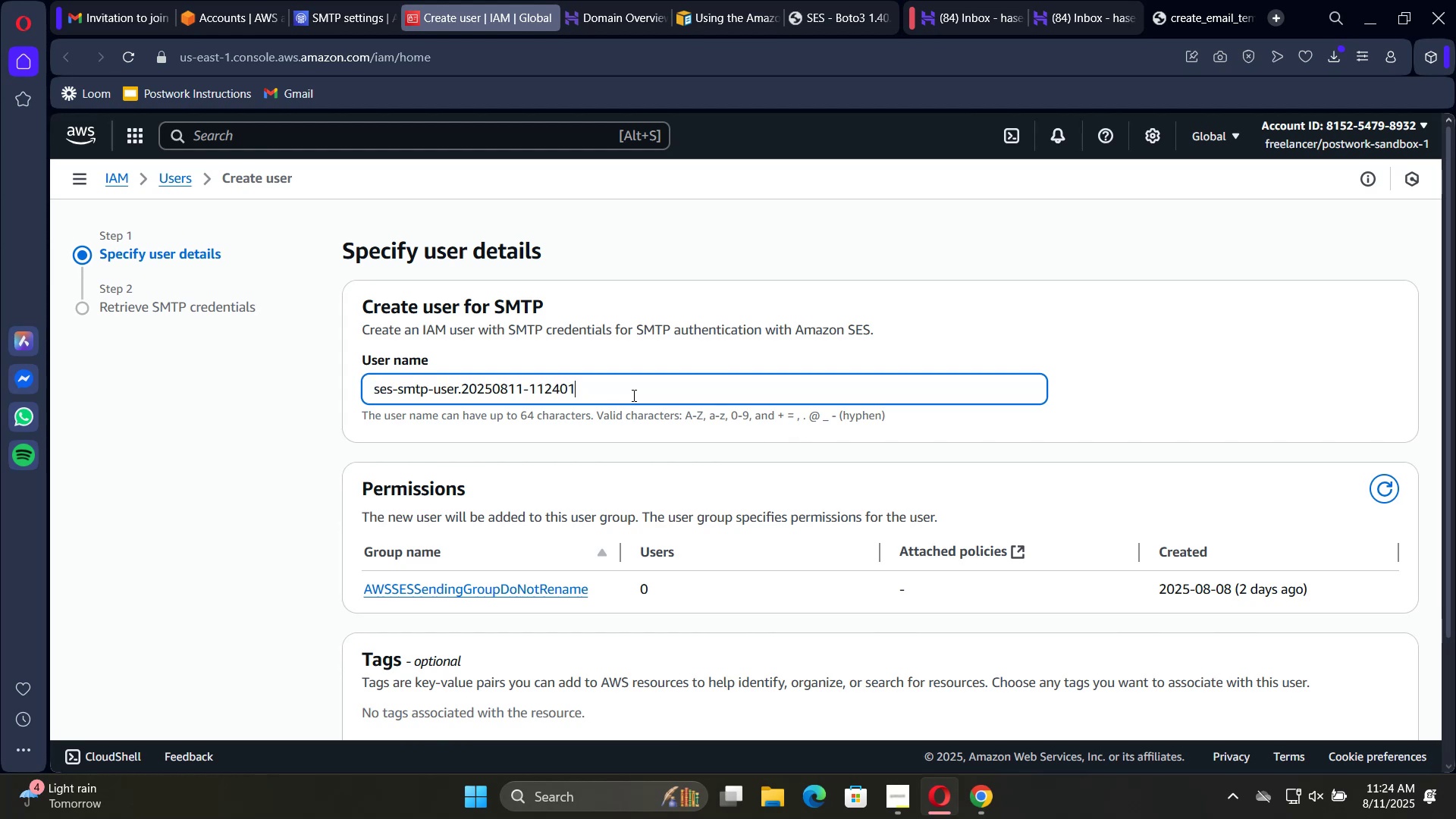 
key(Control+A)
 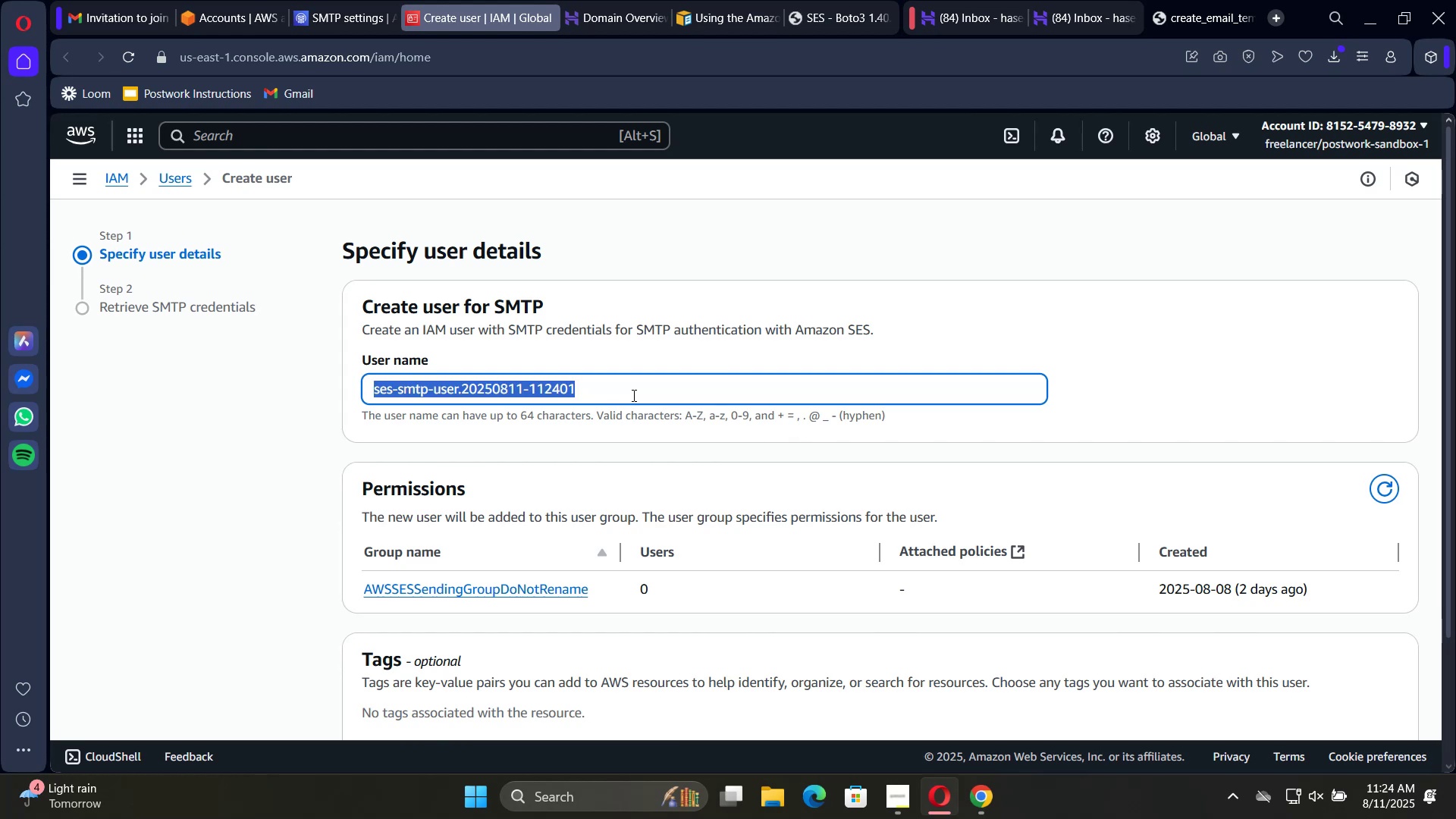 
key(Control+C)
 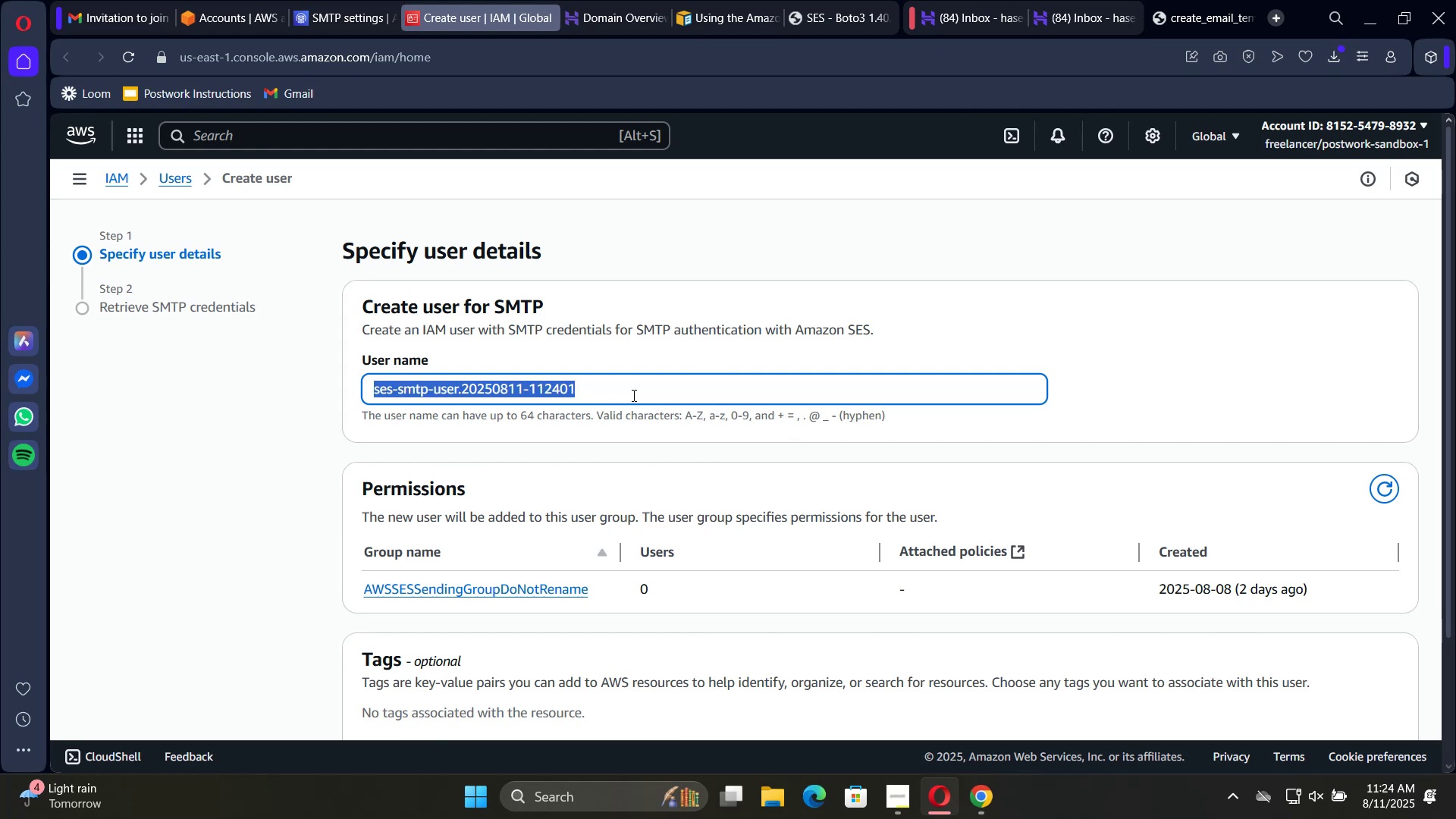 
key(Meta+V)
 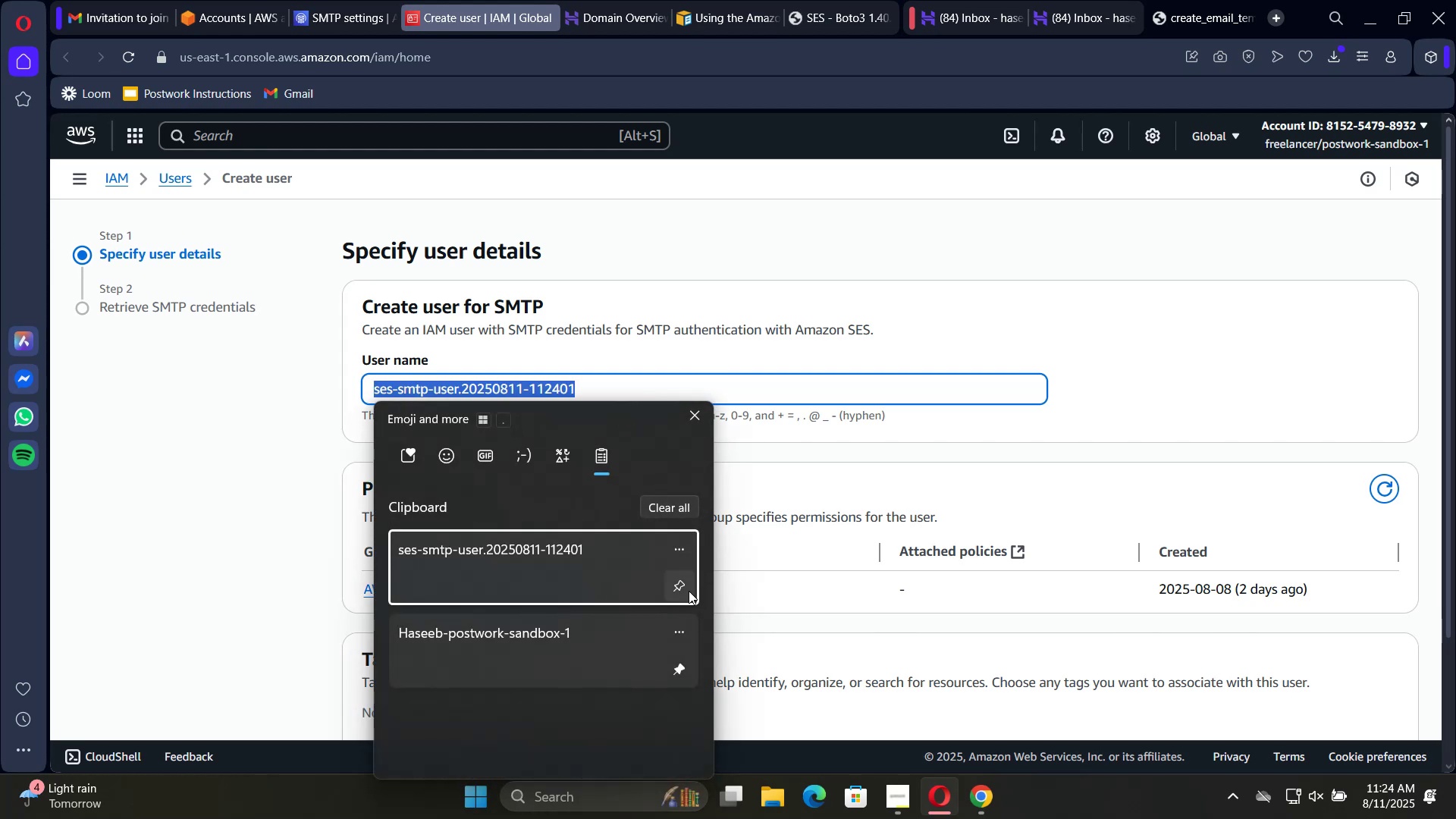 
left_click([687, 593])
 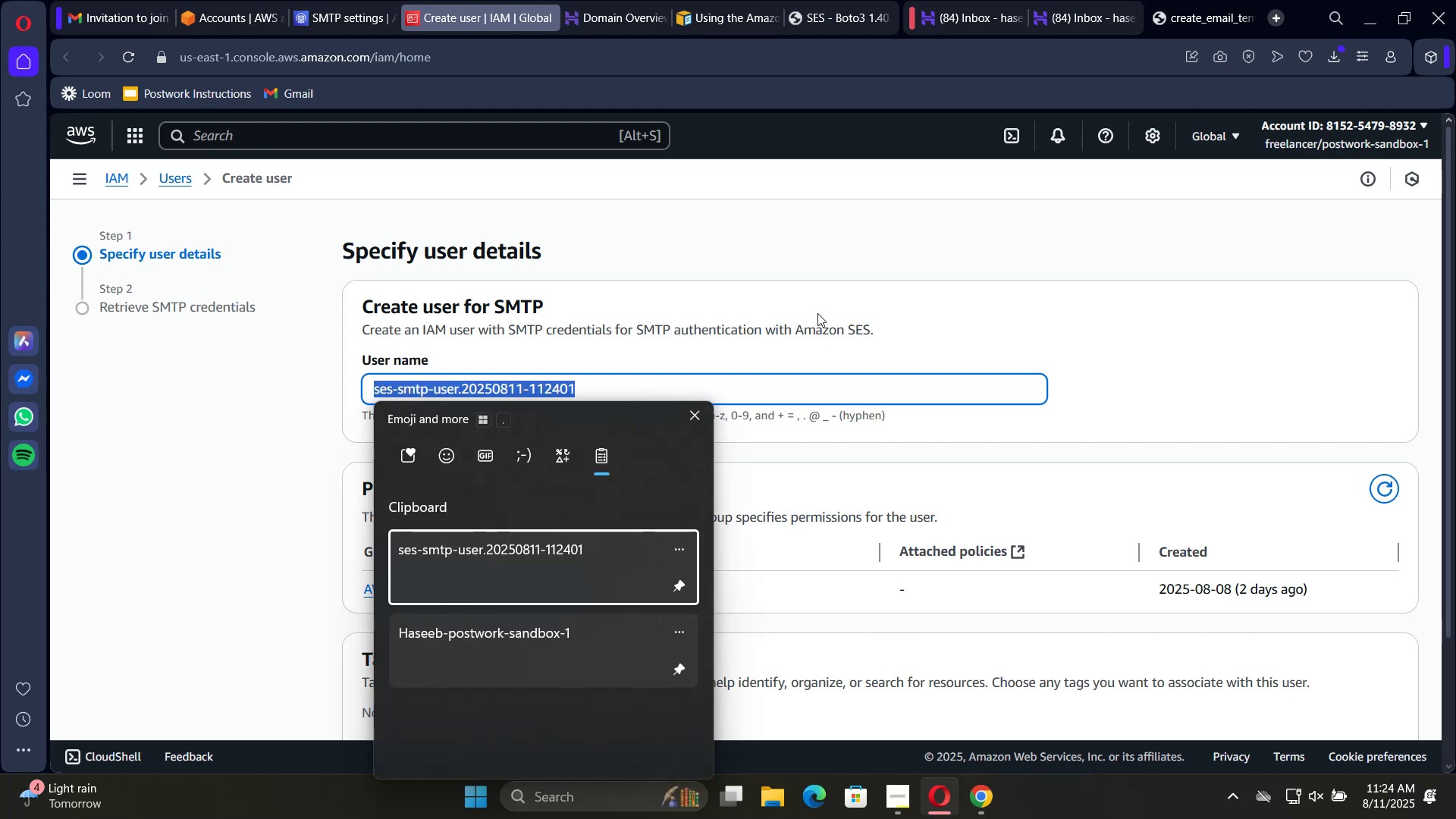 
left_click([818, 311])
 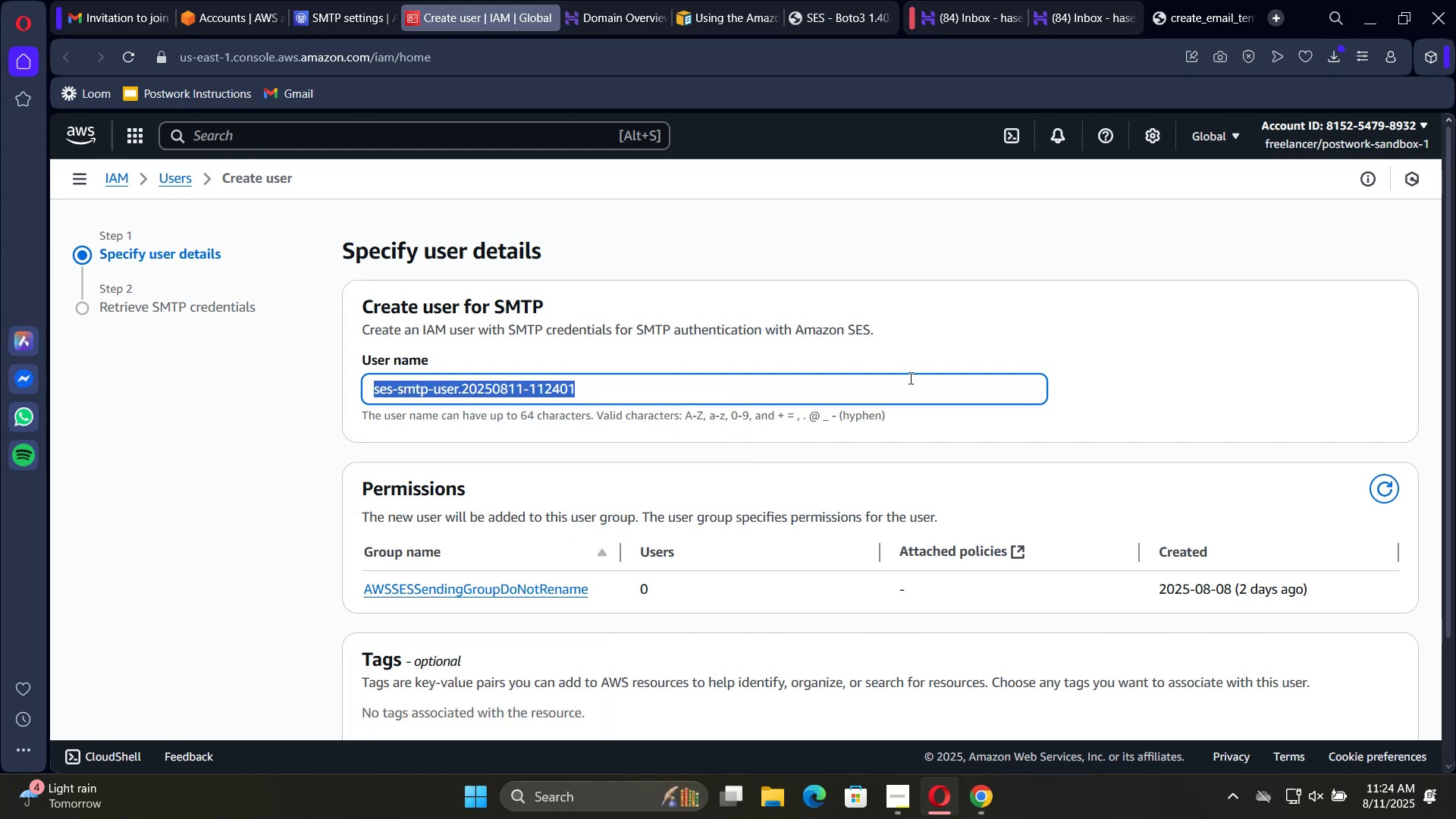 
scroll: coordinate [1028, 396], scroll_direction: down, amount: 5.0
 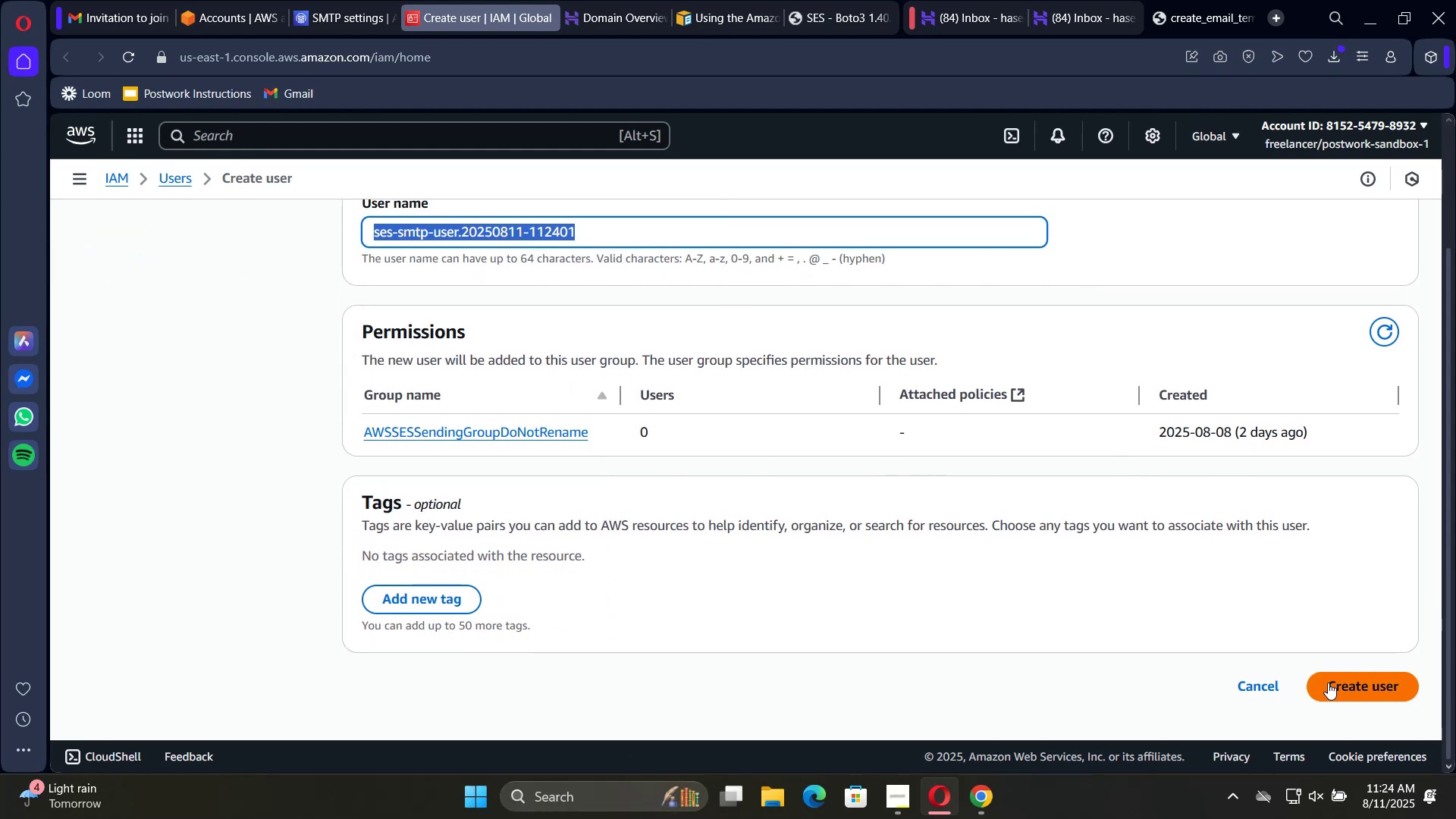 
left_click([1360, 692])
 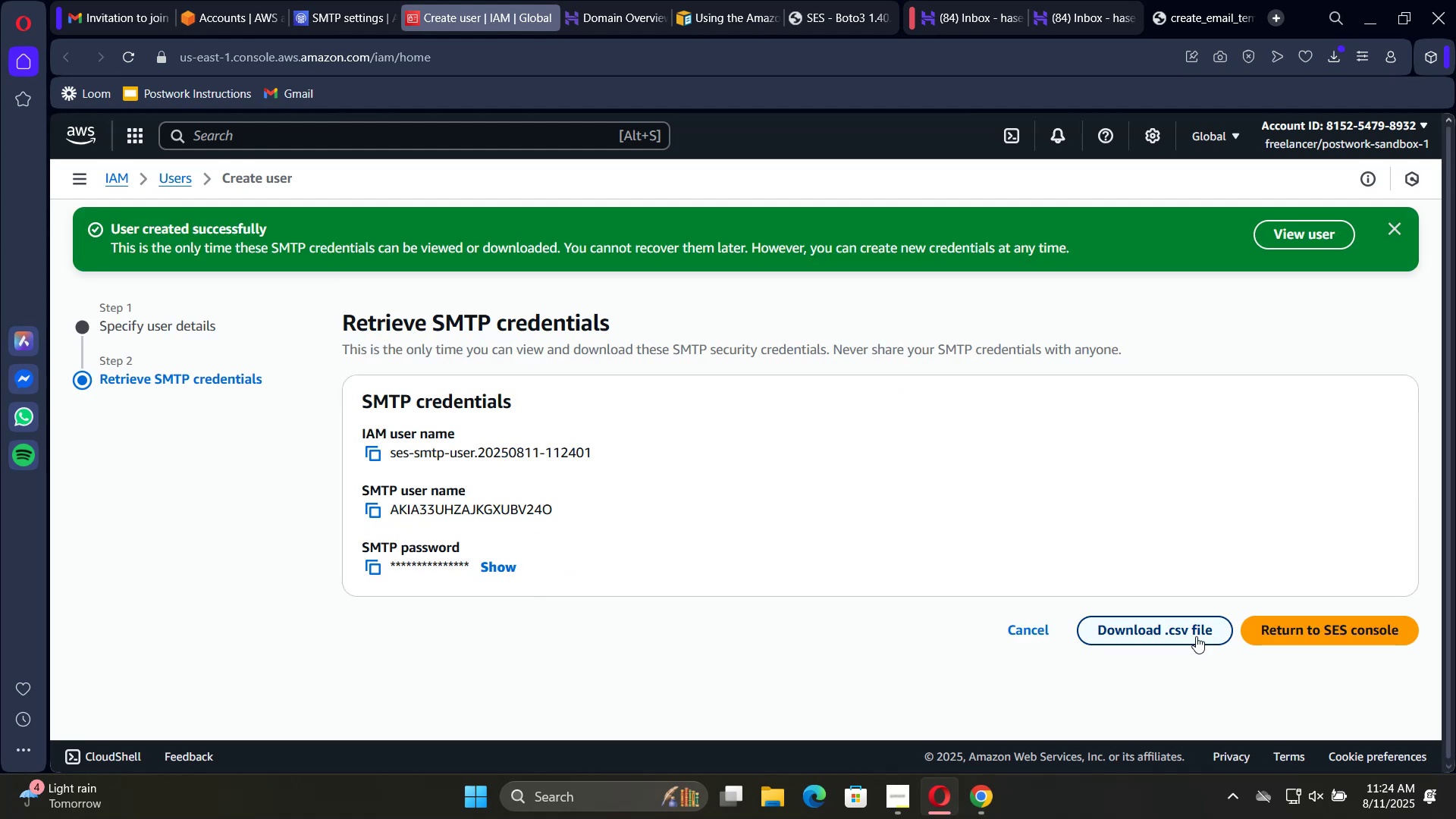 
left_click([1180, 632])
 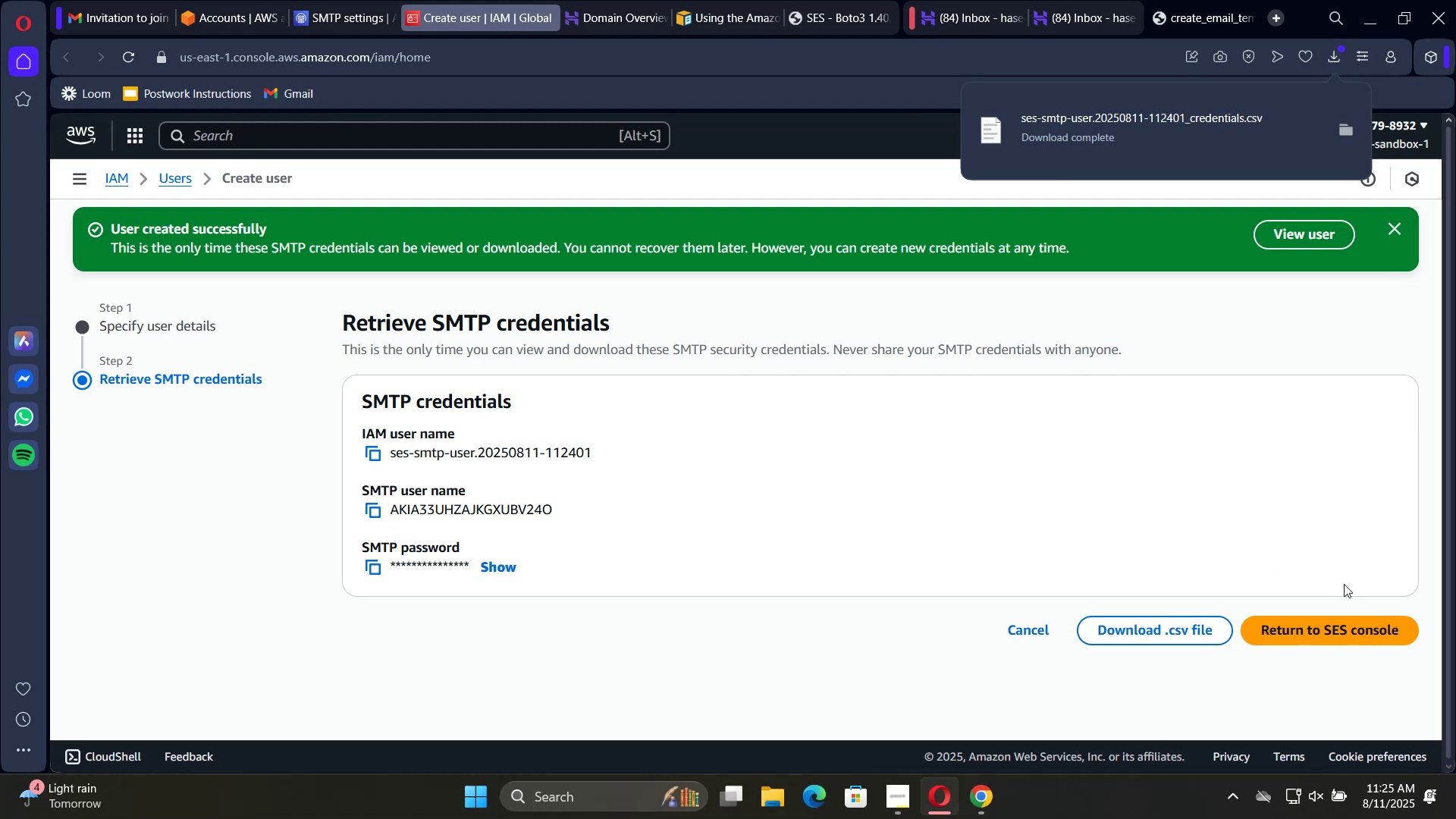 
wait(42.37)
 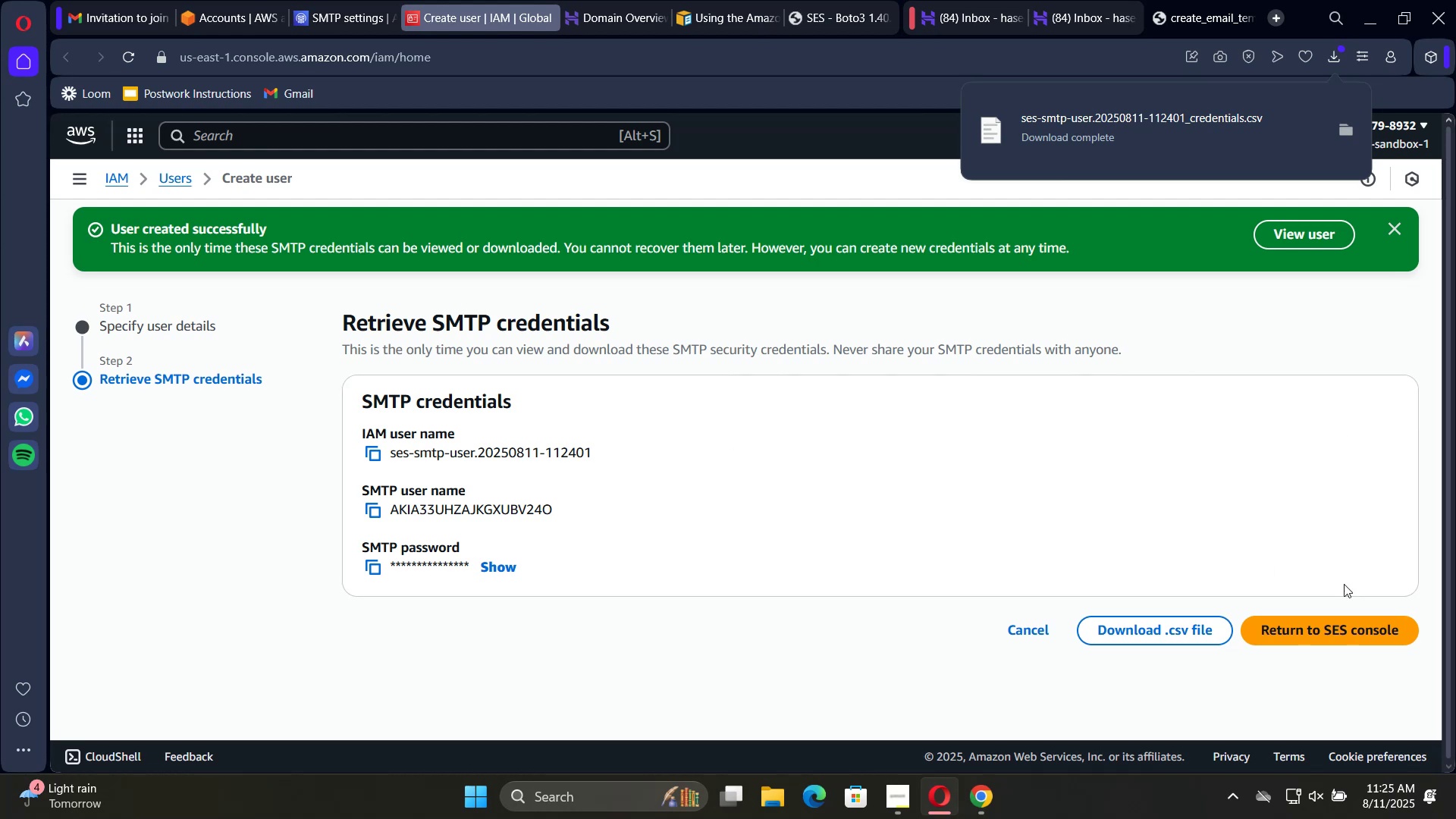 
left_click([1320, 636])
 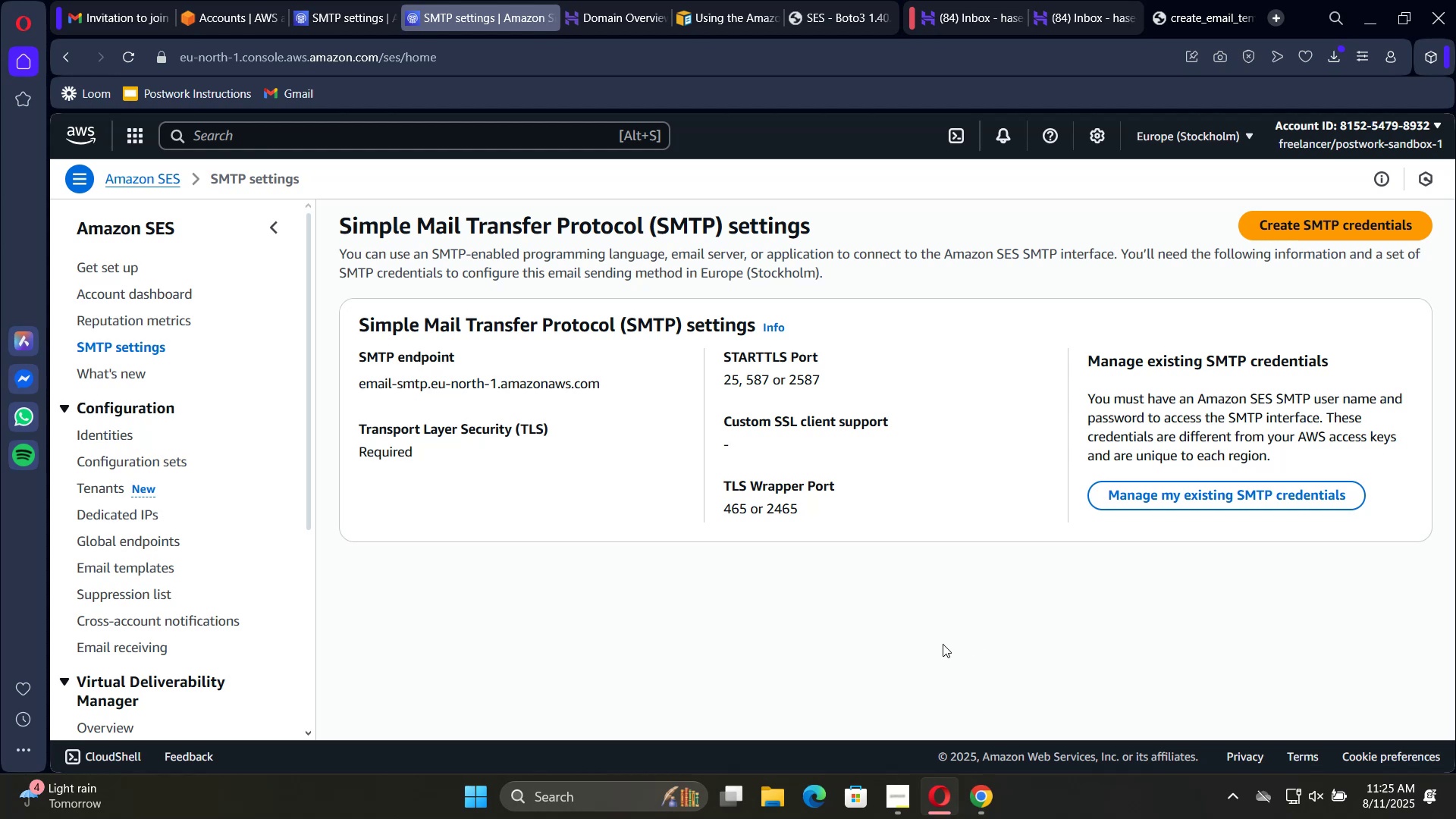 
wait(20.65)
 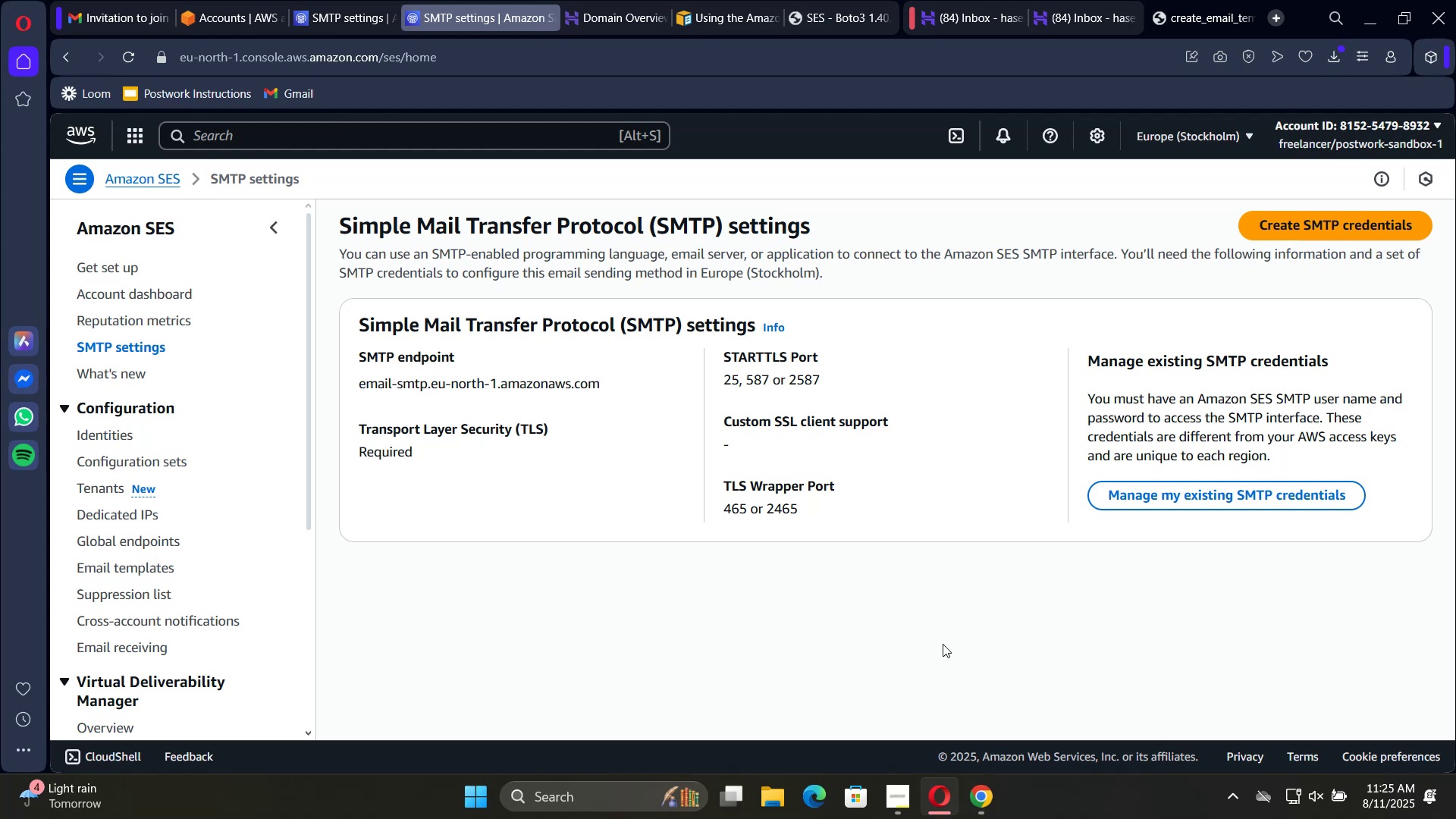 
left_click([119, 436])
 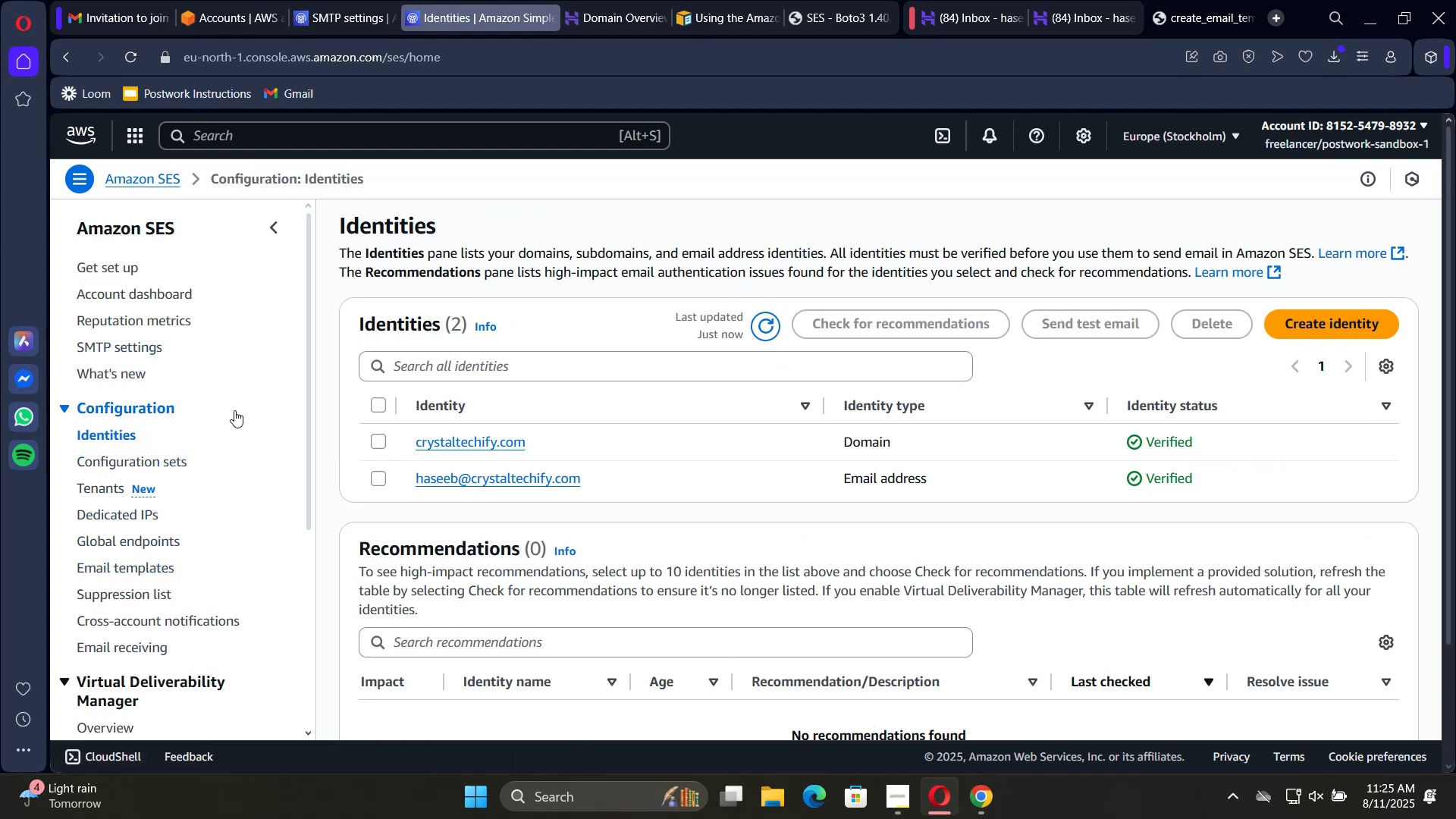 
scroll: coordinate [1001, 489], scroll_direction: down, amount: 3.0
 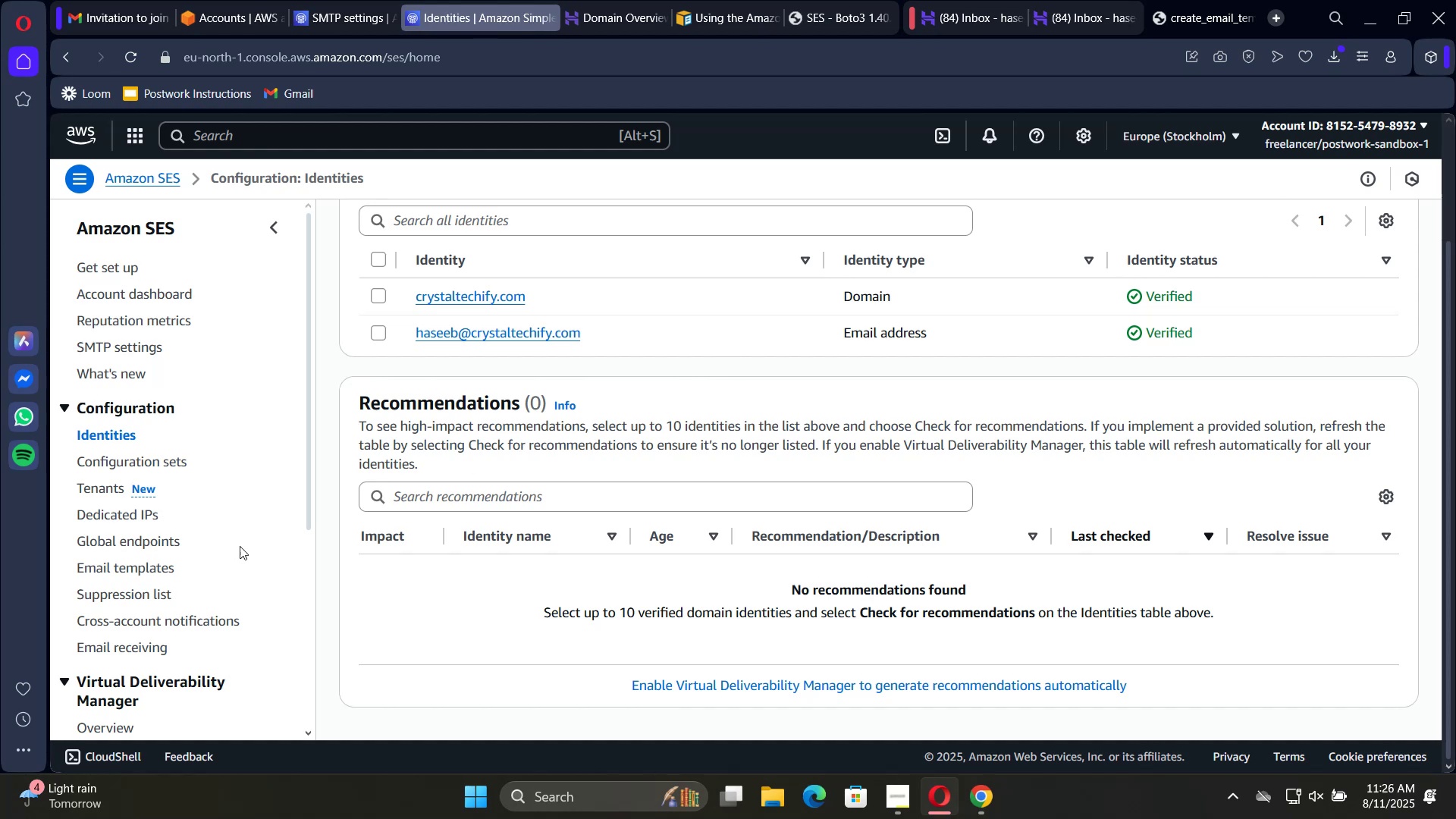 
left_click([152, 565])
 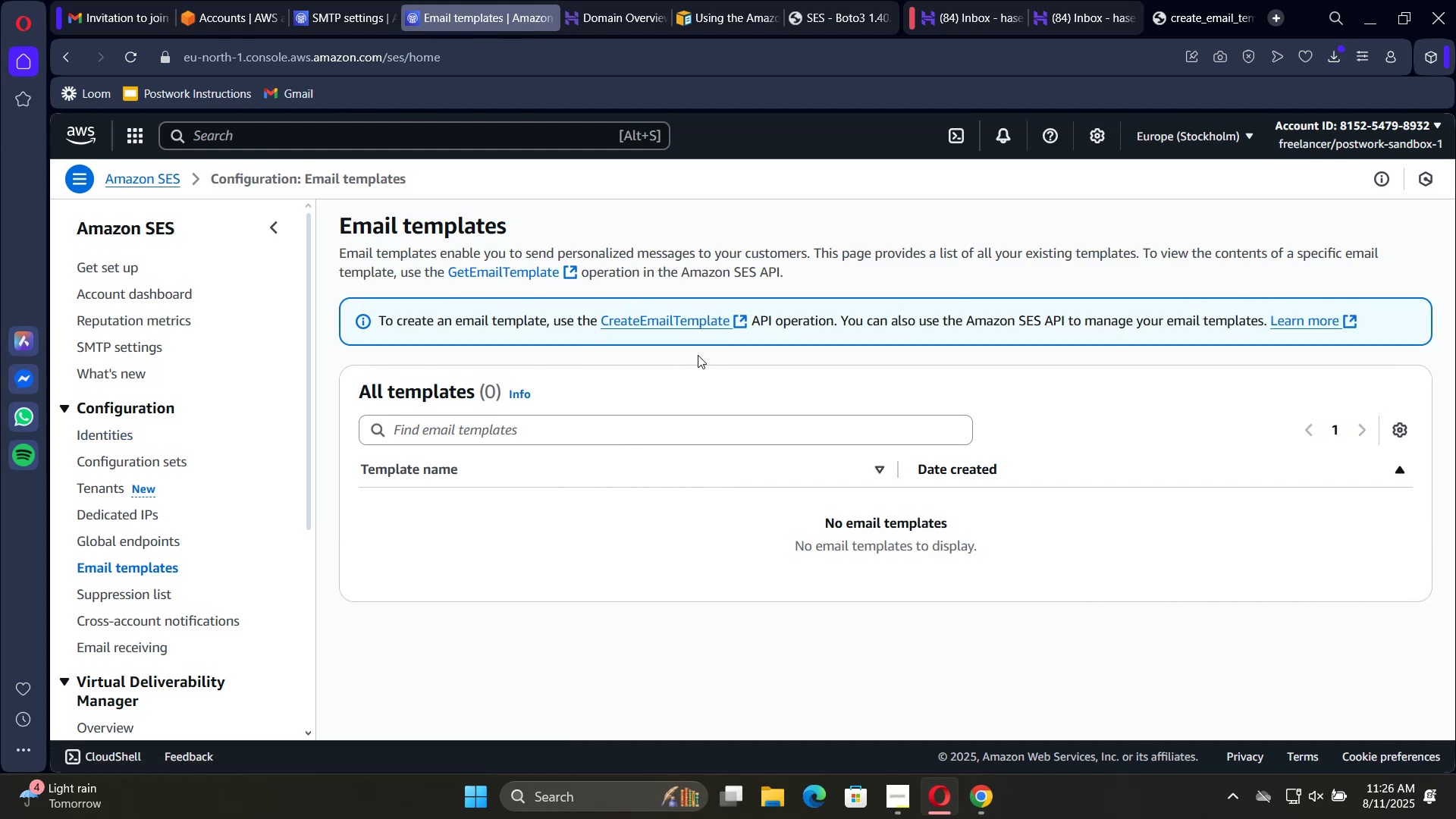 
left_click([701, 319])
 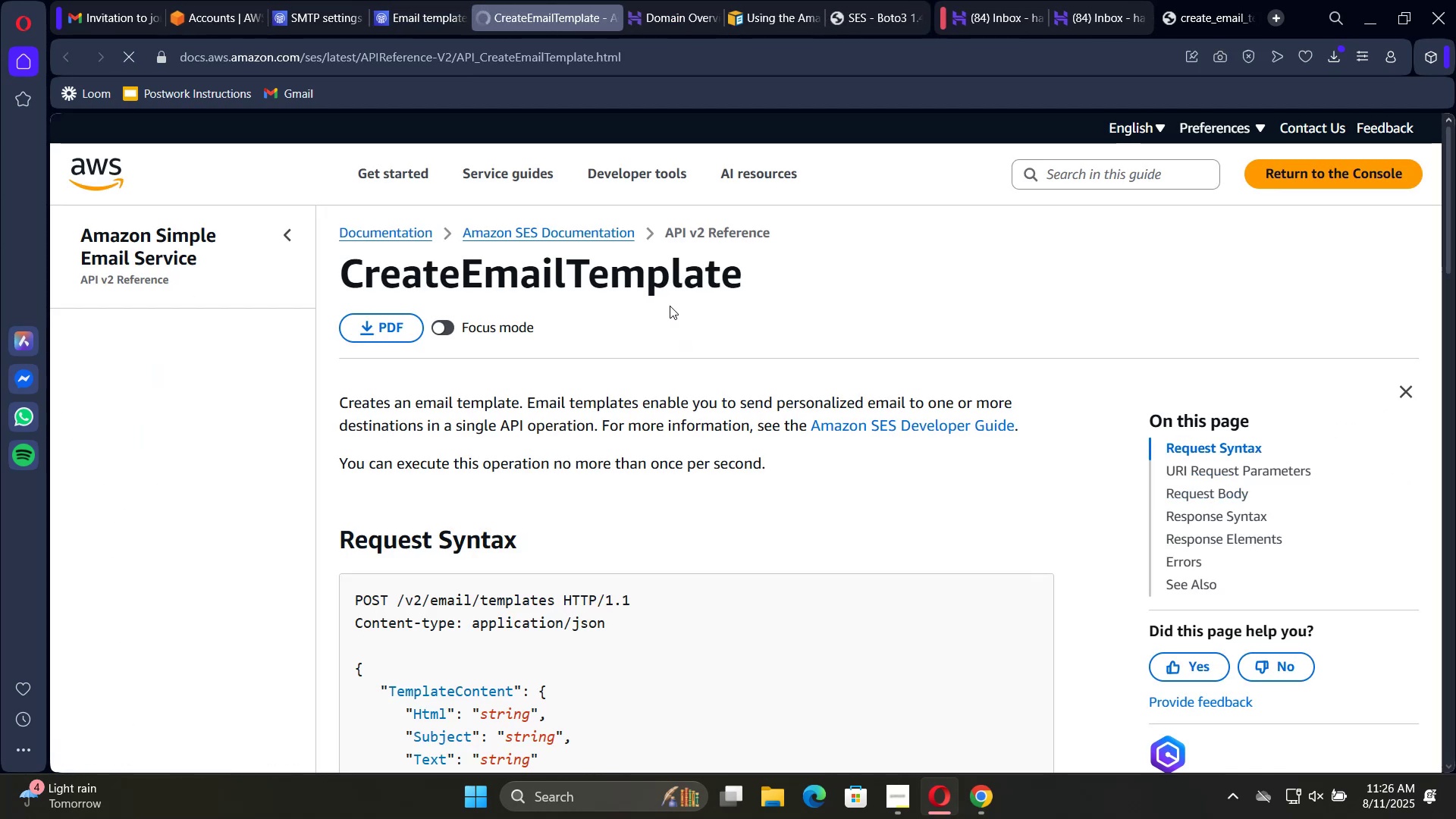 
scroll: coordinate [784, 410], scroll_direction: down, amount: 3.0
 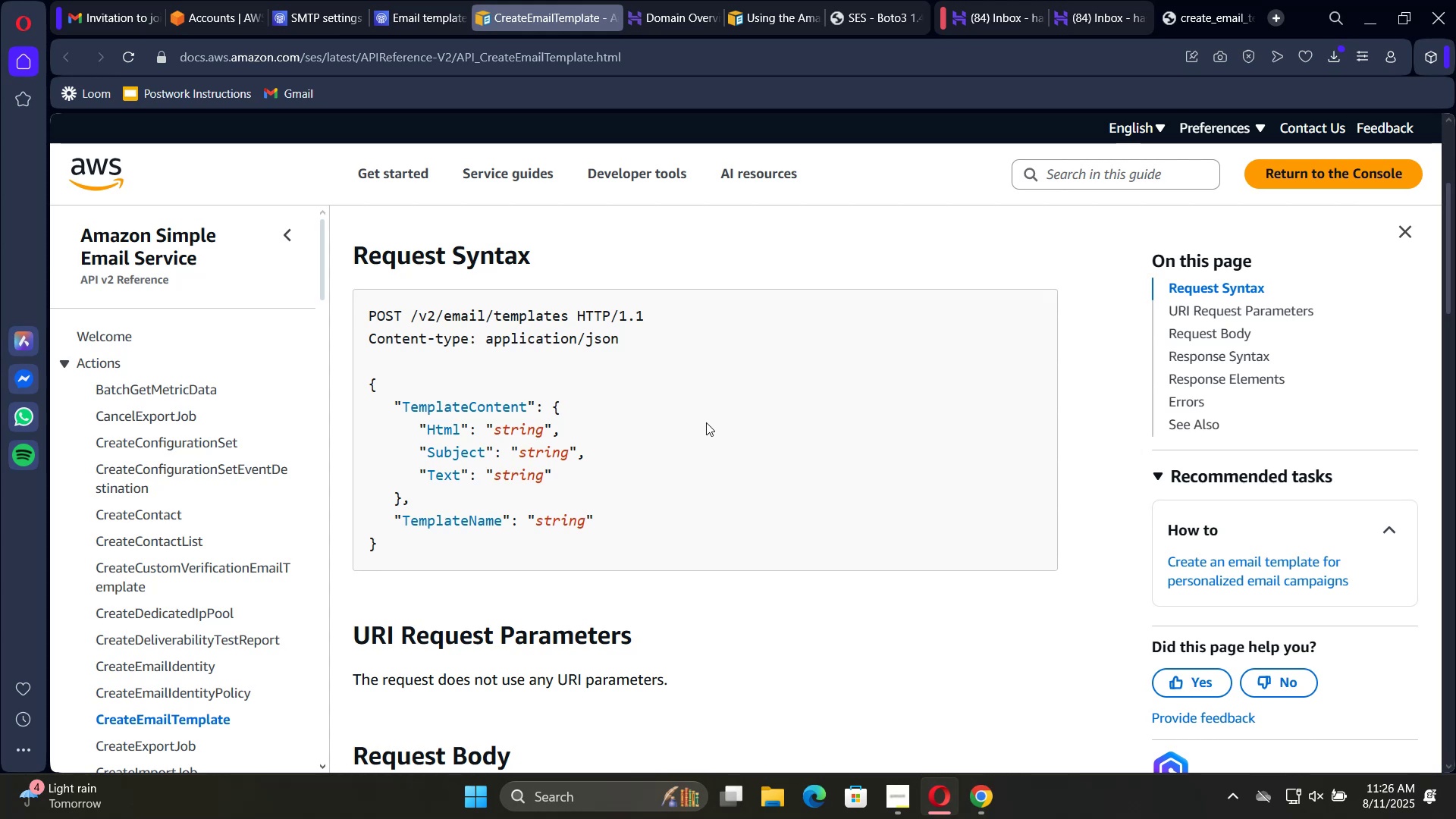 
wait(6.97)
 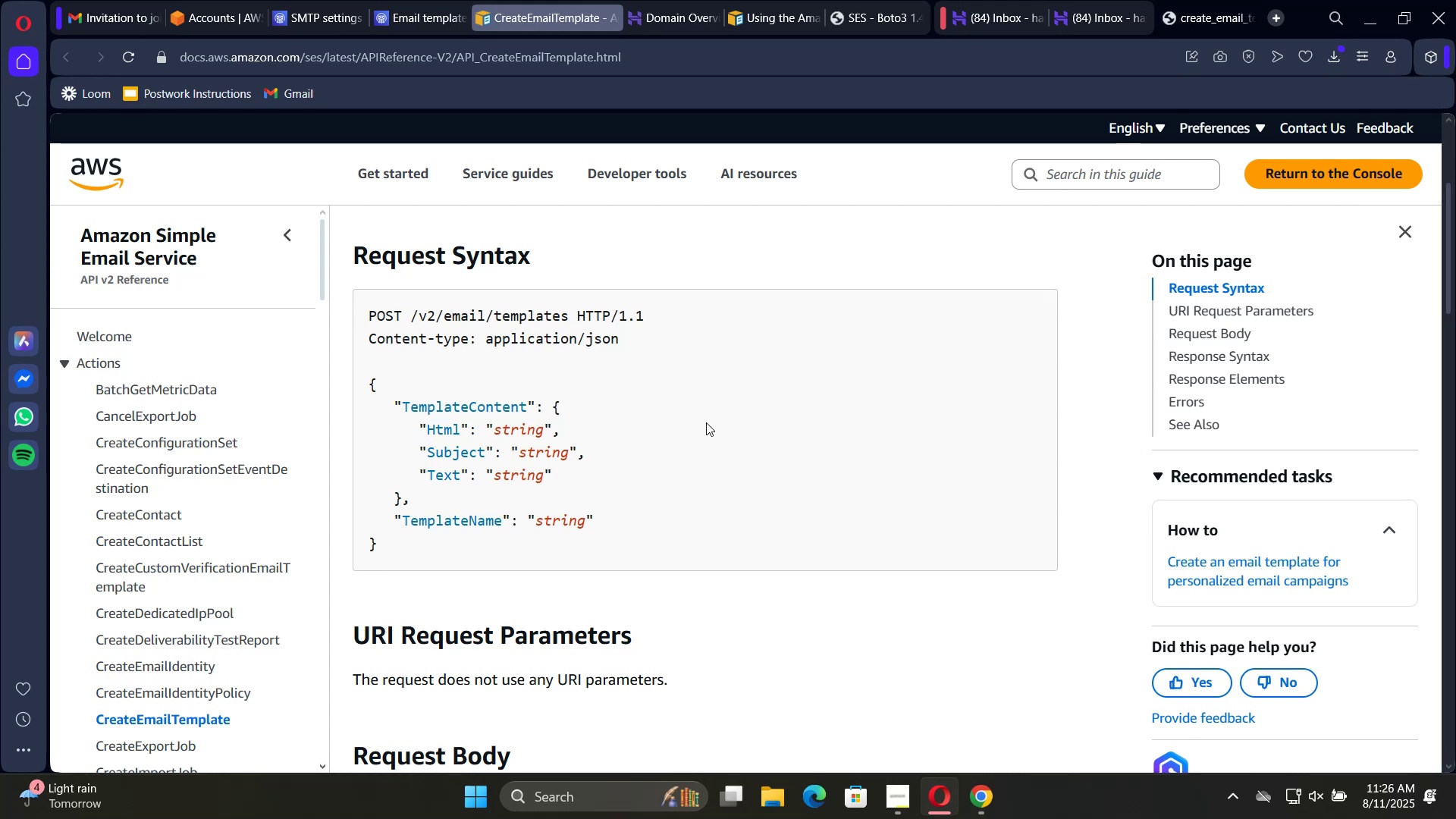 
scroll: coordinate [723, 504], scroll_direction: down, amount: 11.0
 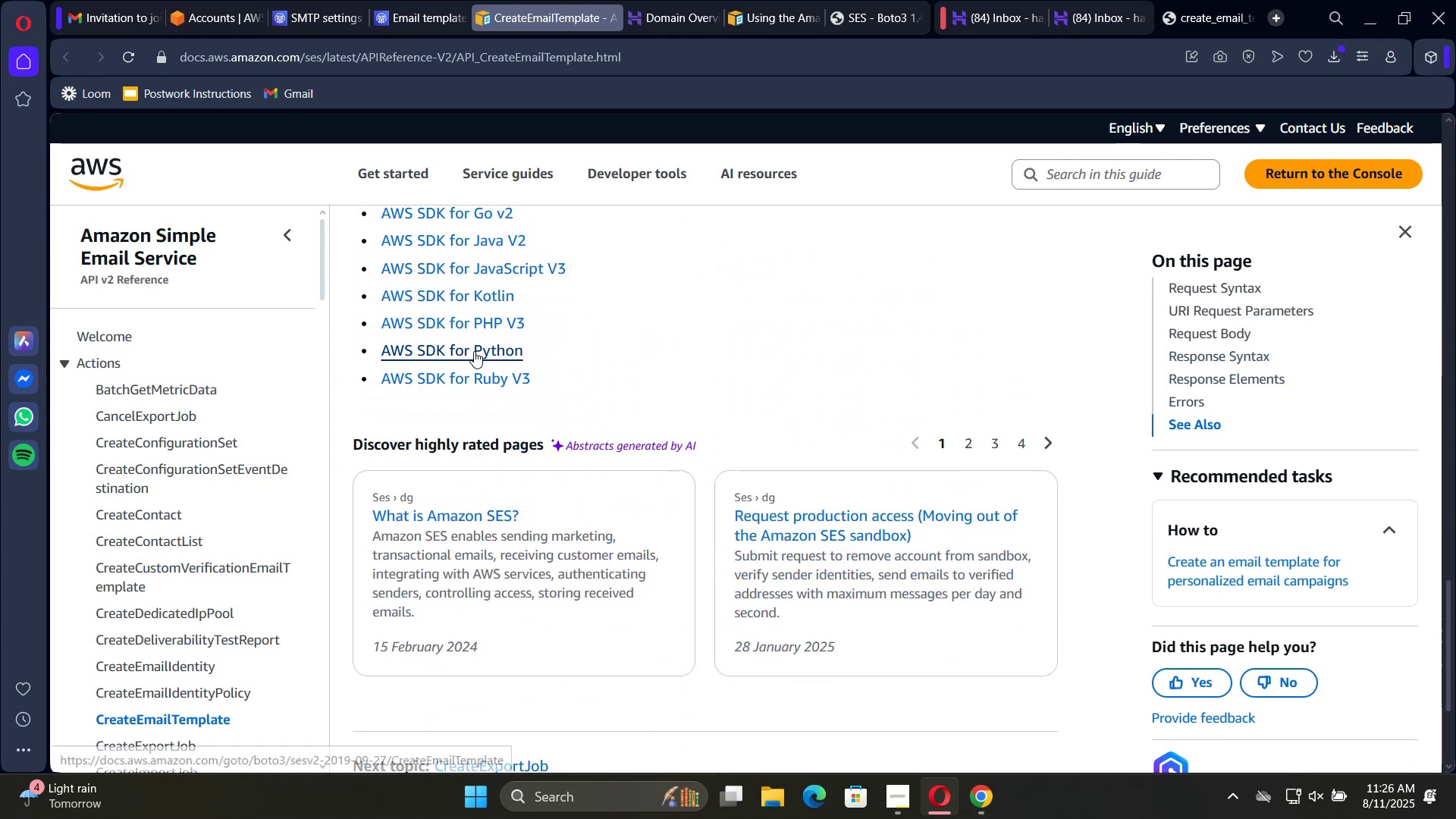 
left_click([474, 351])
 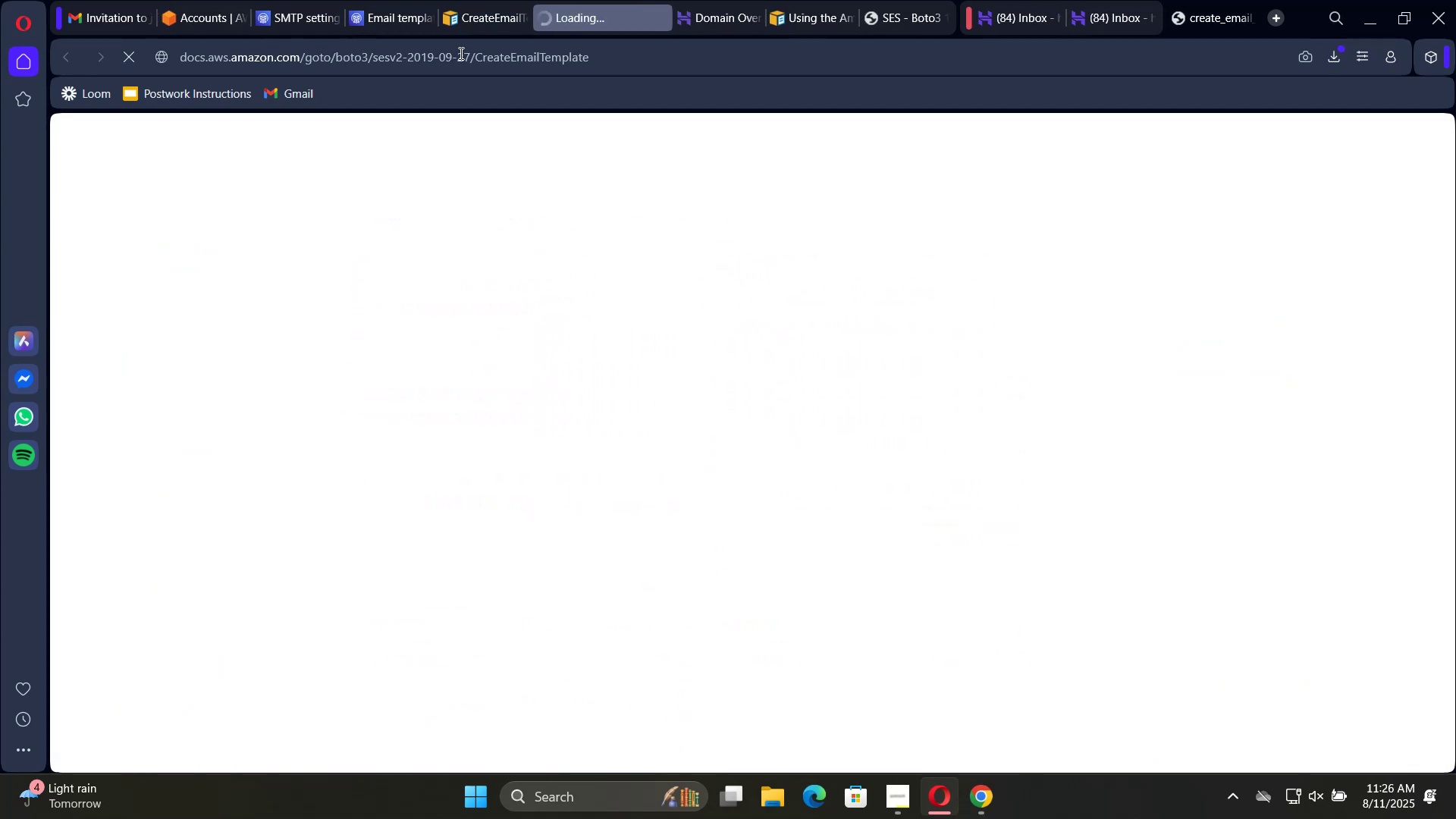 
left_click([507, 1])
 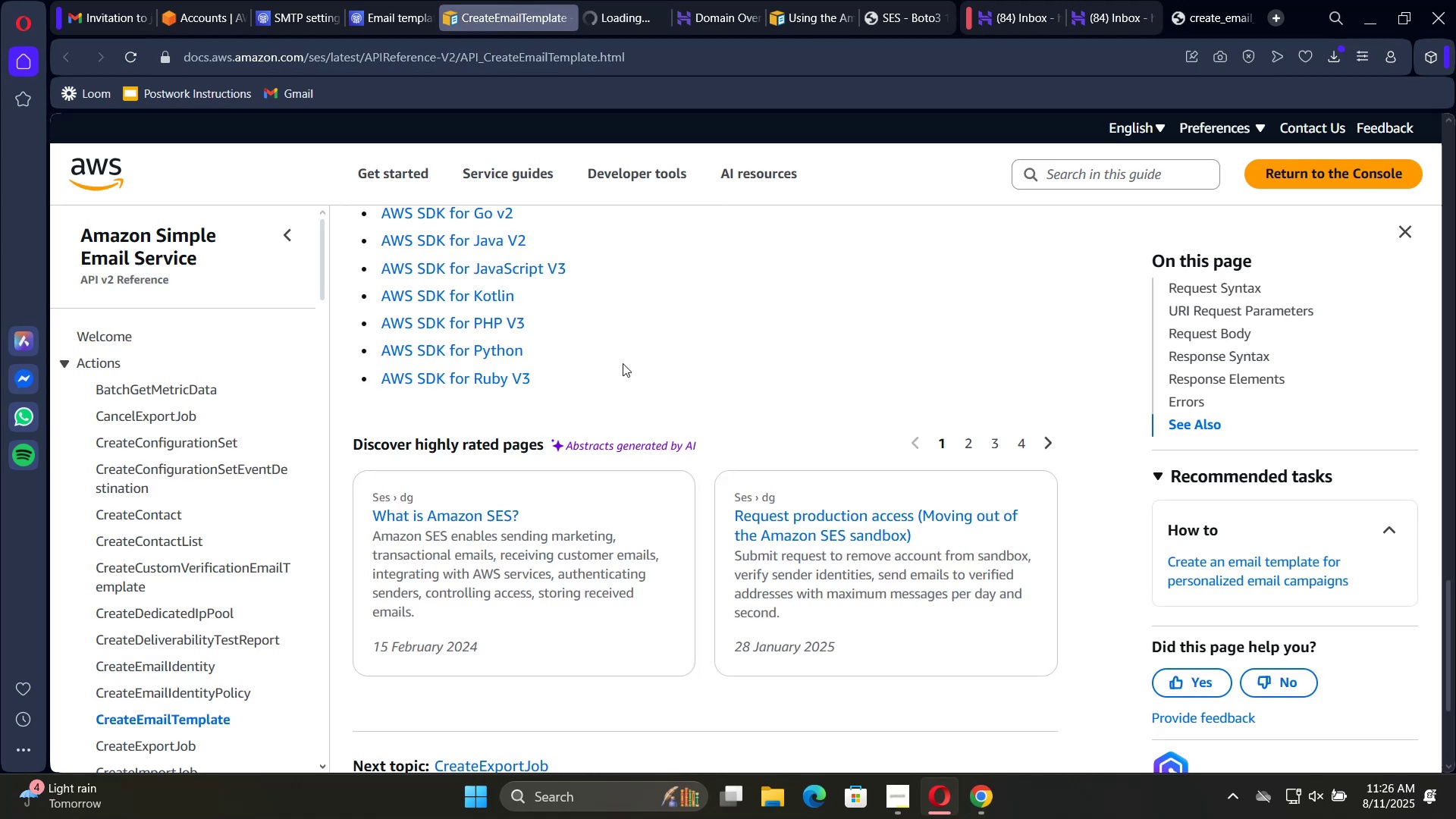 
scroll: coordinate [650, 422], scroll_direction: down, amount: 6.0
 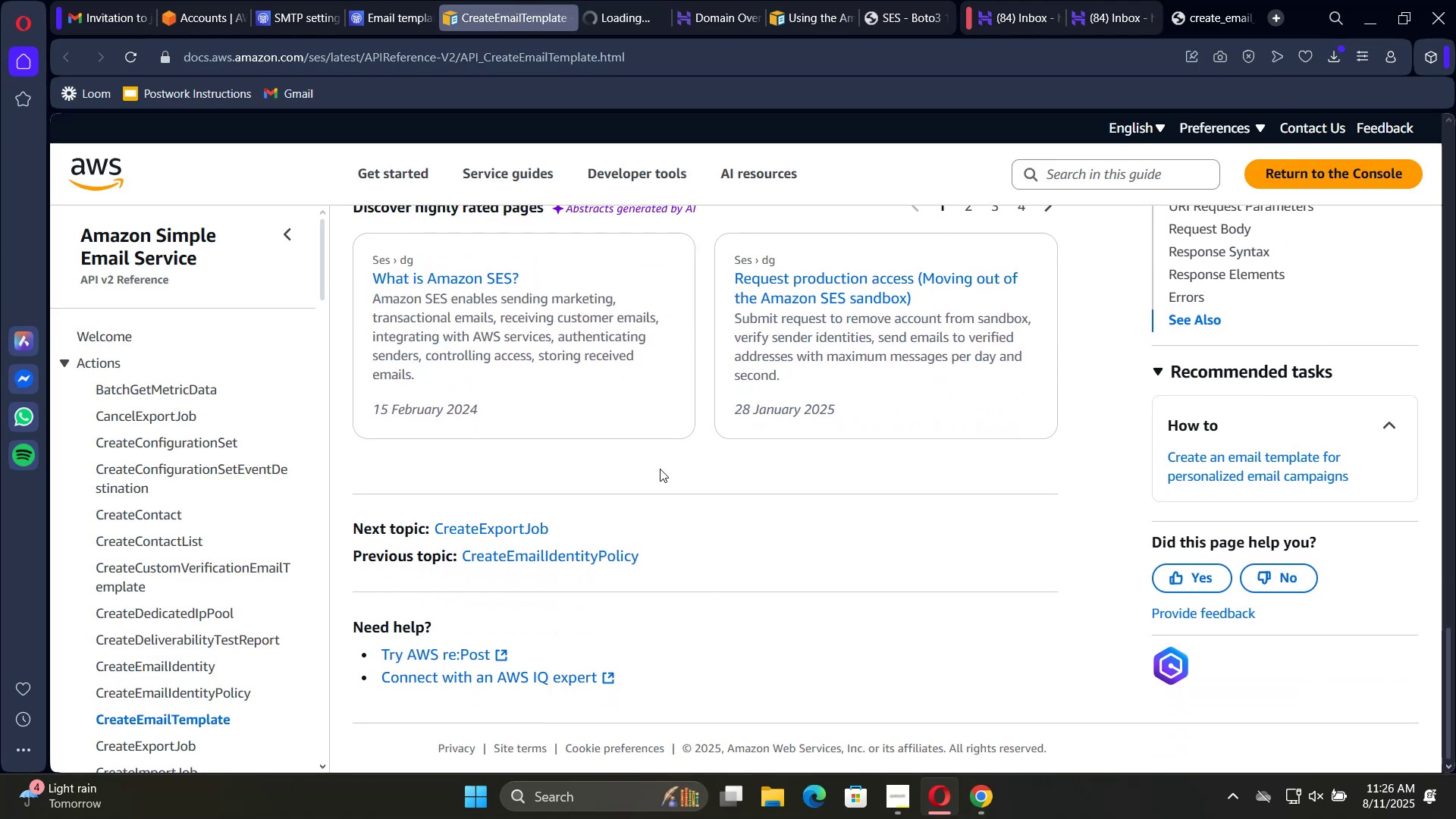 
scroll: coordinate [671, 462], scroll_direction: up, amount: 11.0
 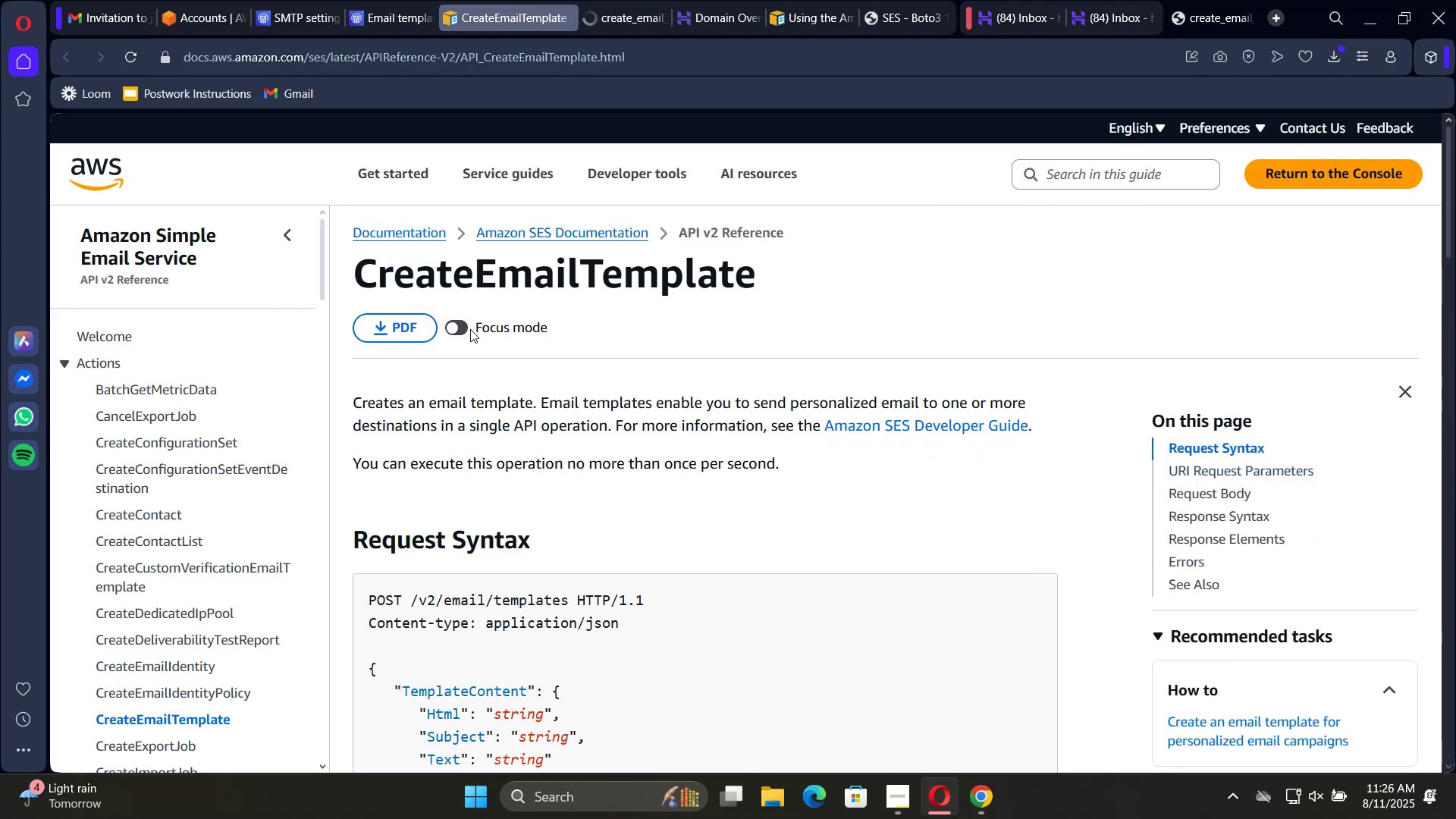 
left_click([453, 327])
 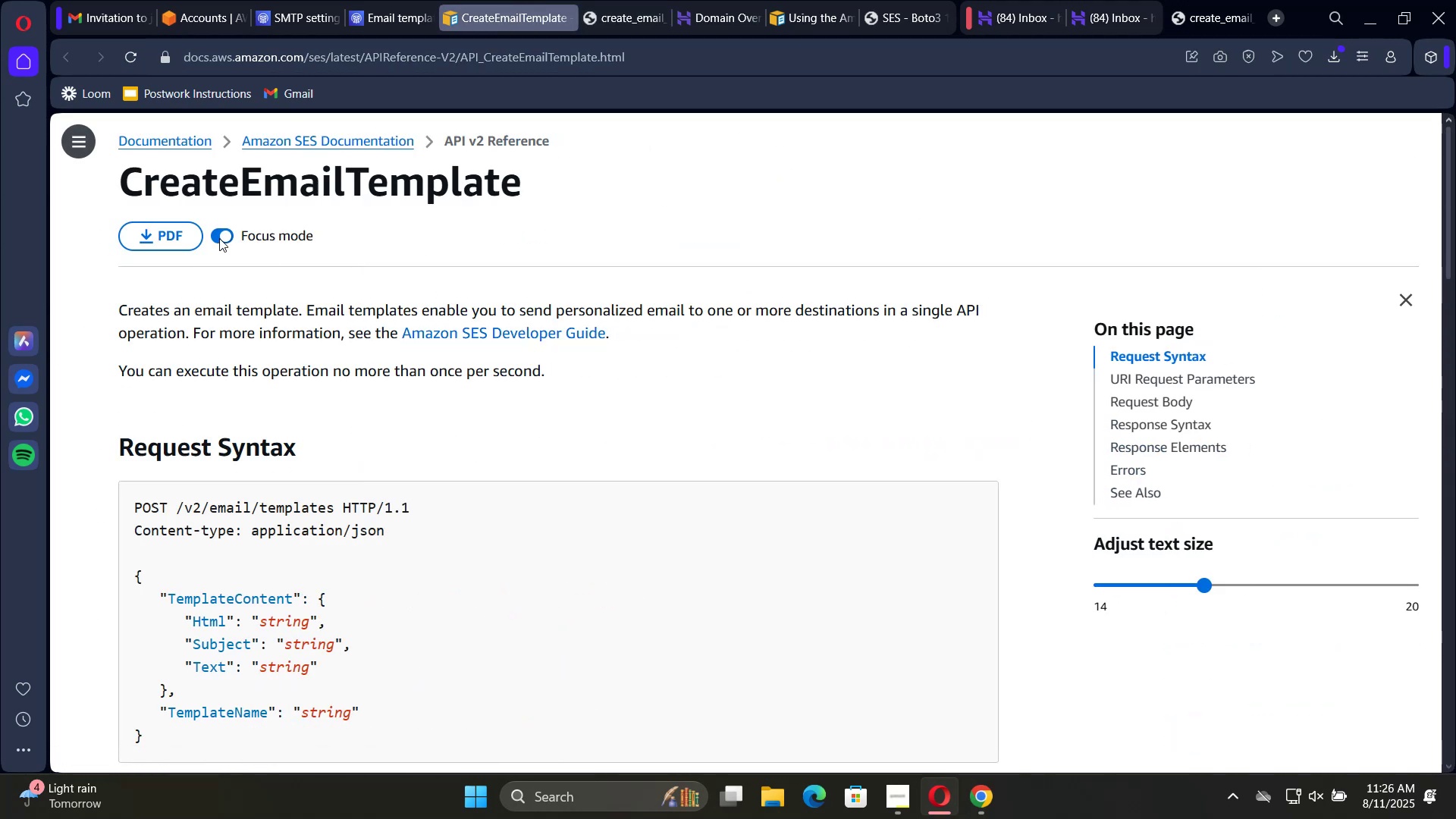 
left_click([219, 237])
 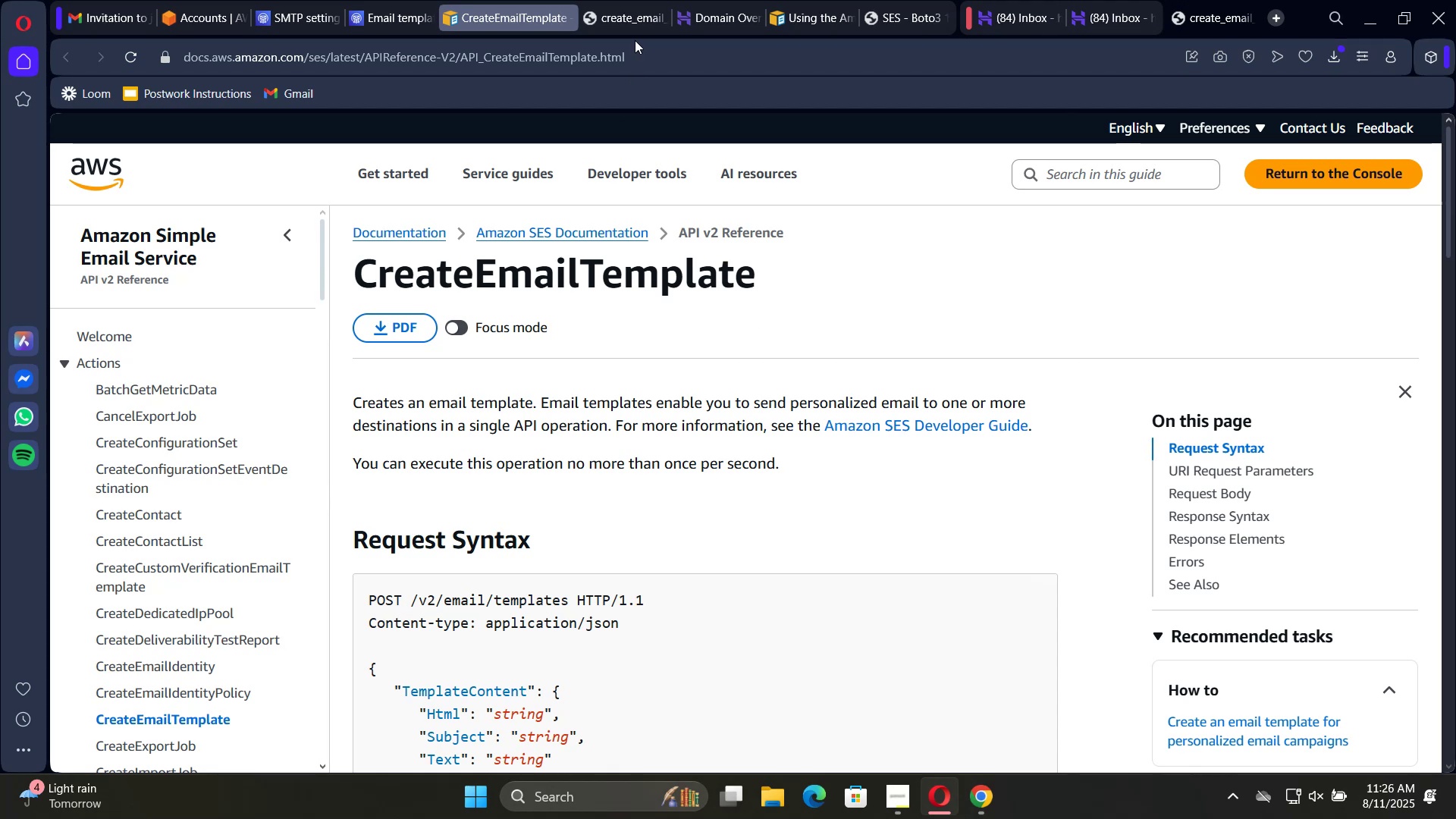 
left_click([627, 24])
 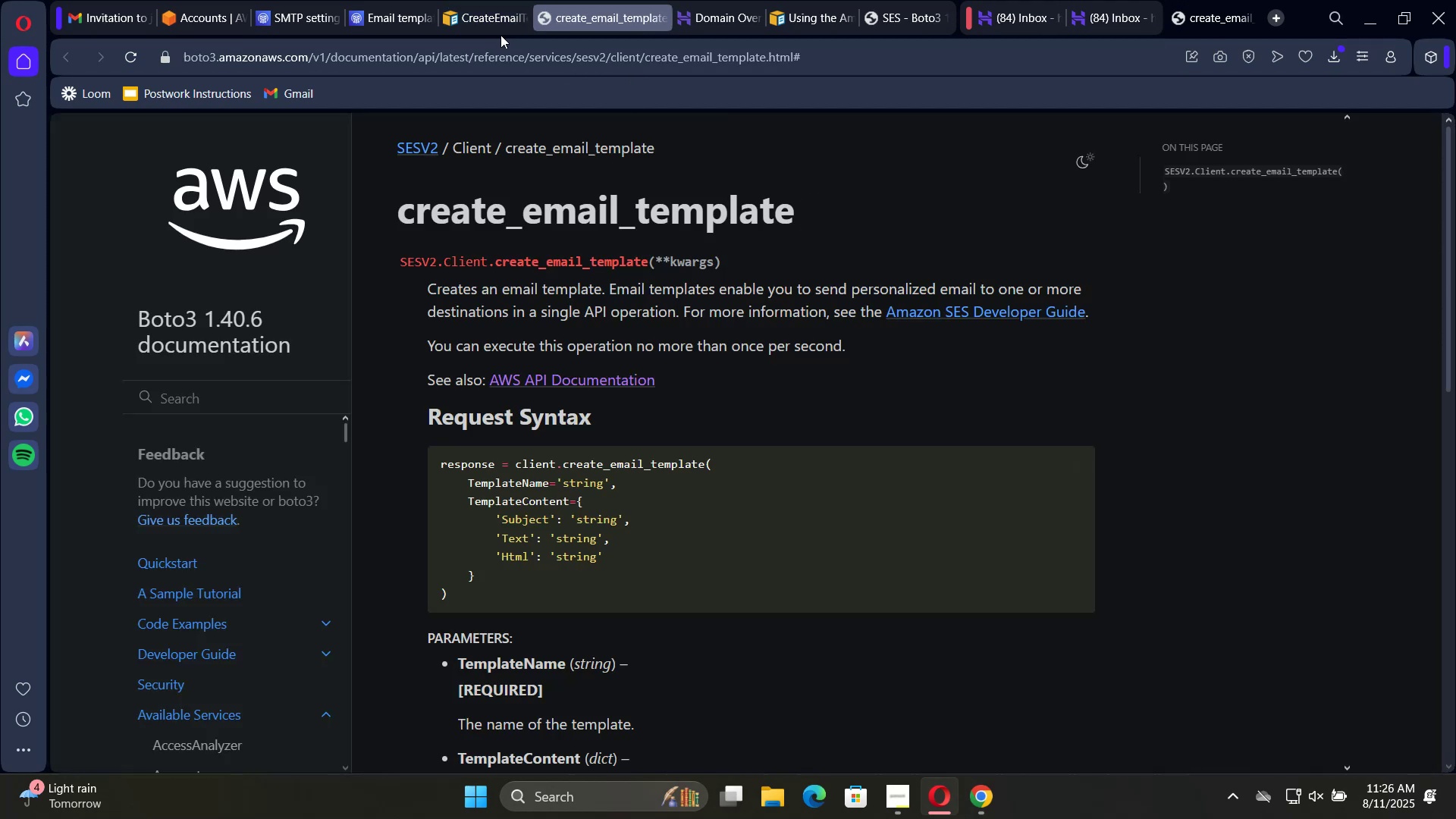 
left_click([475, 17])
 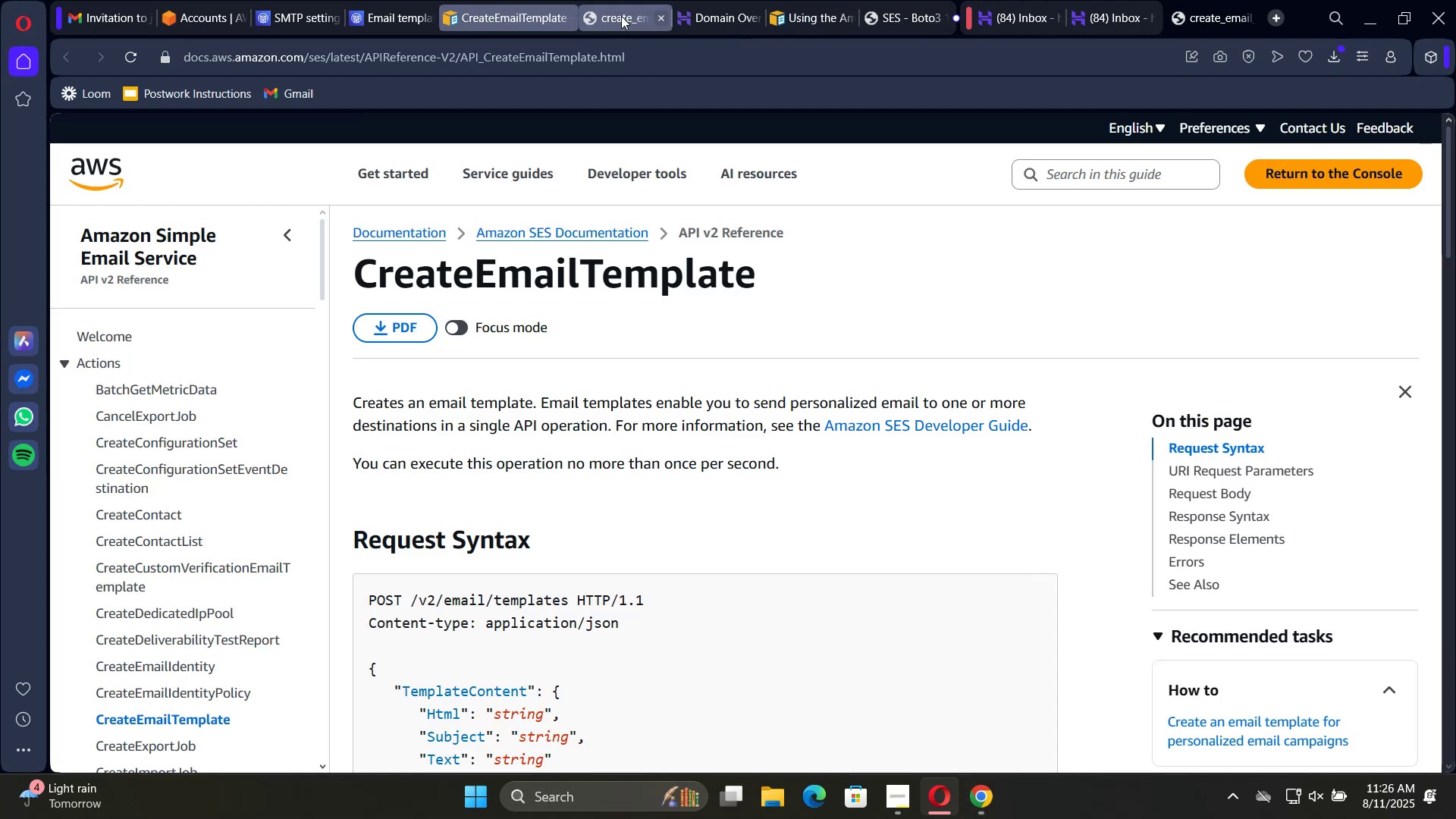 
left_click([621, 16])
 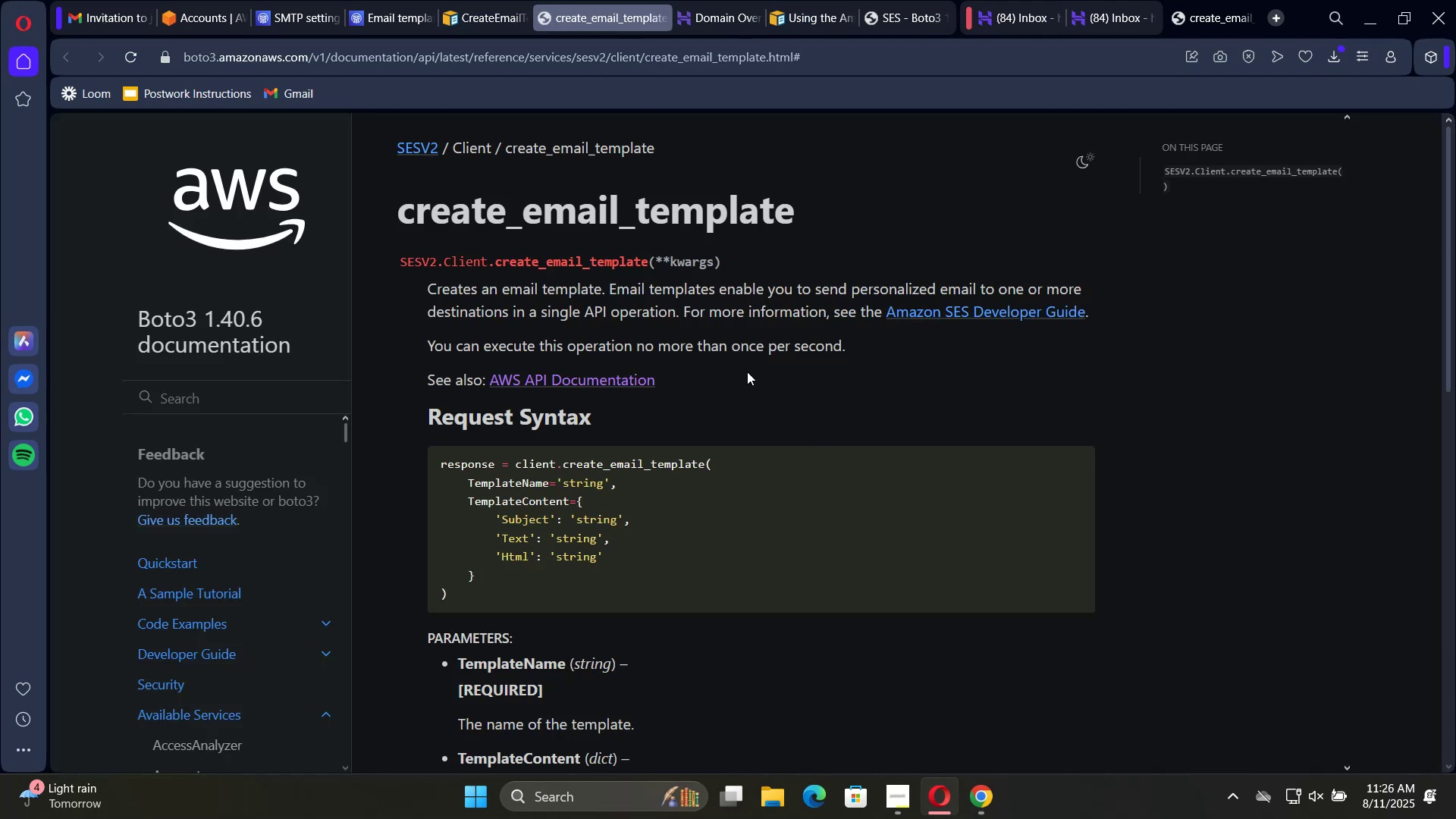 
scroll: coordinate [696, 359], scroll_direction: down, amount: 4.0
 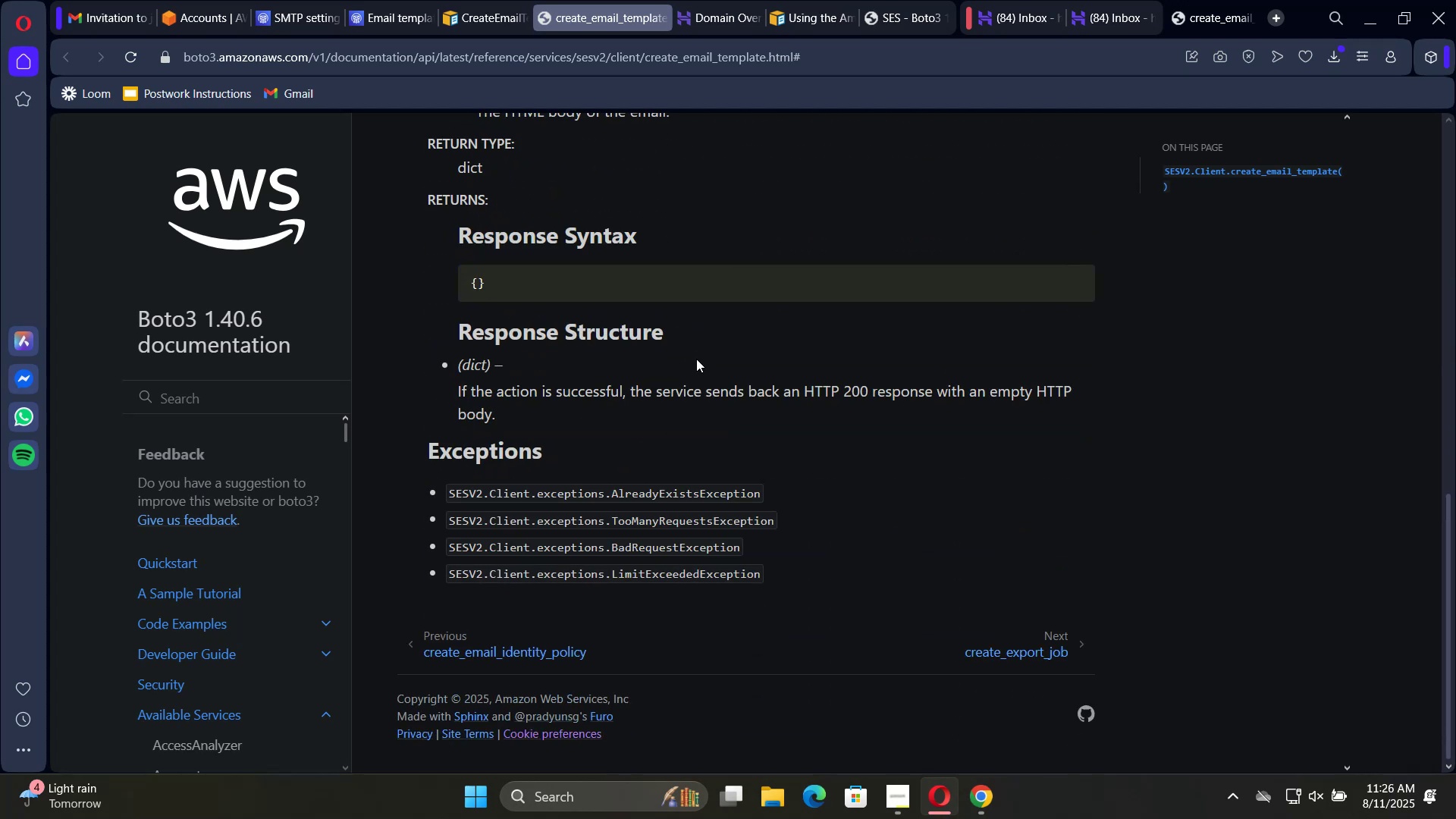 
scroll: coordinate [696, 359], scroll_direction: up, amount: 7.0
 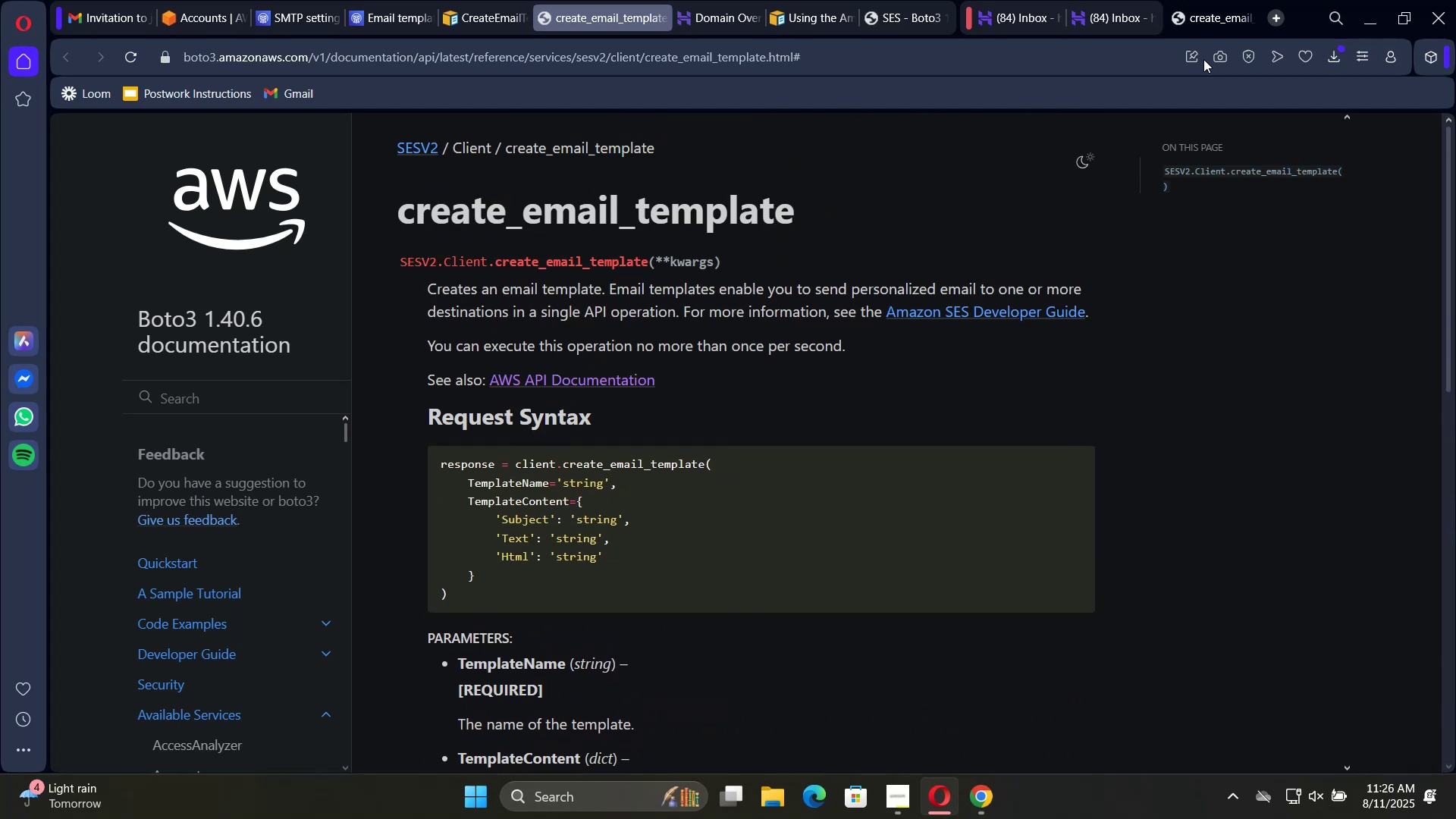 
wait(8.06)
 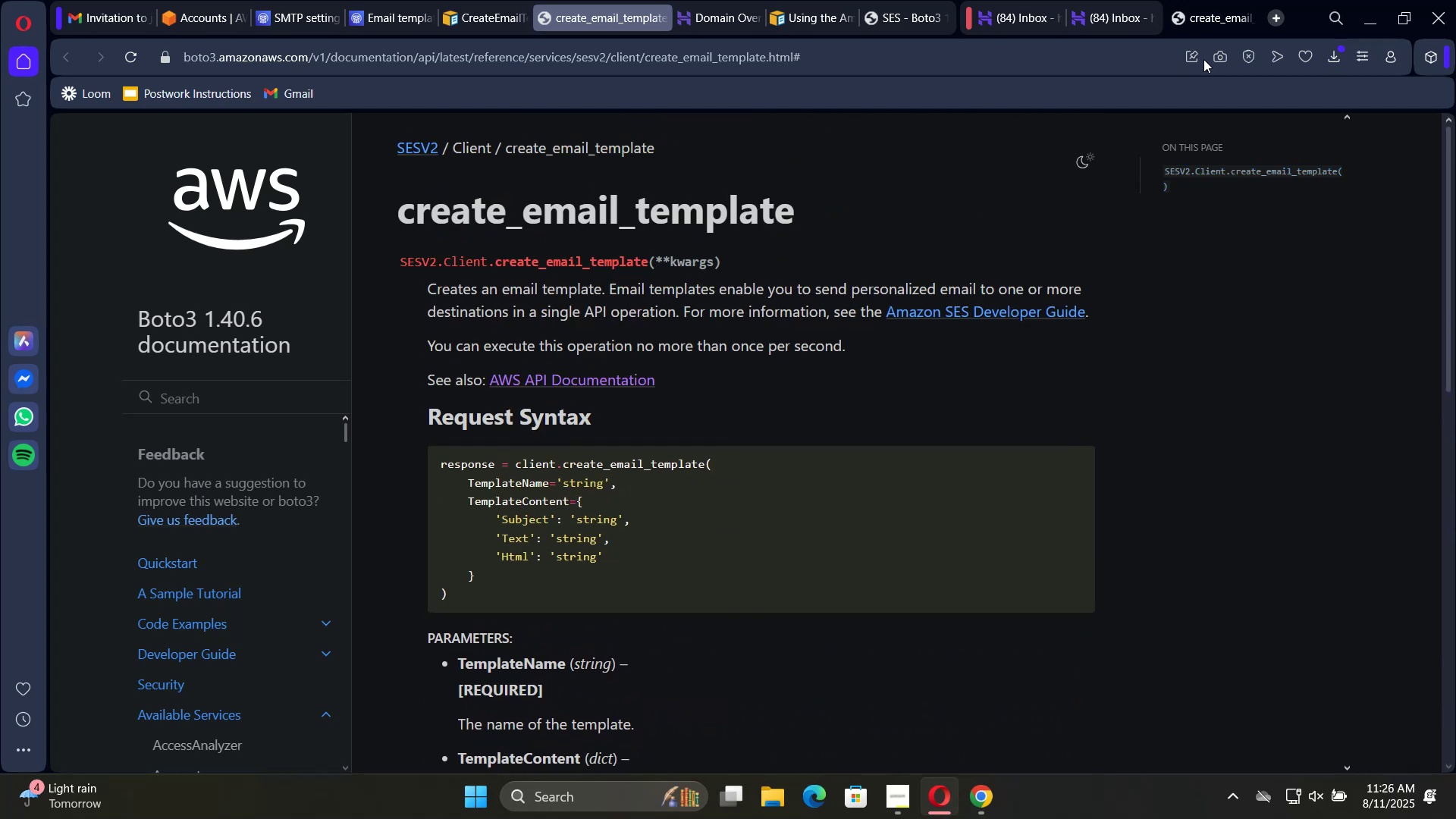 
left_click([464, 17])
 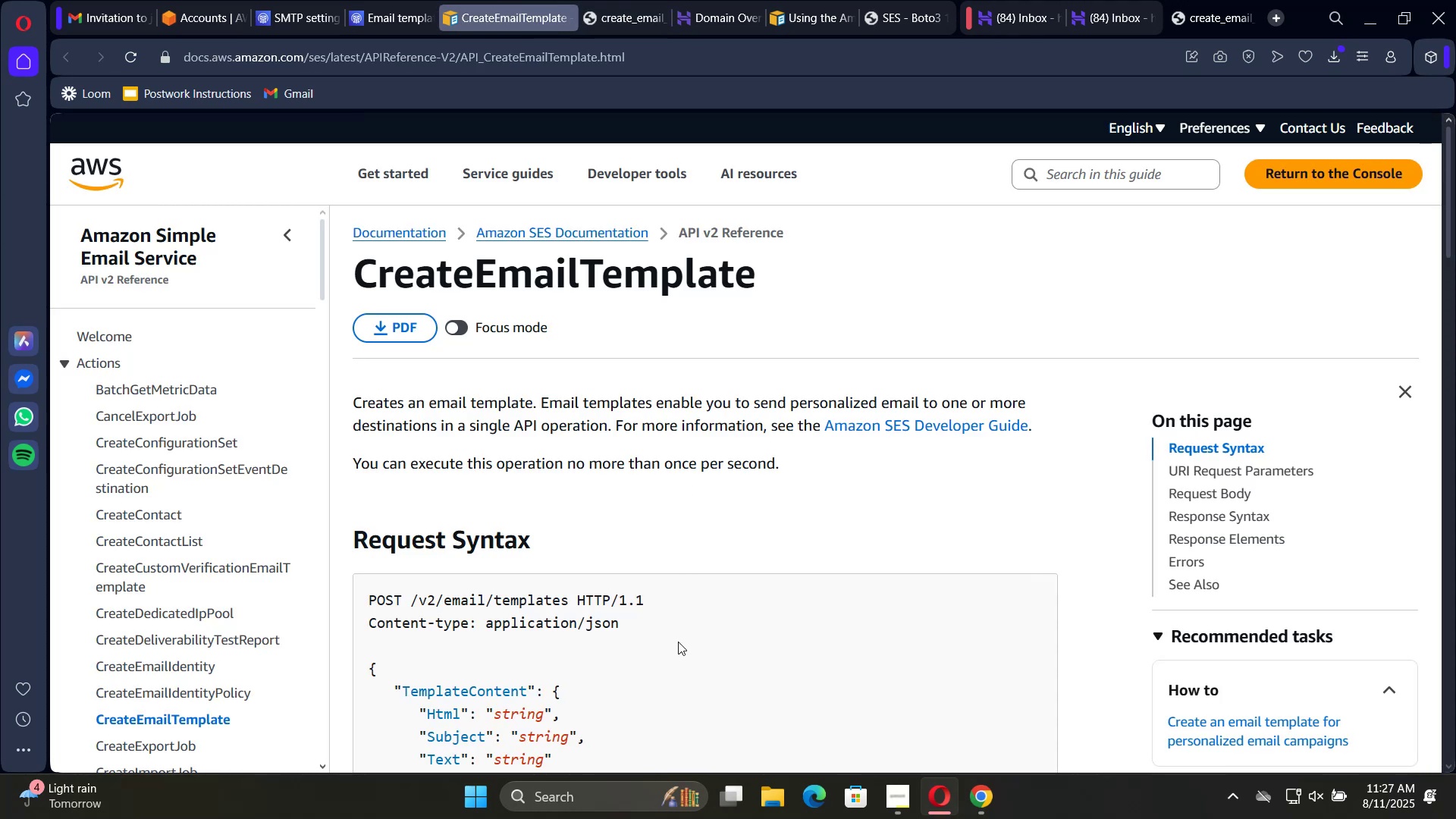 
scroll: coordinate [763, 531], scroll_direction: down, amount: 11.0
 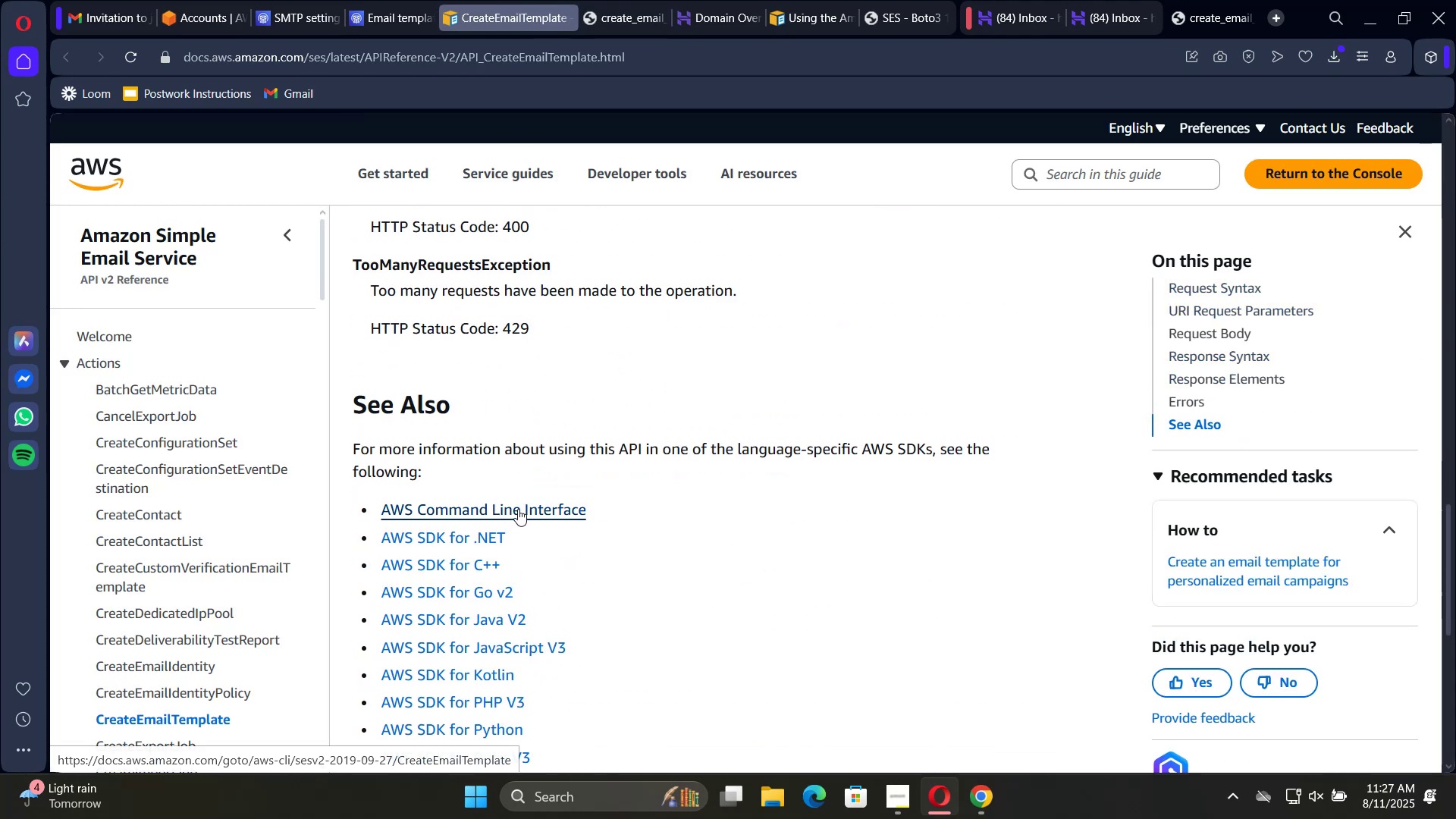 
wait(5.09)
 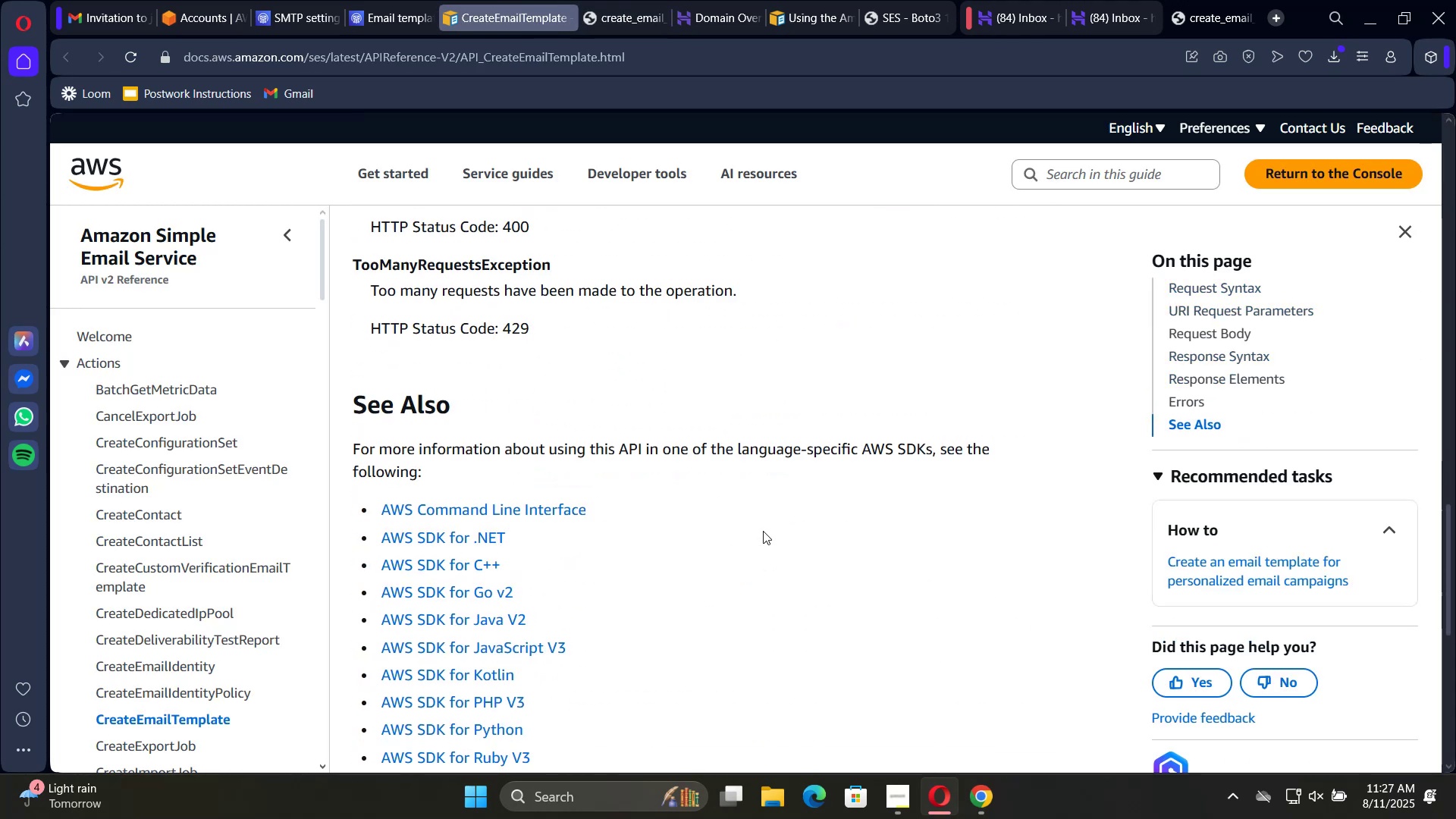 
left_click([518, 509])
 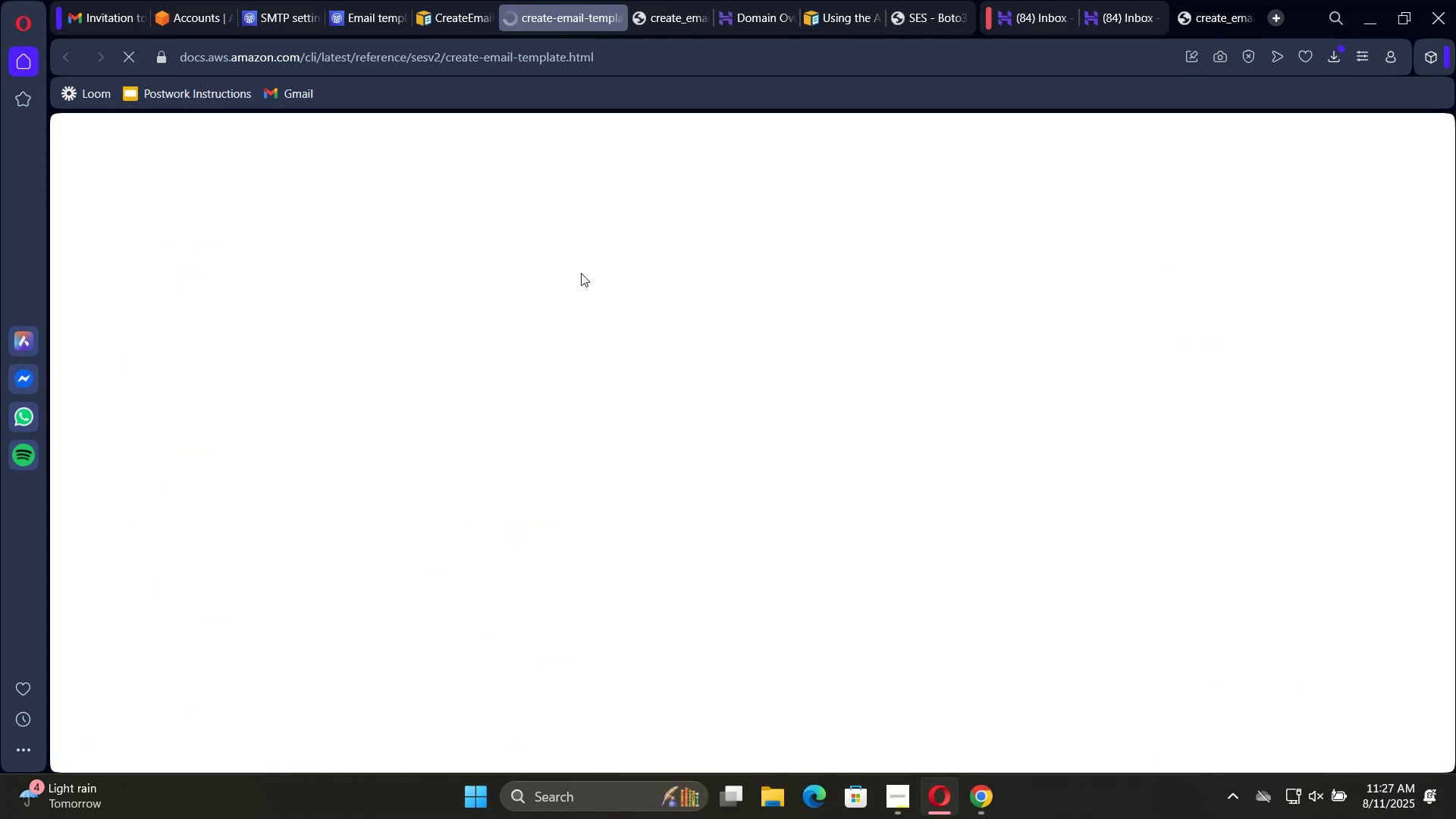 
mouse_move([603, 209])
 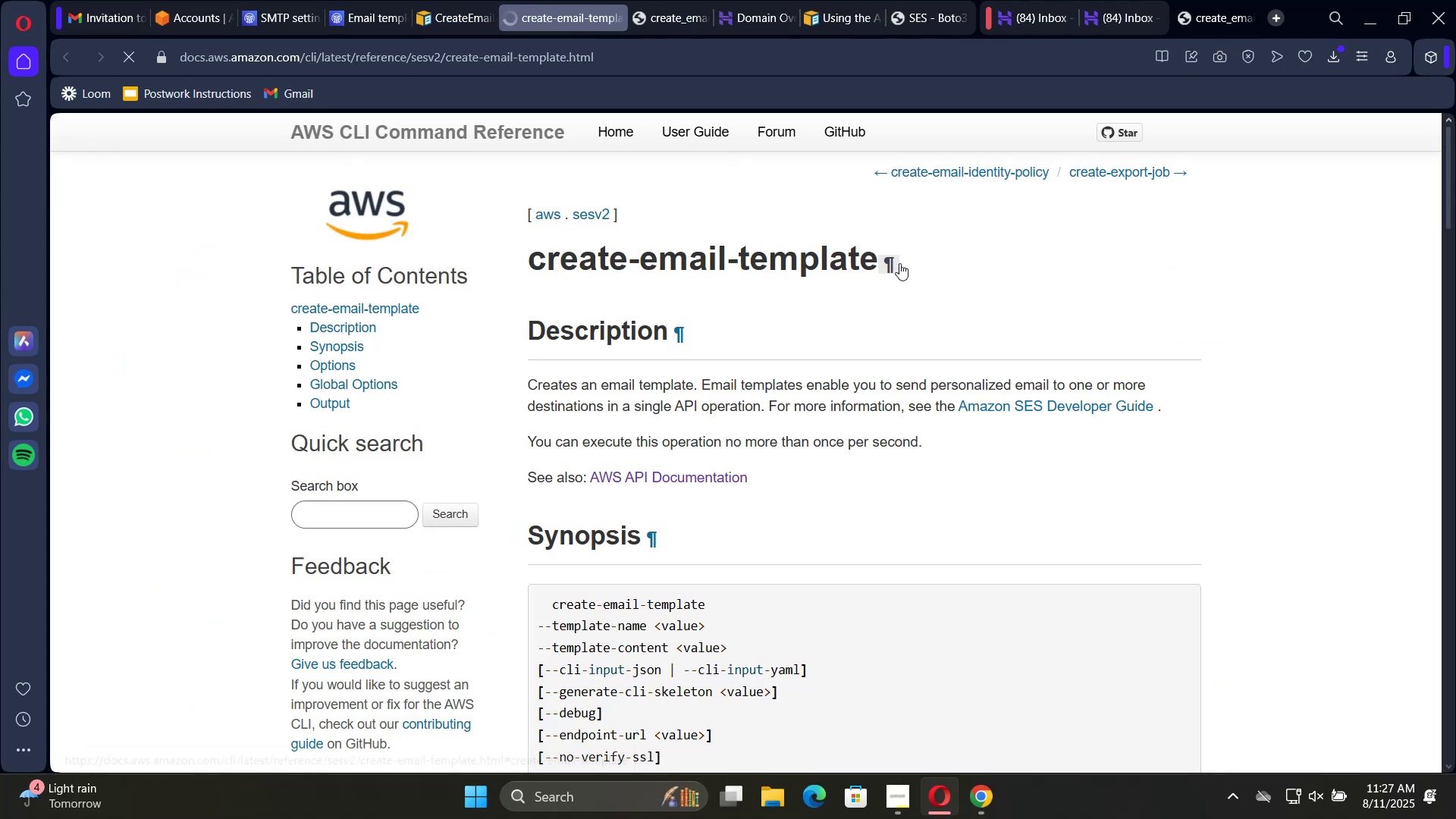 
scroll: coordinate [915, 301], scroll_direction: down, amount: 2.0
 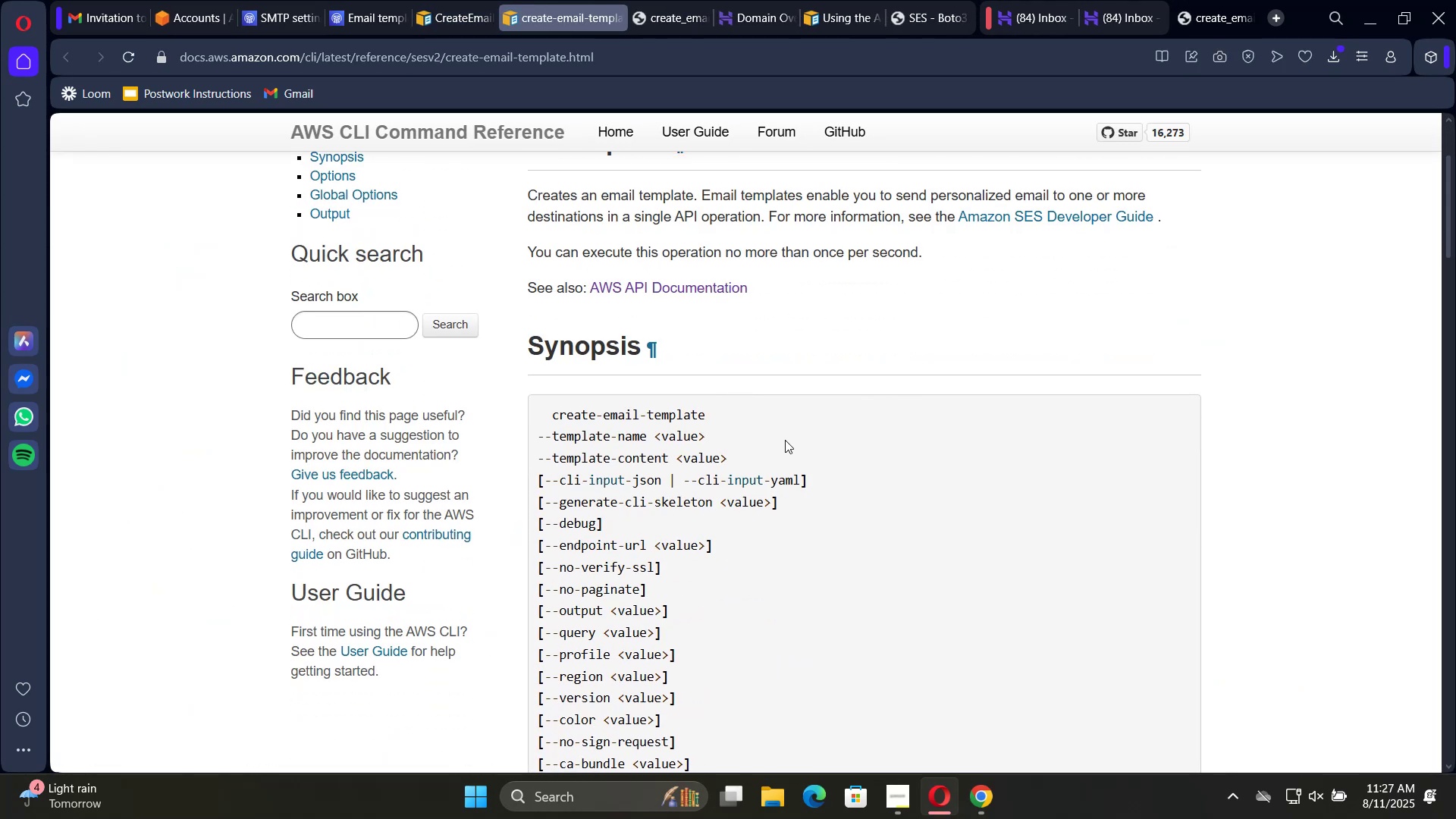 
wait(6.64)
 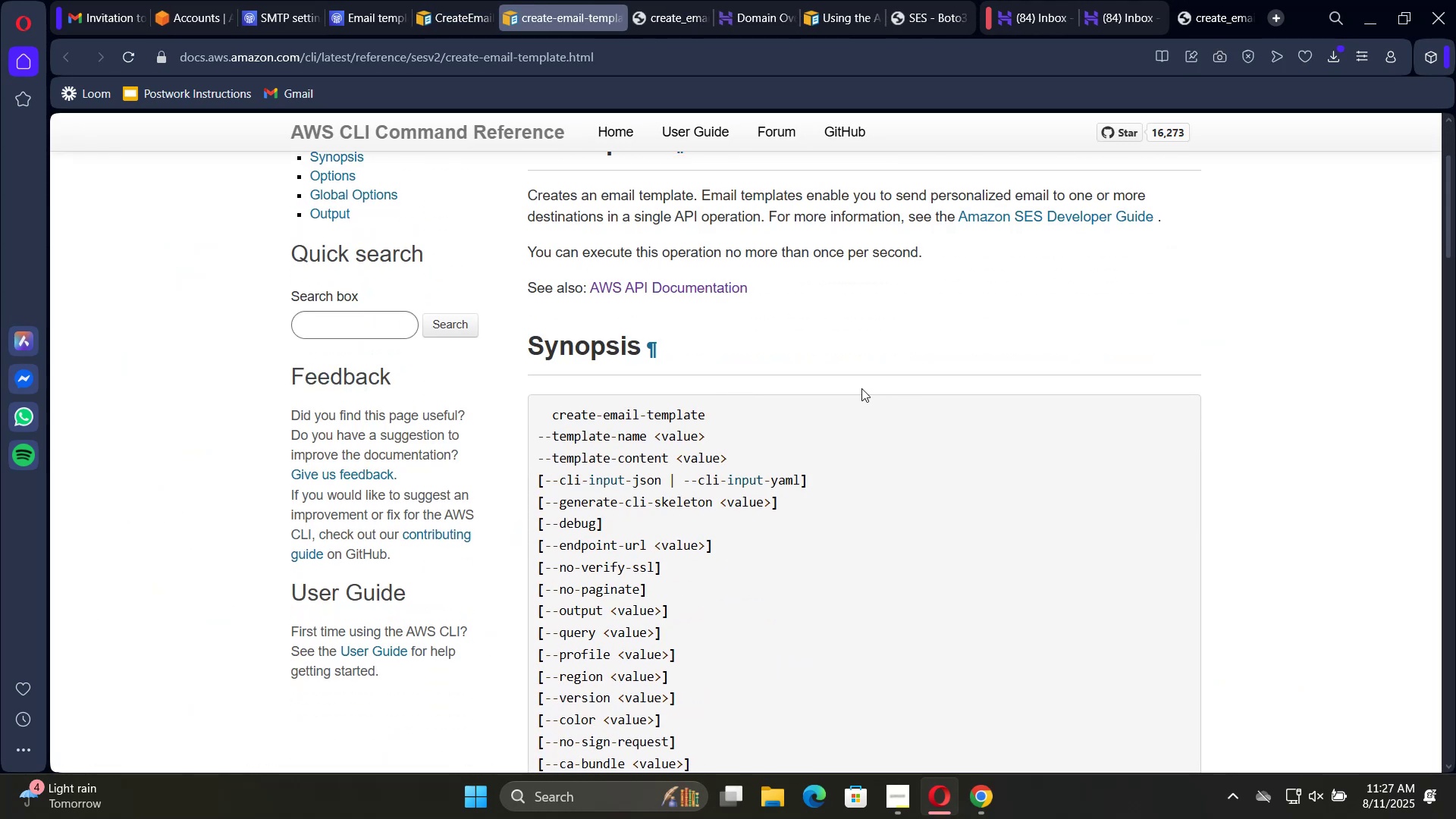 
scroll: coordinate [784, 431], scroll_direction: up, amount: 1.0
 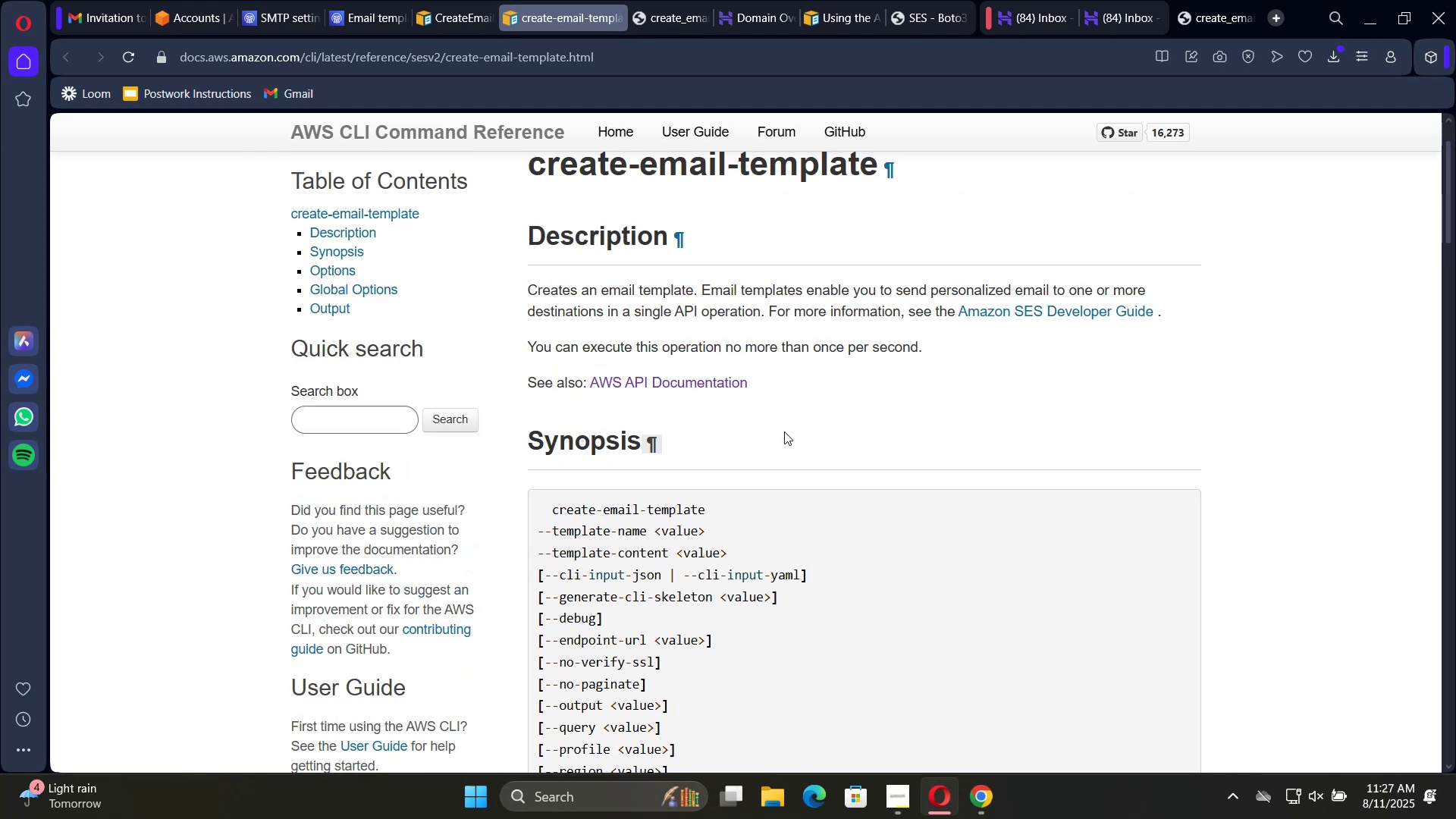 
scroll: coordinate [783, 431], scroll_direction: down, amount: 3.0
 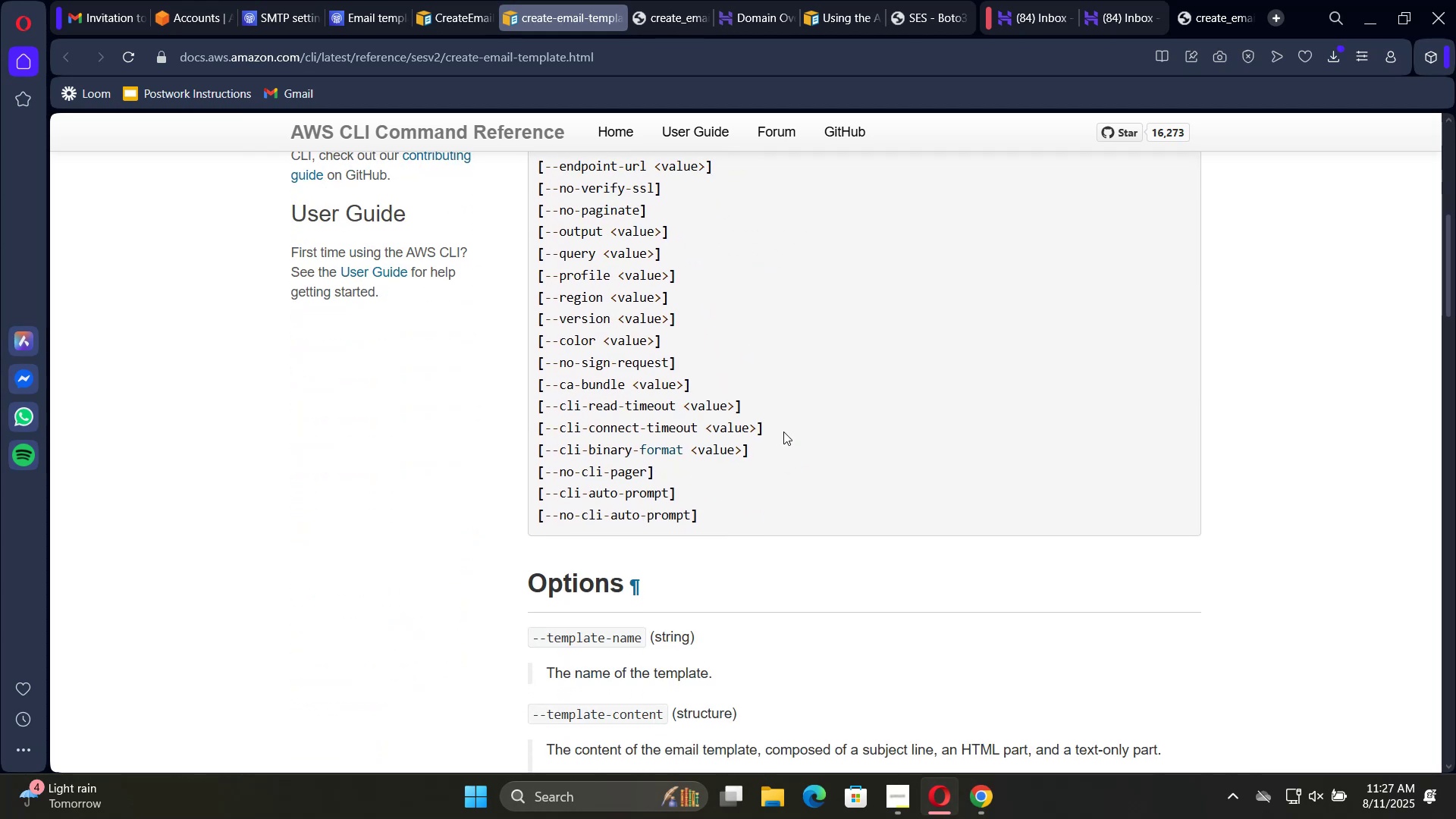 
wait(5.91)
 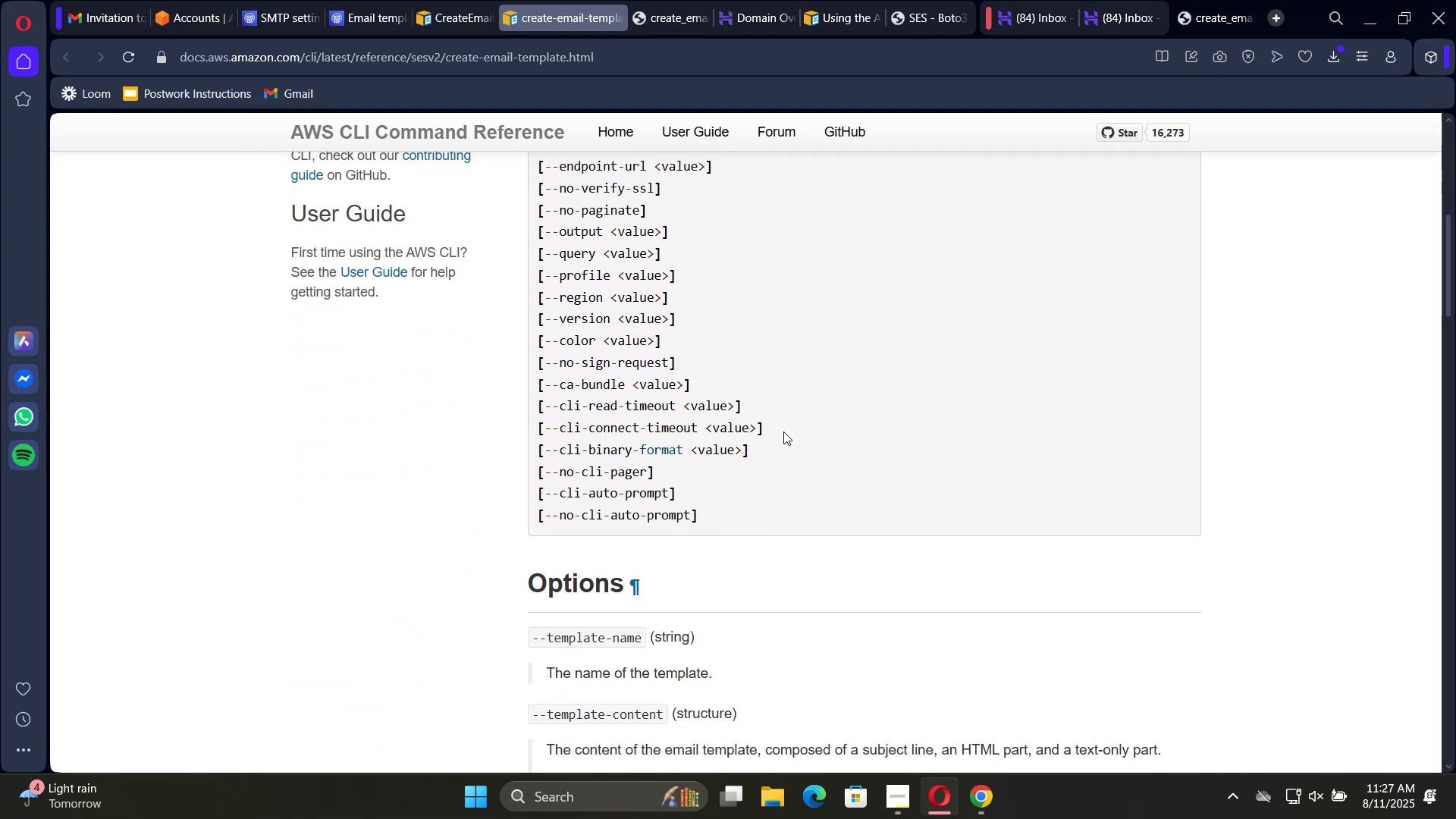 
scroll: coordinate [783, 431], scroll_direction: down, amount: 1.0
 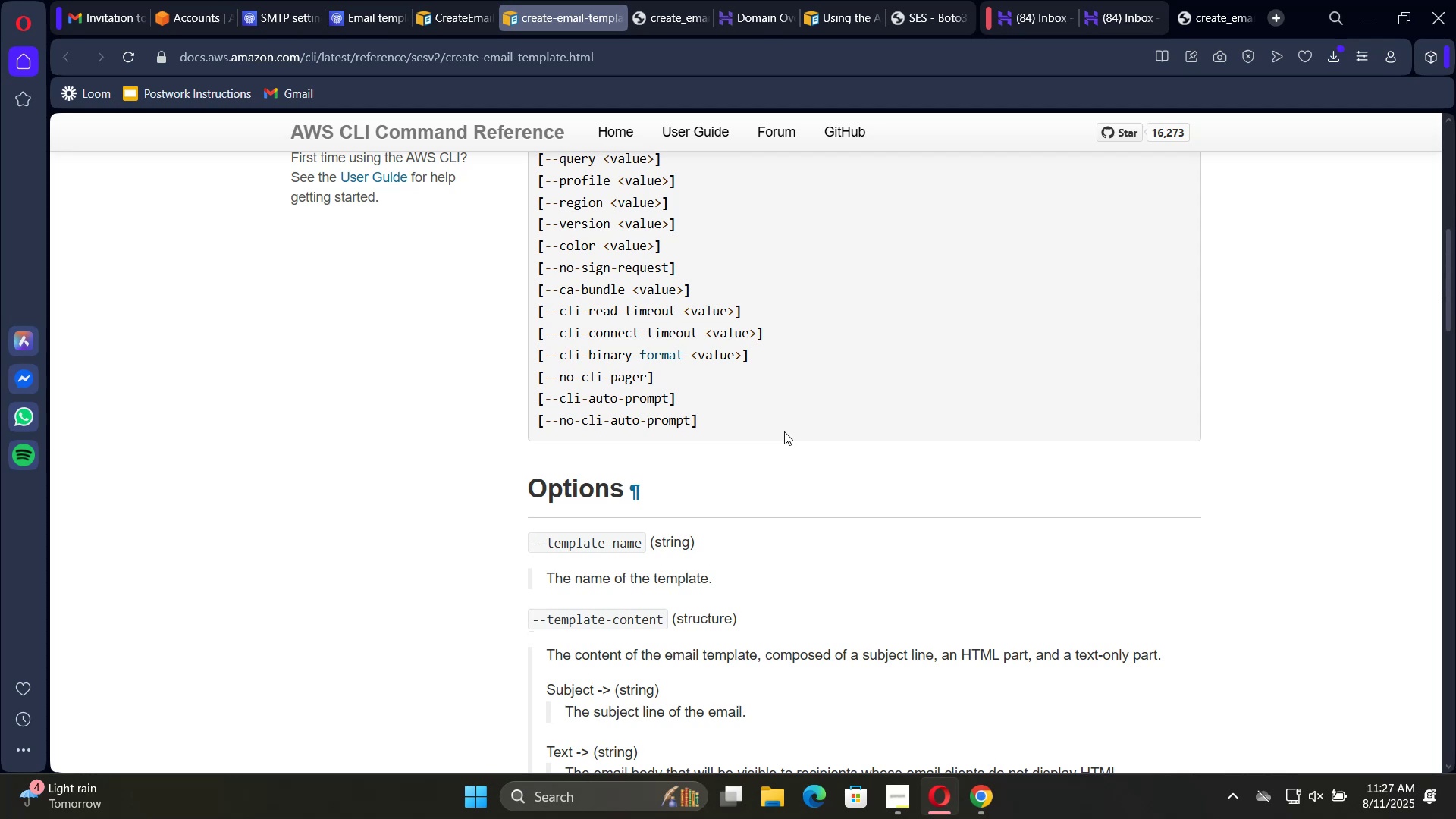 
scroll: coordinate [784, 431], scroll_direction: up, amount: 2.0
 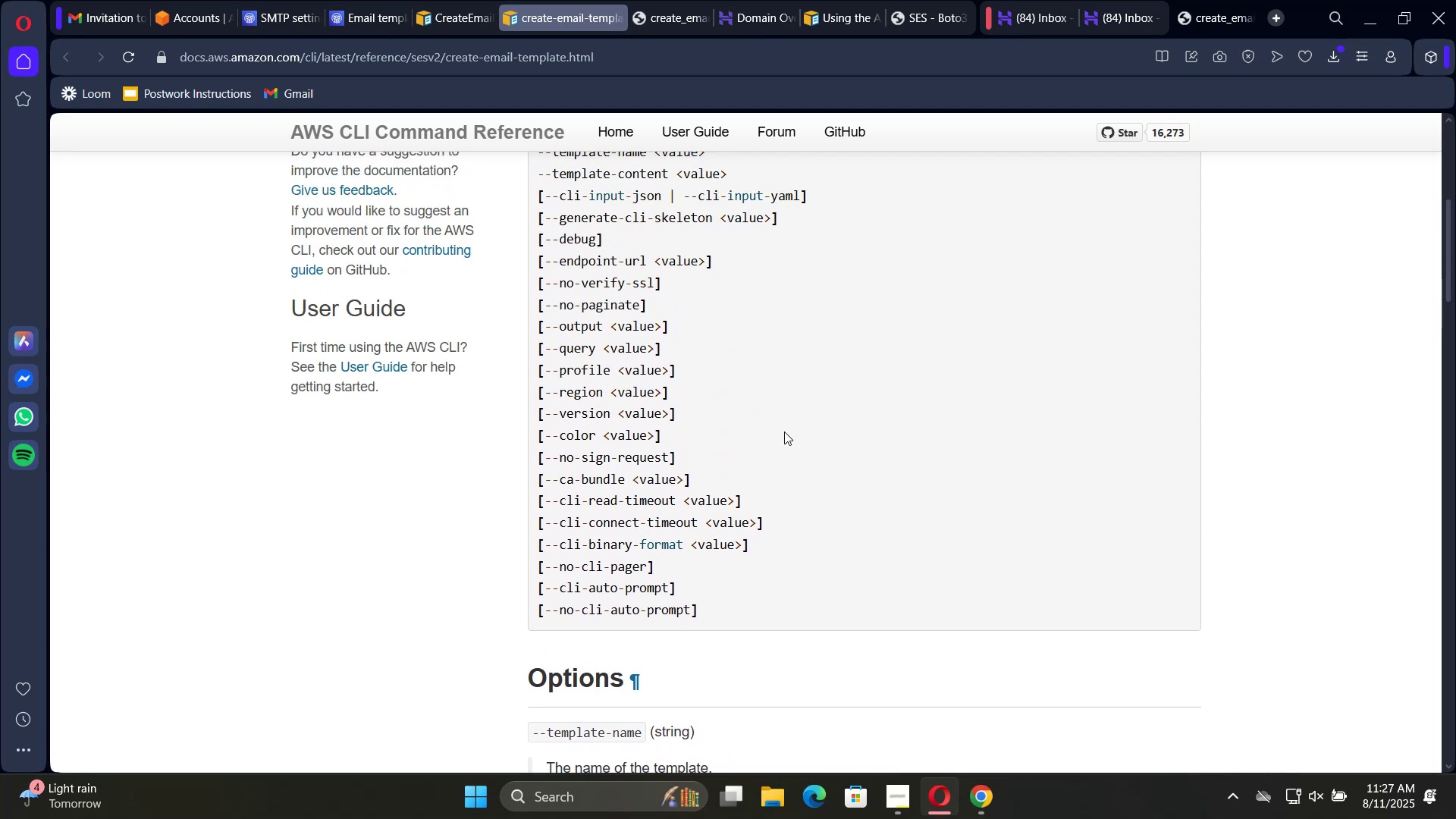 
scroll: coordinate [784, 431], scroll_direction: down, amount: 8.0
 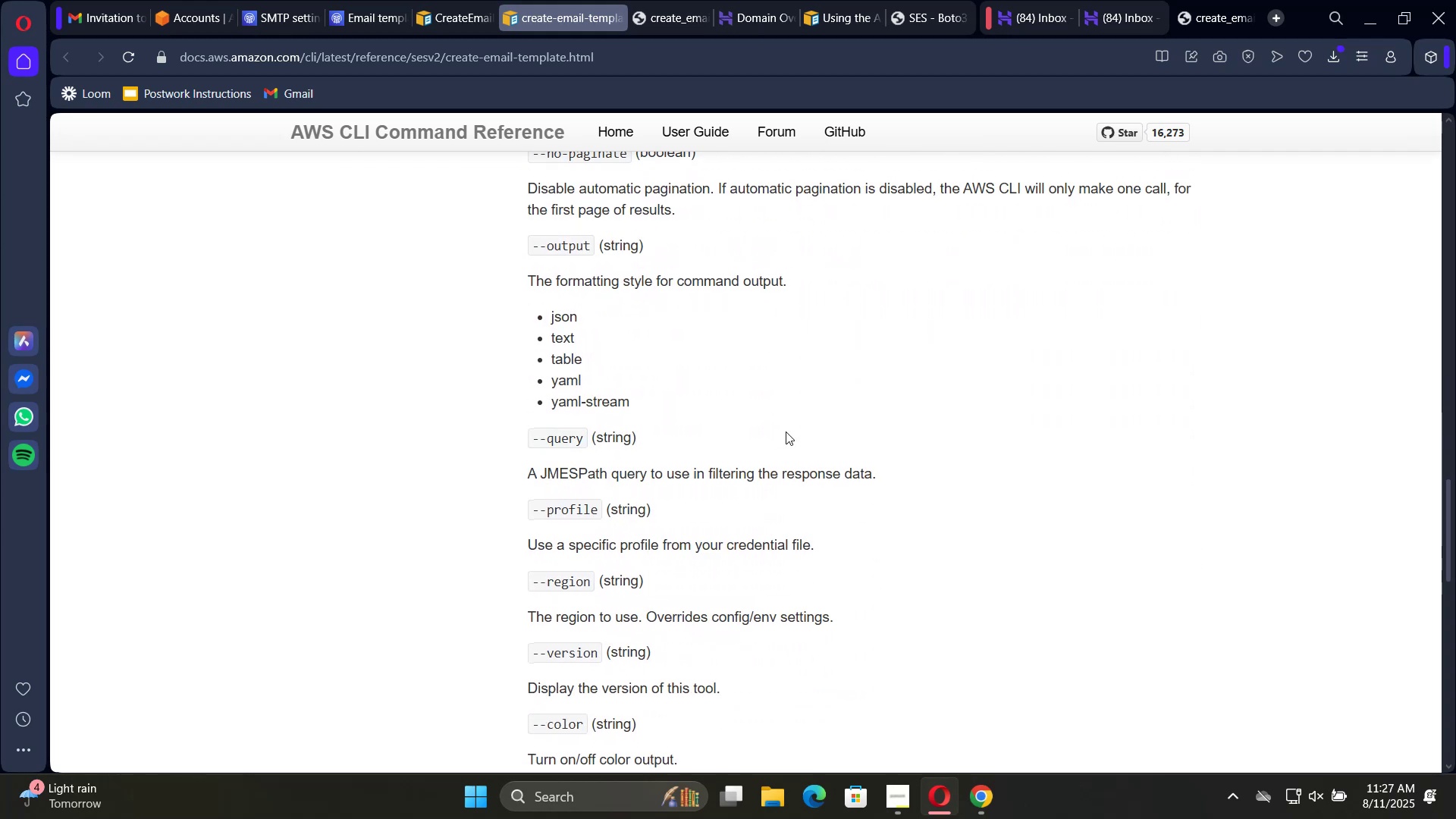 
wait(7.03)
 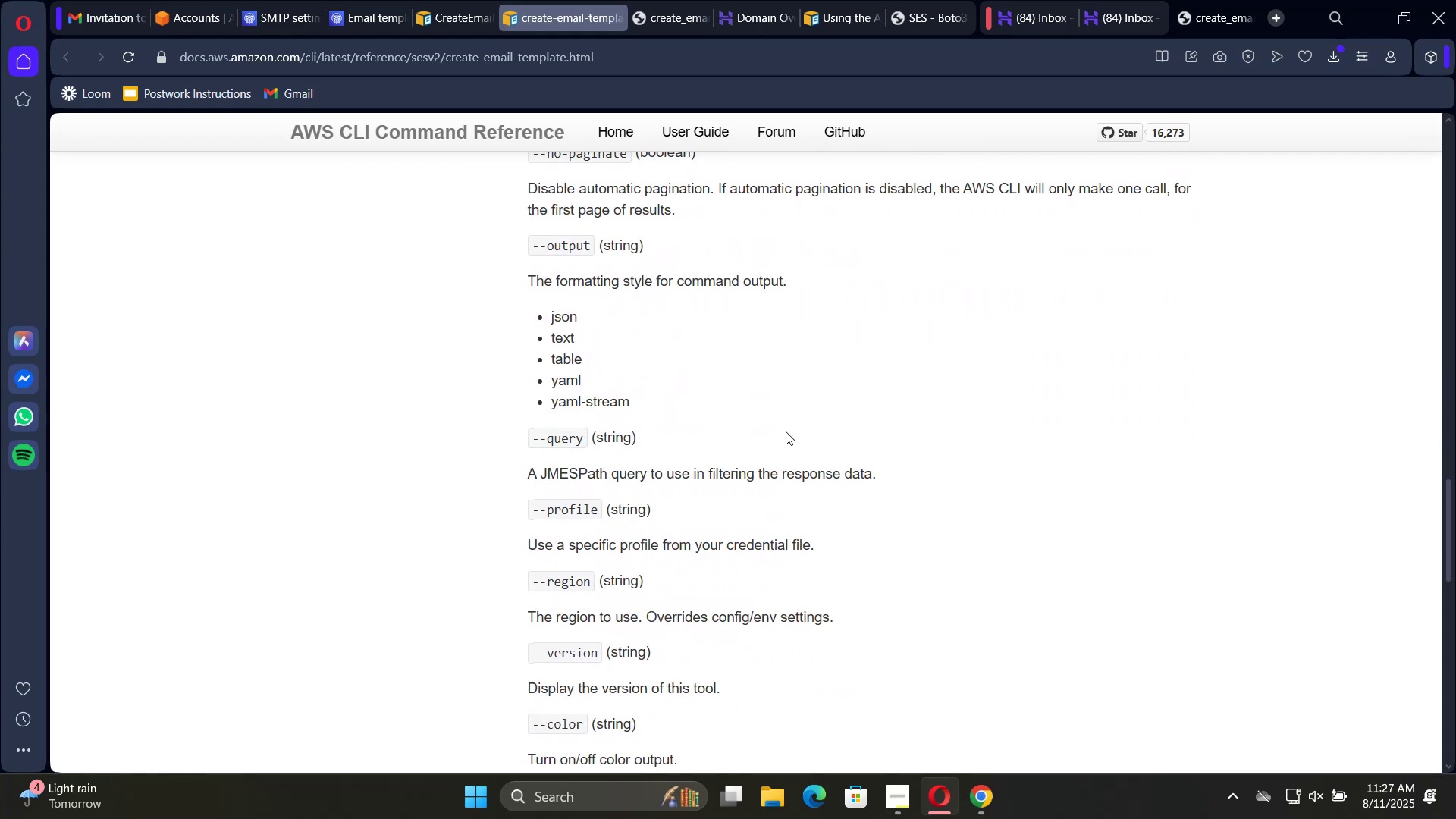 
scroll: coordinate [786, 431], scroll_direction: down, amount: 4.0
 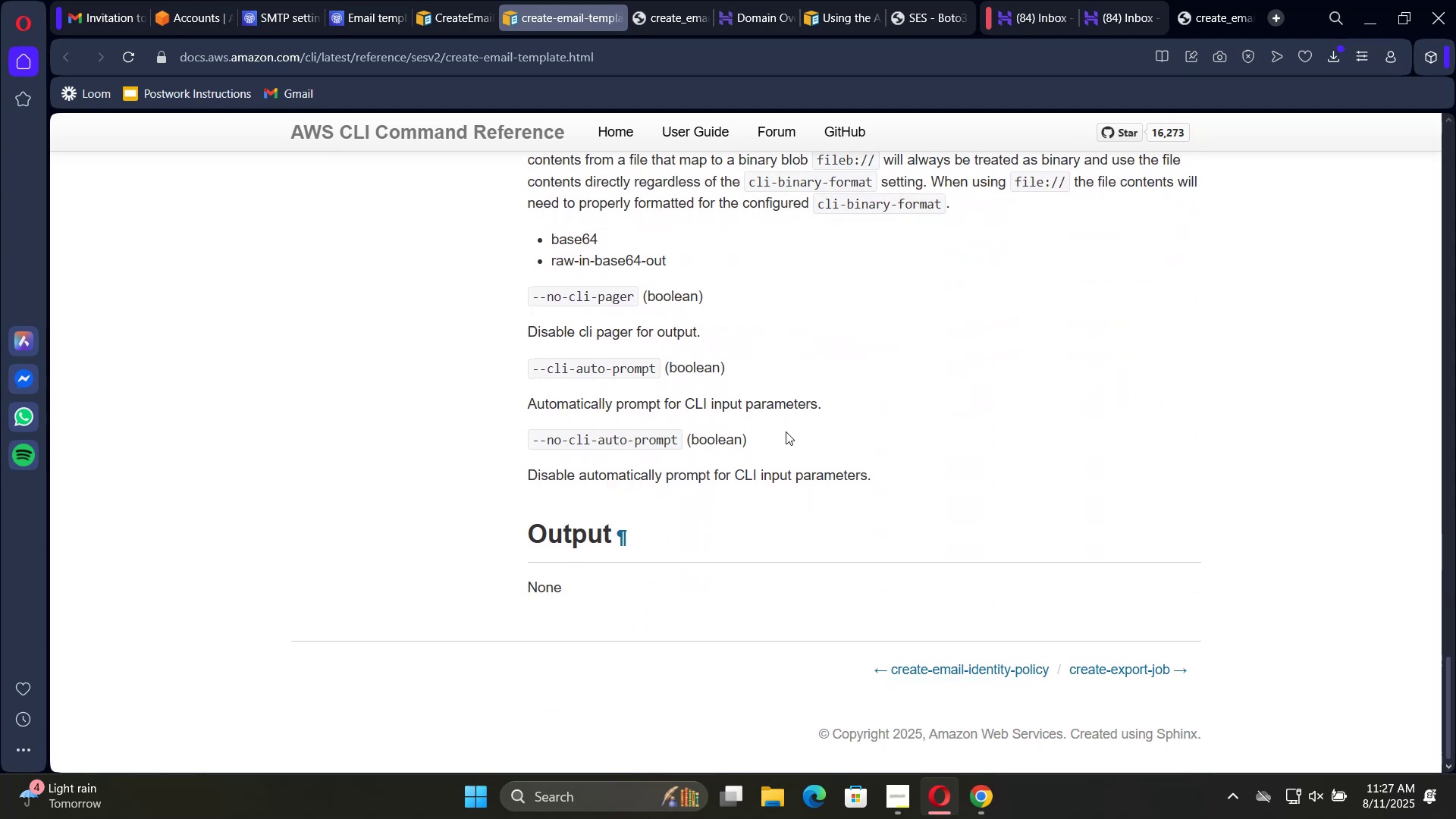 
scroll: coordinate [786, 431], scroll_direction: up, amount: 3.0
 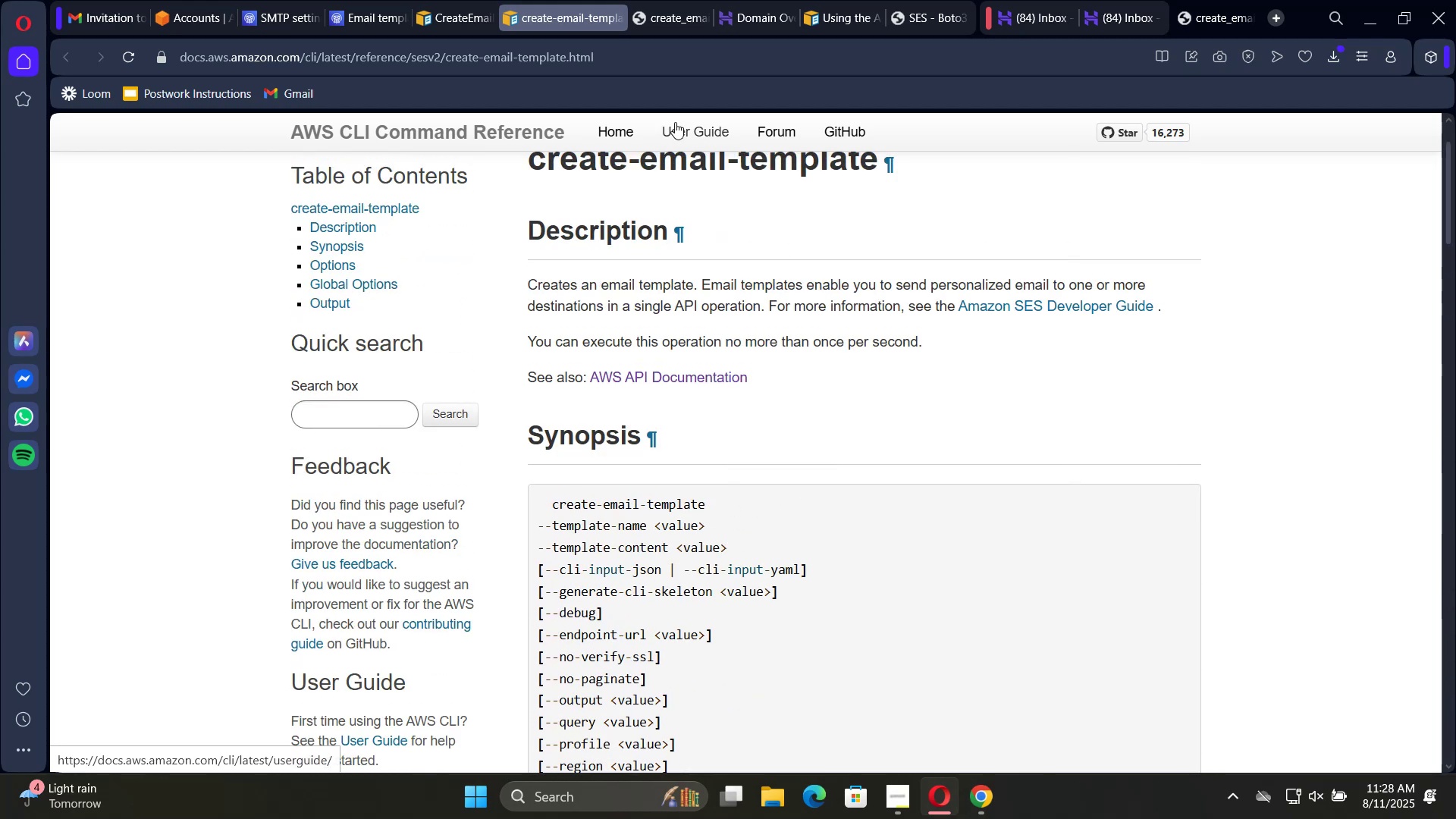 
left_click([685, 134])
 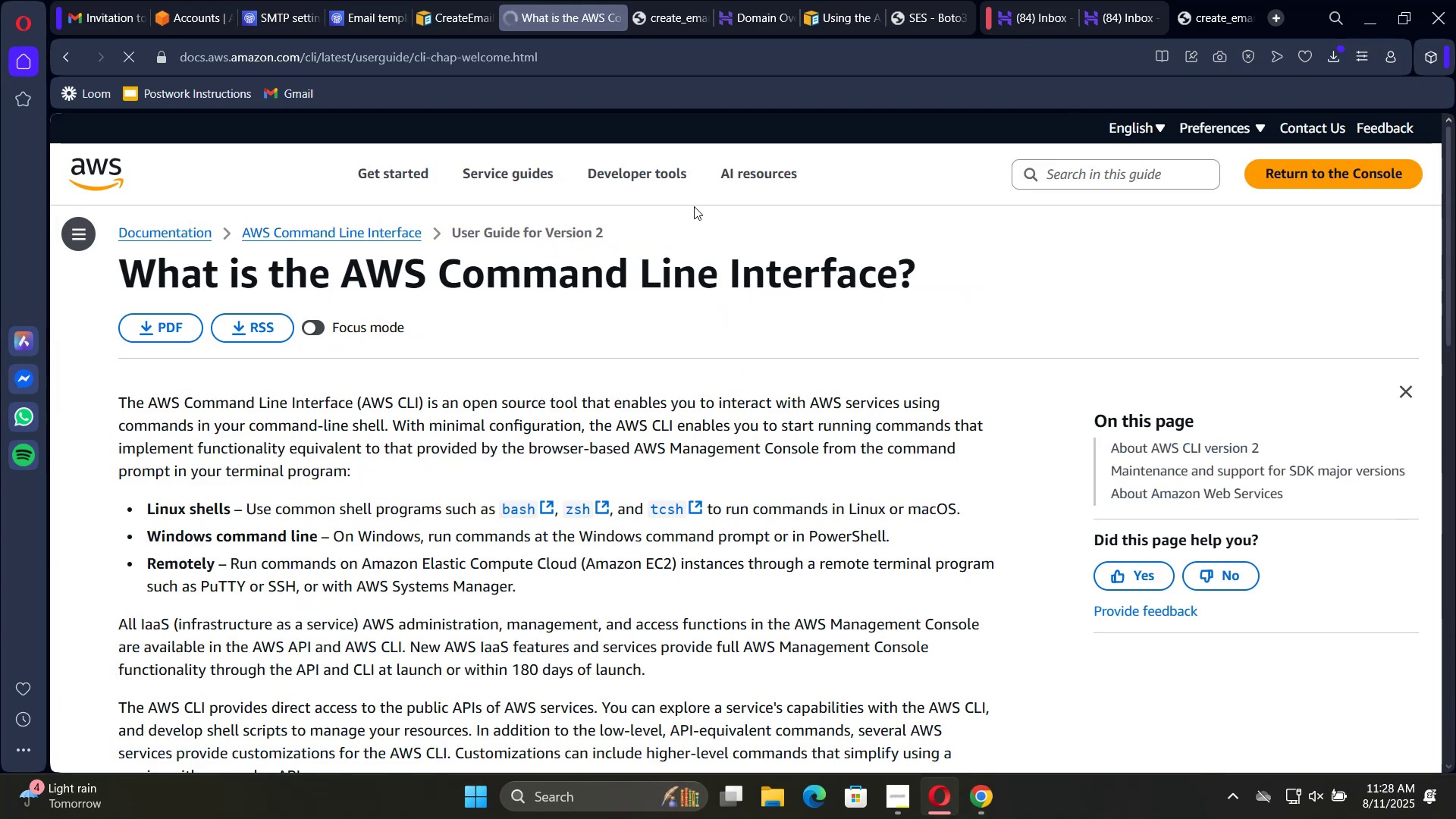 
scroll: coordinate [714, 415], scroll_direction: down, amount: 9.0
 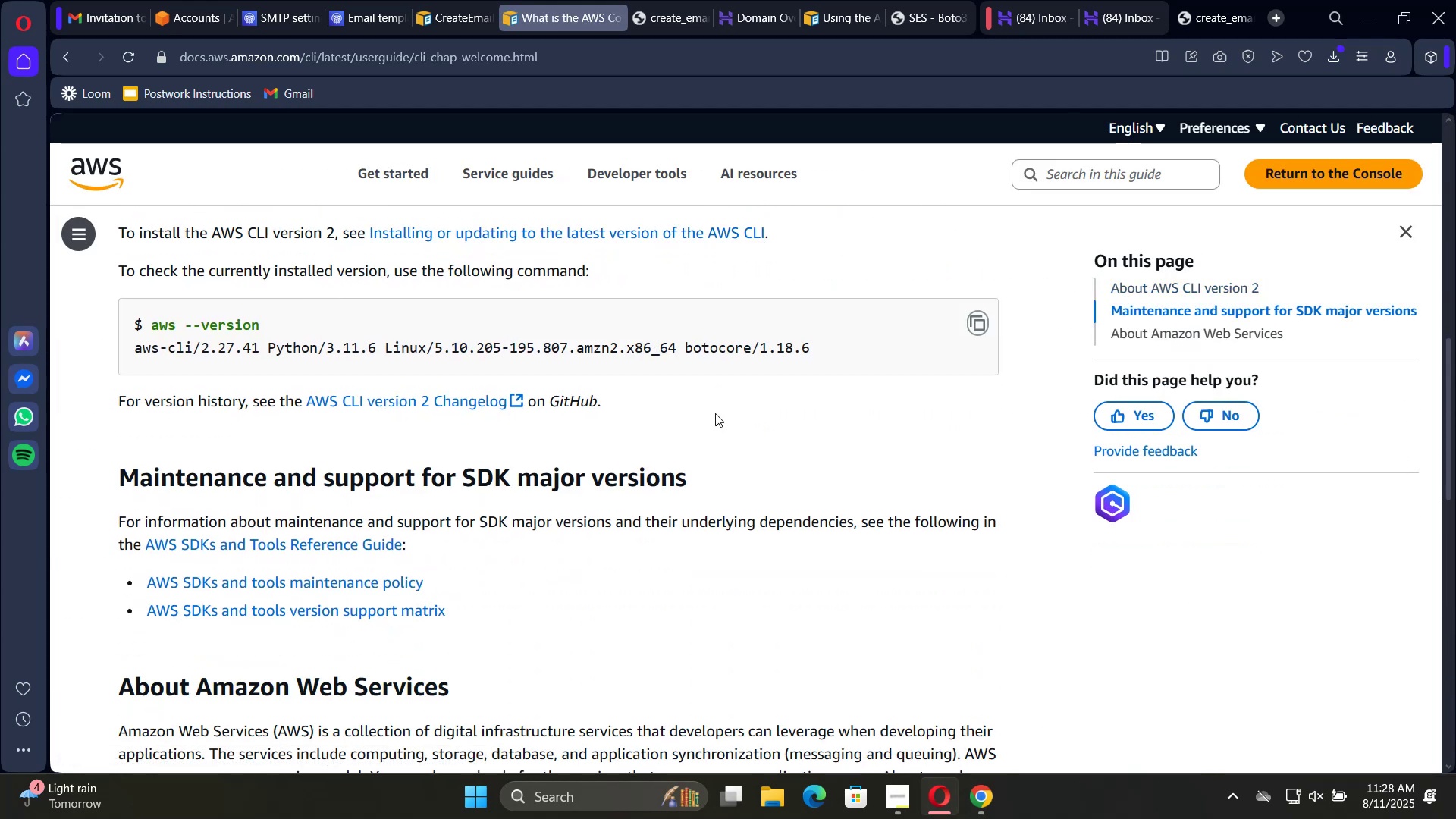 
scroll: coordinate [718, 418], scroll_direction: up, amount: 13.0
 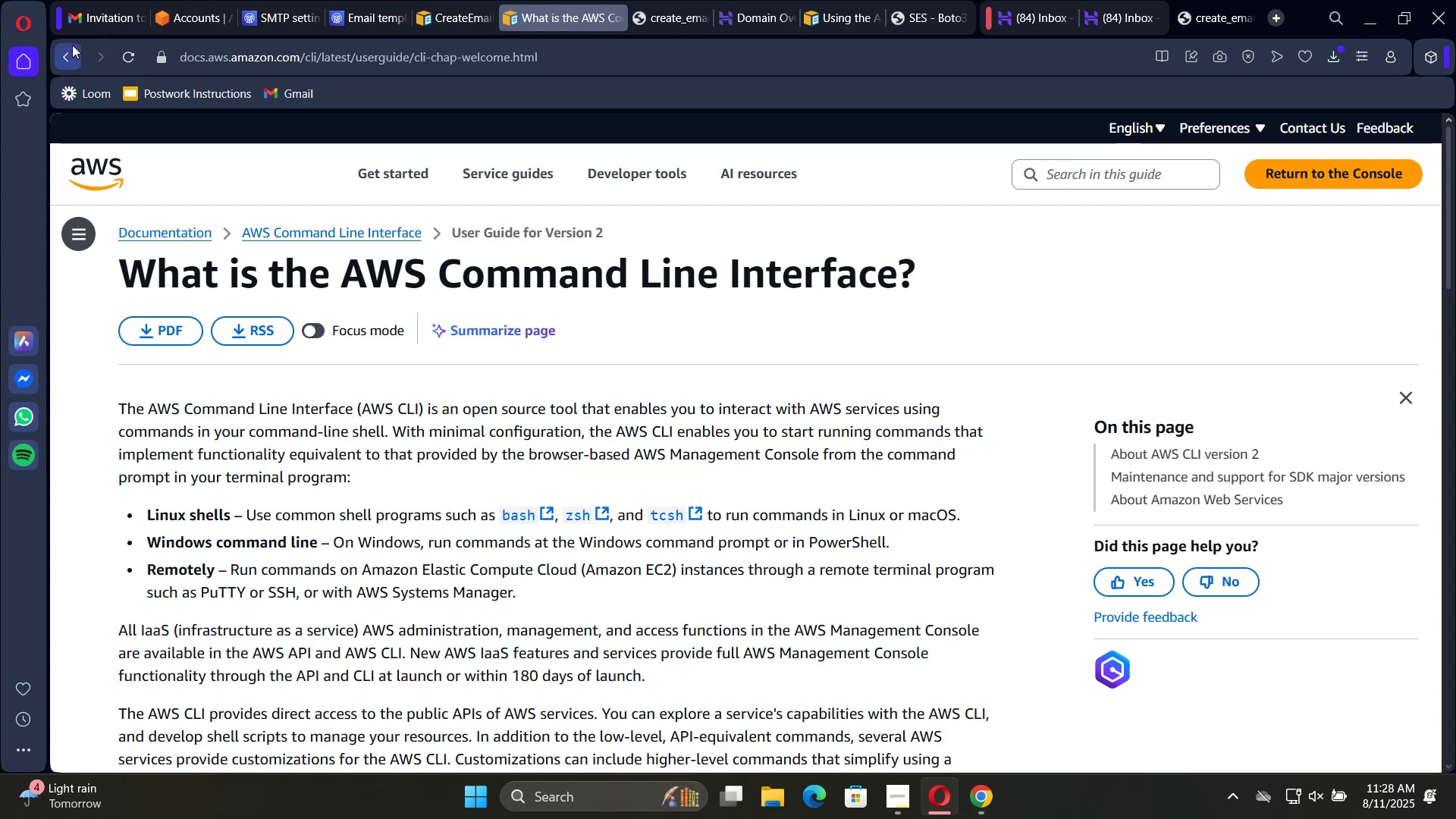 
left_click([72, 44])
 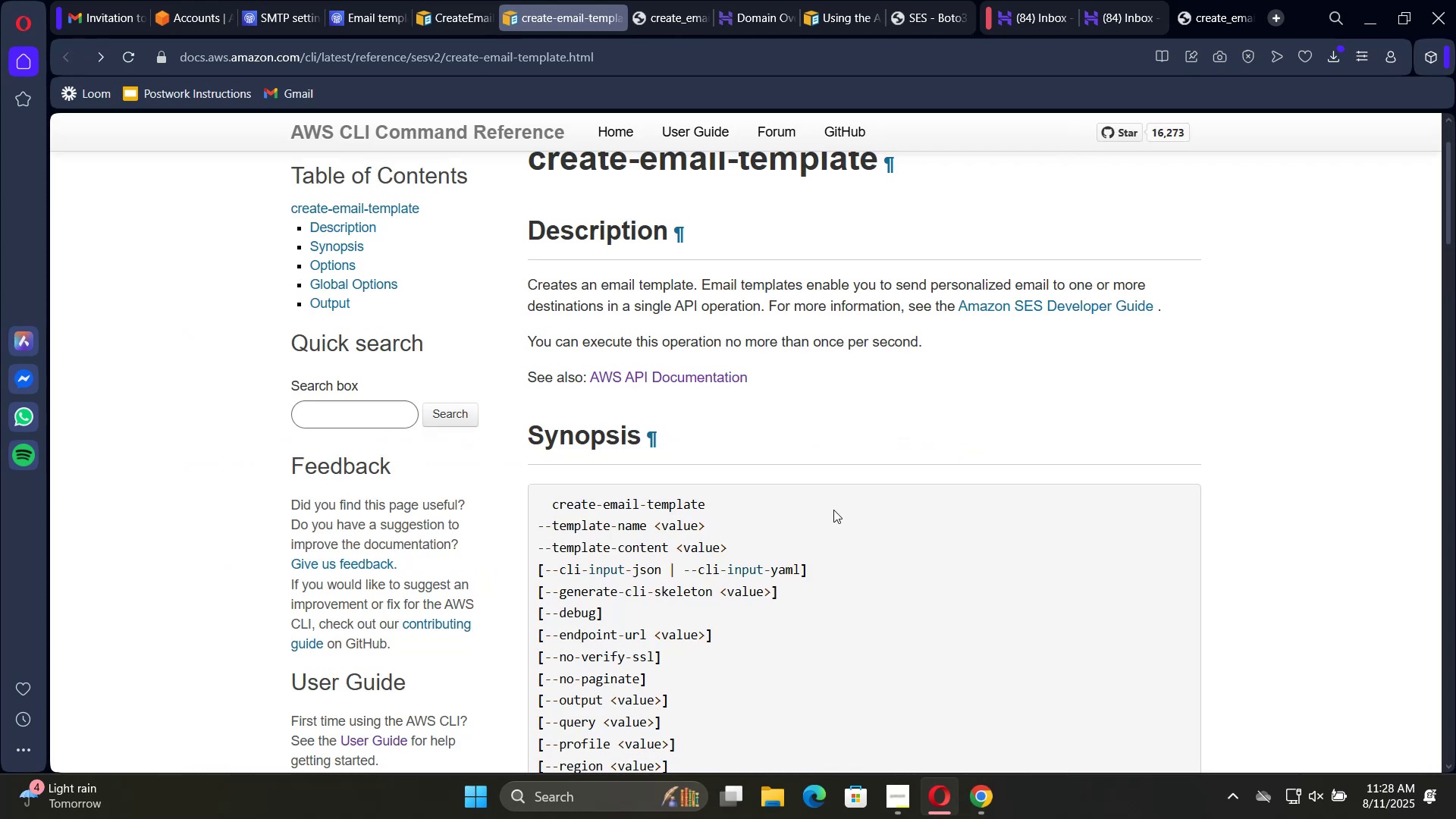 
wait(8.65)
 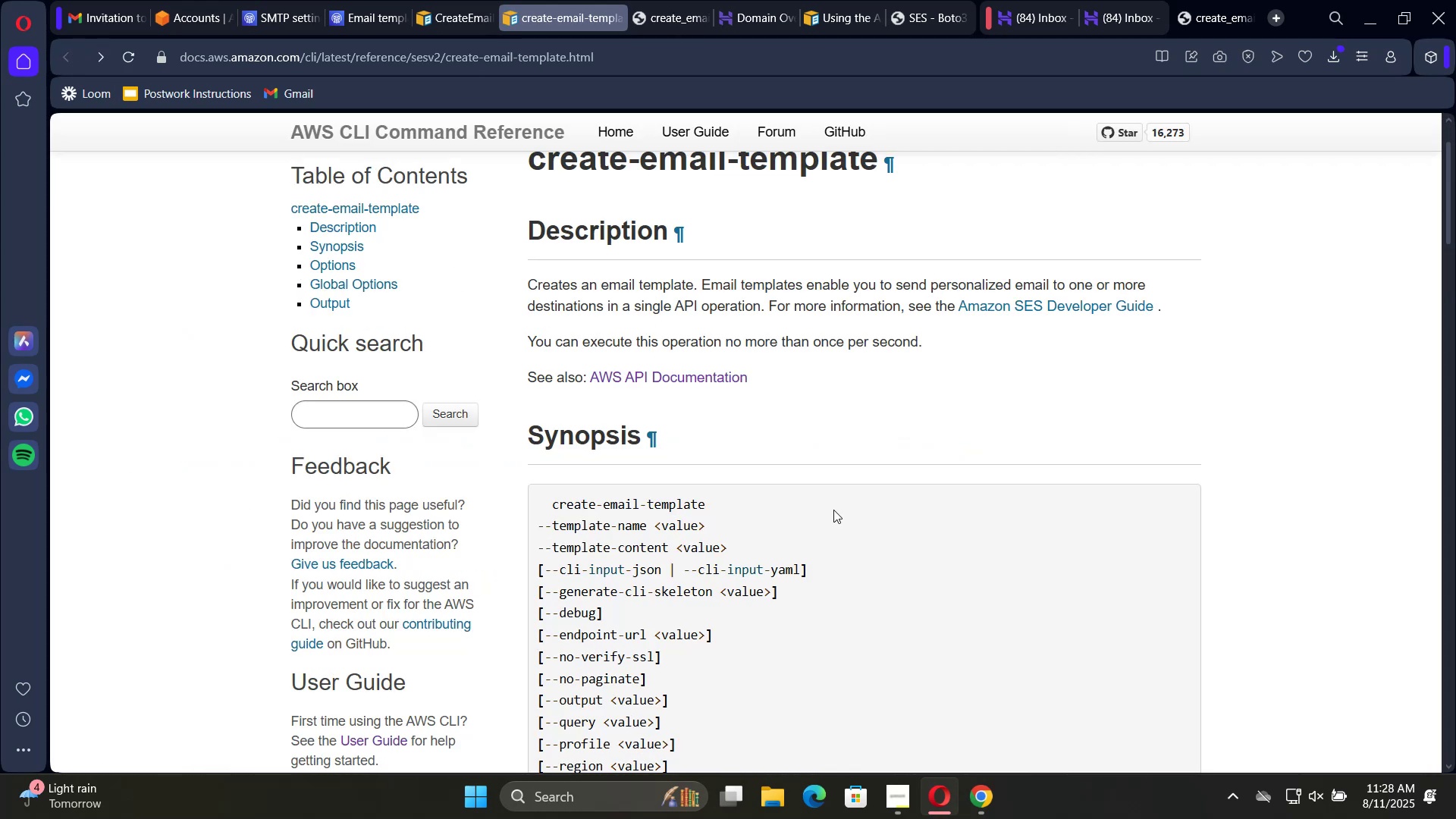 
scroll: coordinate [1050, 562], scroll_direction: down, amount: 1.0
 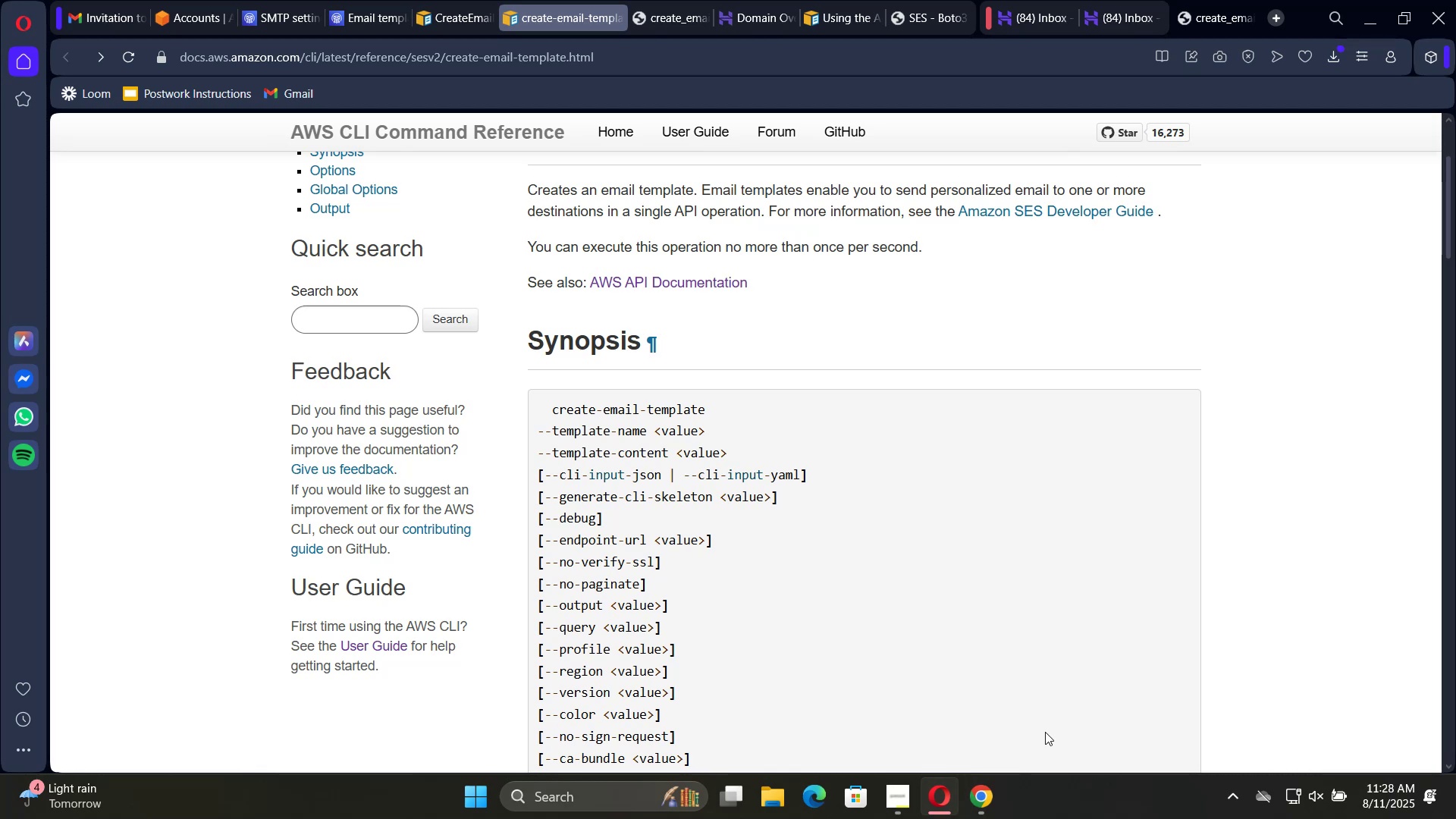 
wait(7.28)
 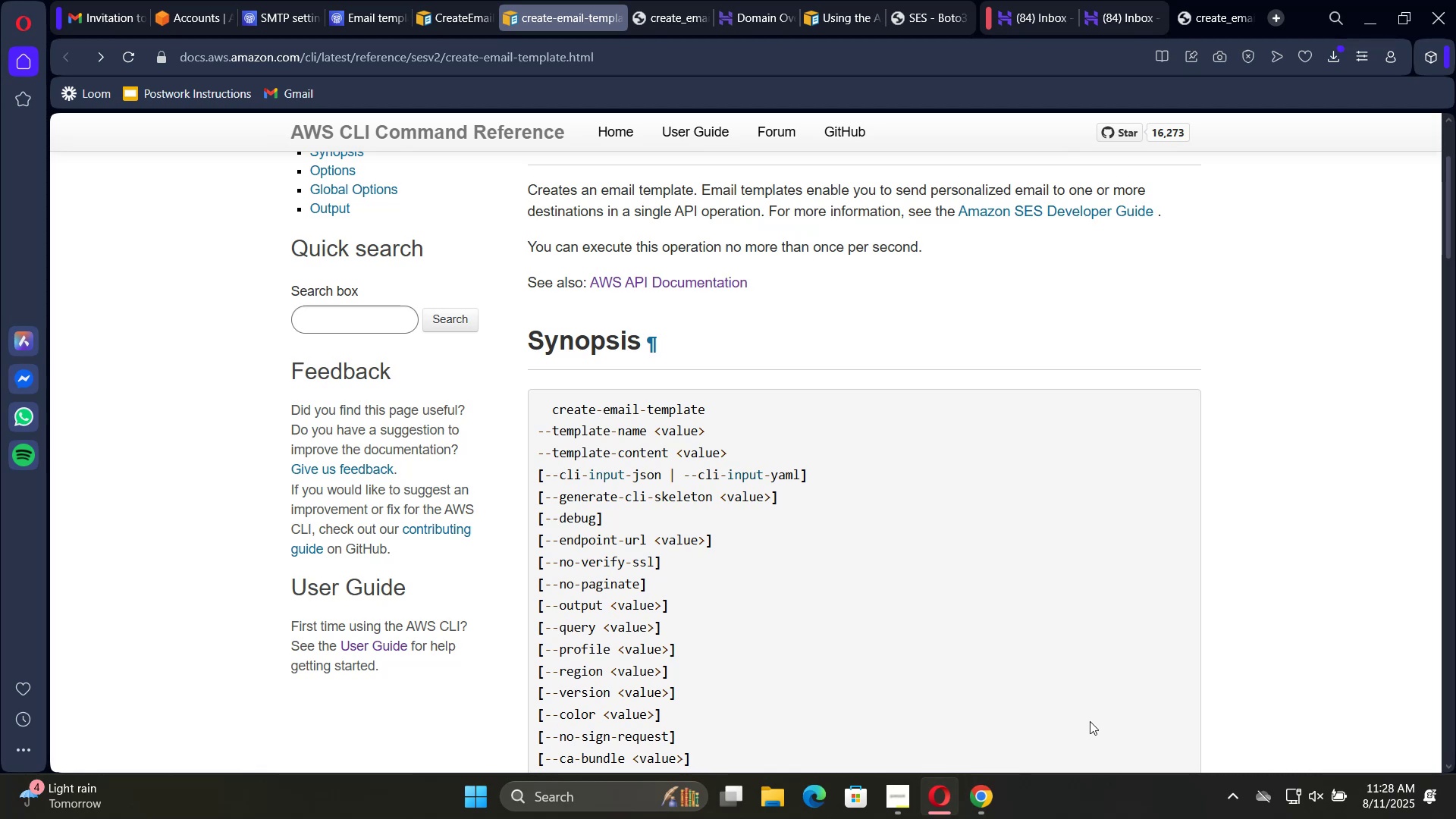 
key(Meta+Tab)
 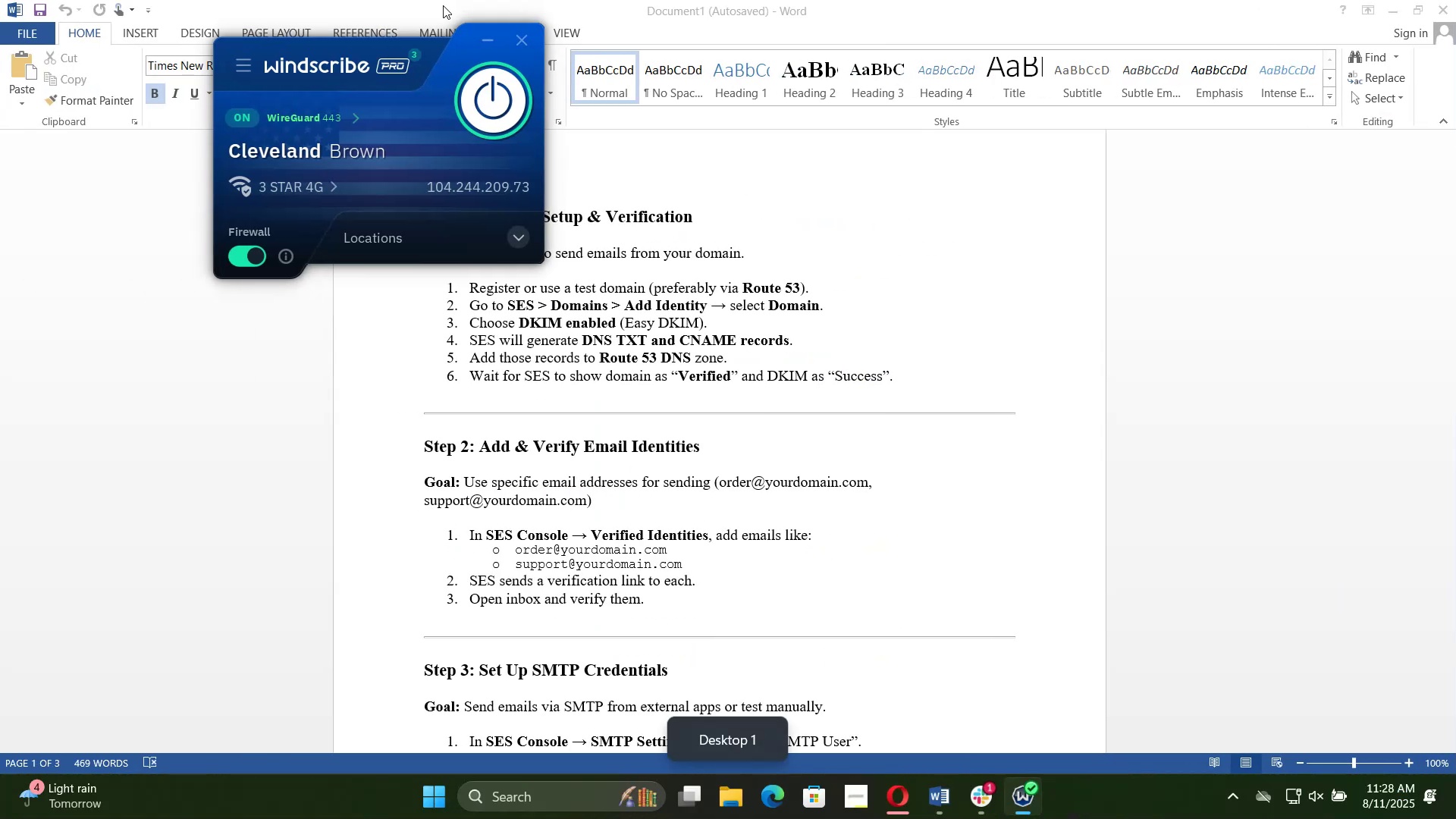 
left_click([488, 38])
 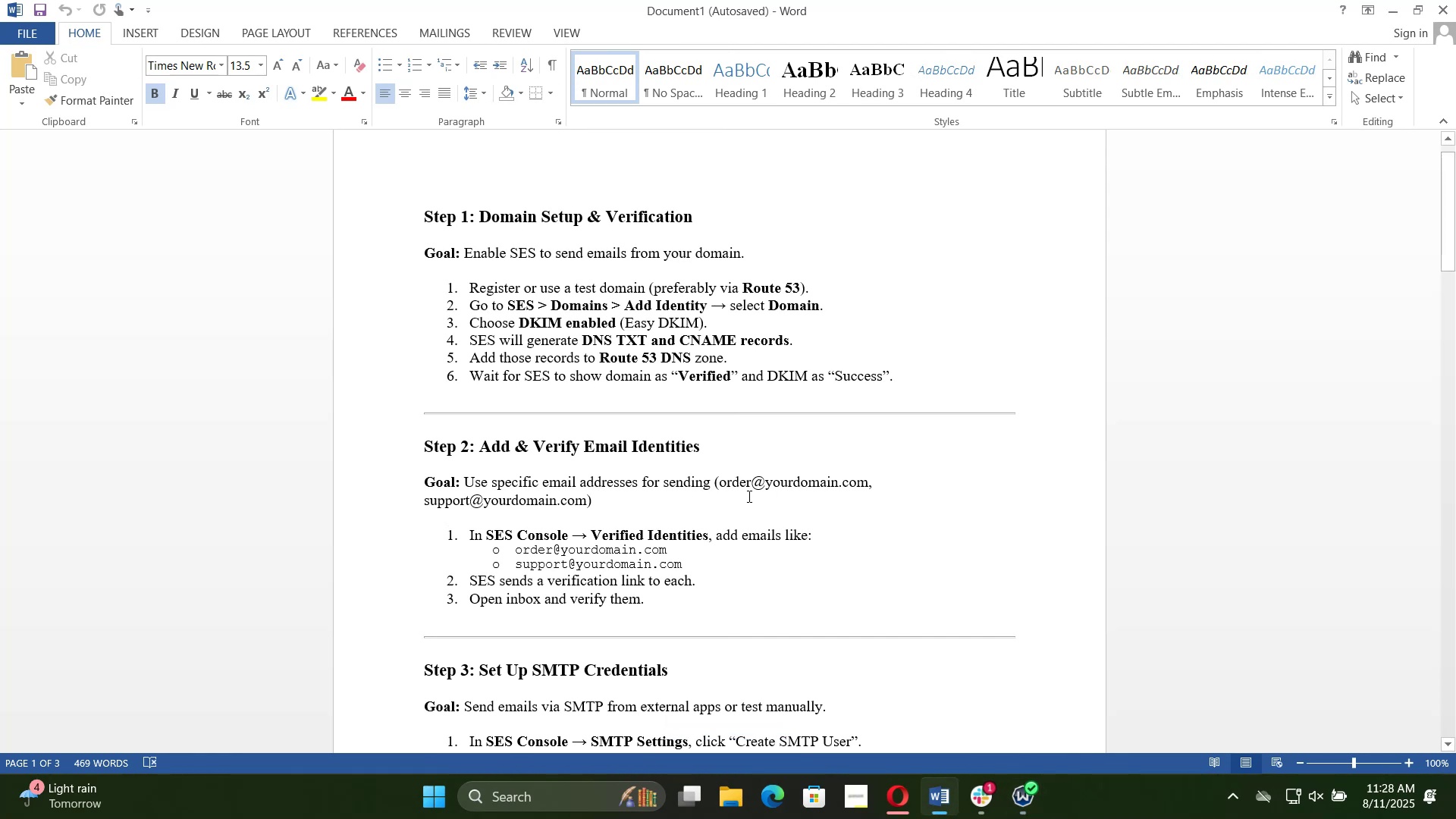 
scroll: coordinate [748, 495], scroll_direction: down, amount: 1.0
 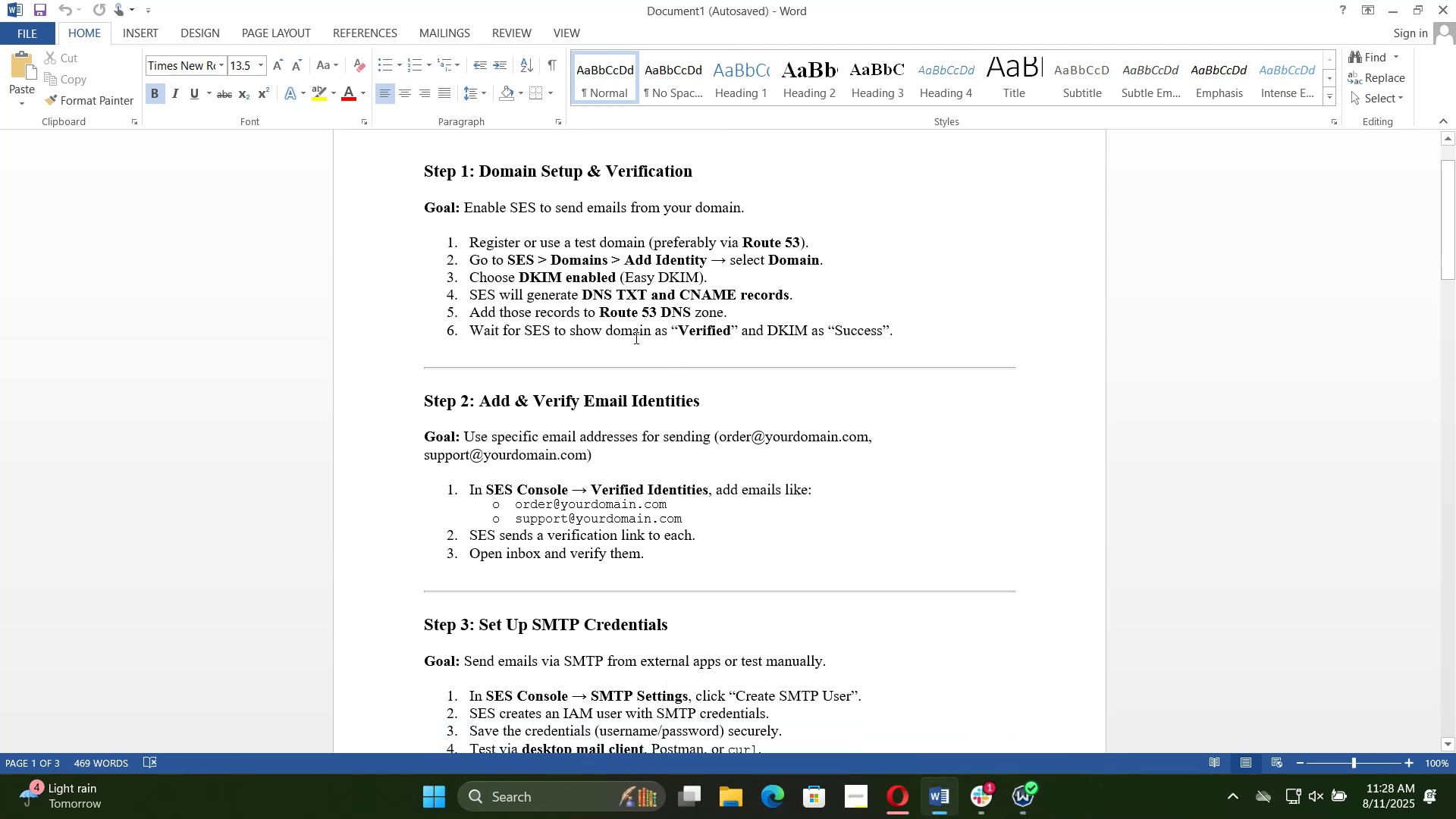 
wait(8.86)
 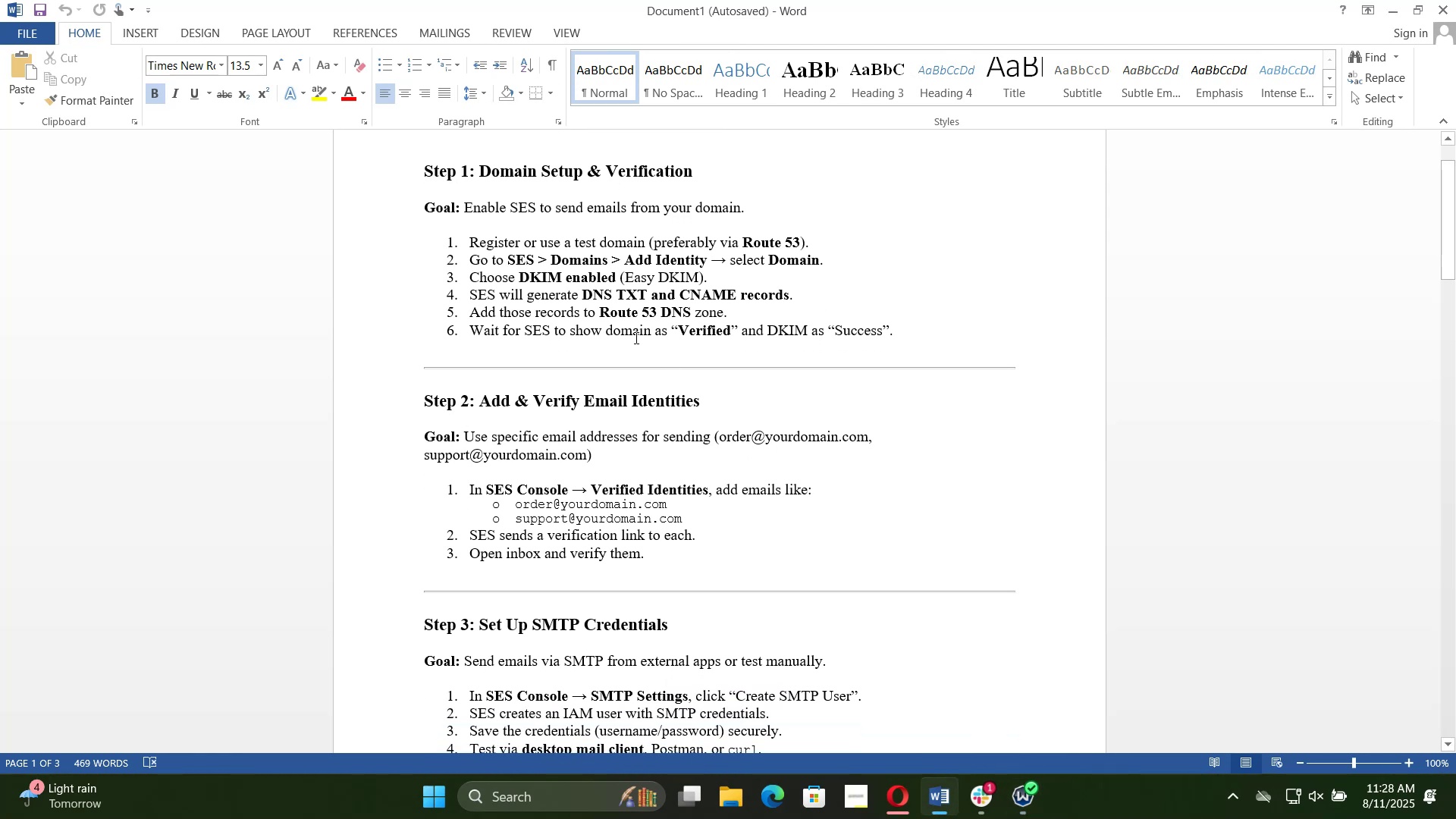 
scroll: coordinate [681, 366], scroll_direction: down, amount: 4.0
 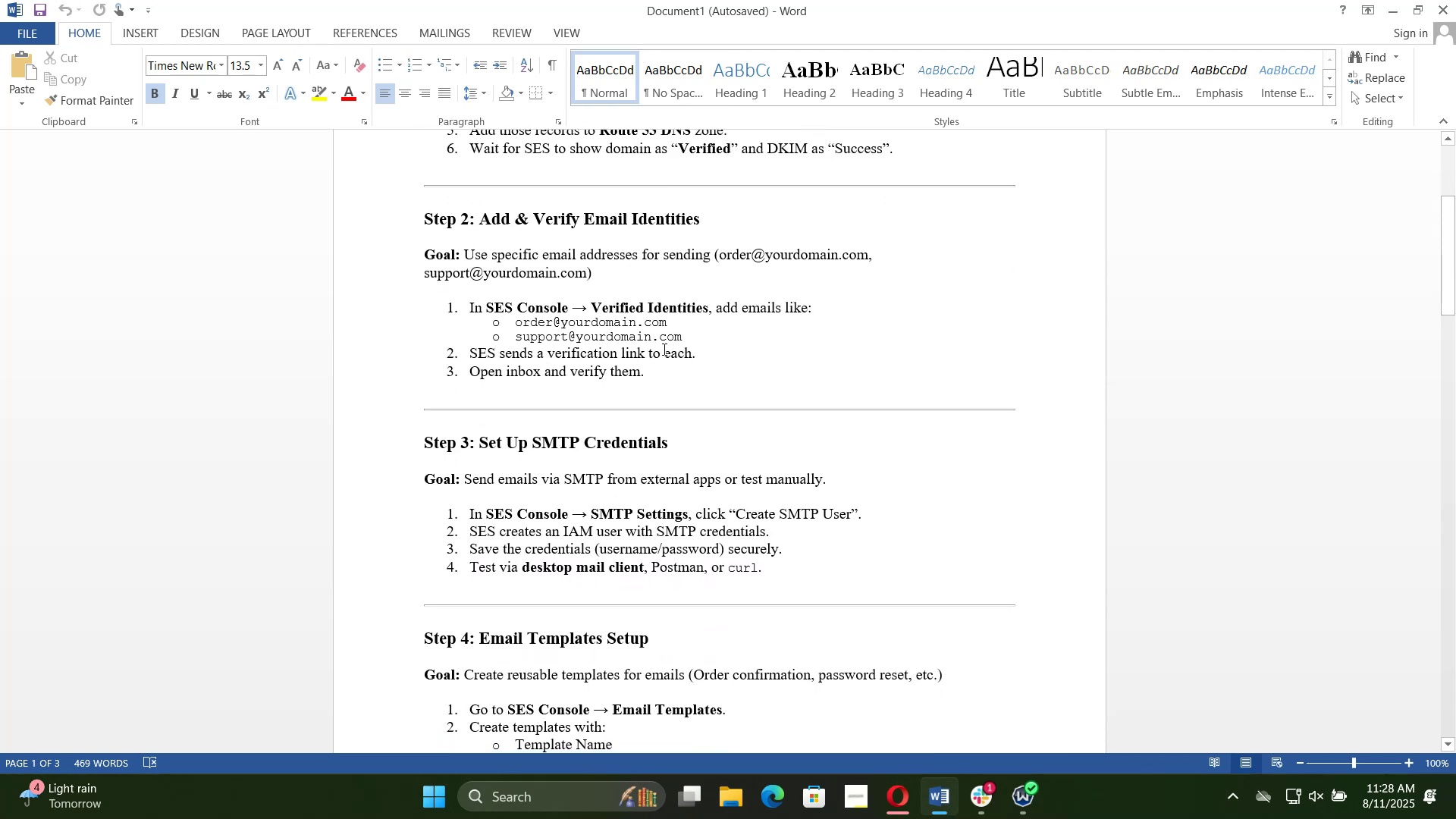 
wait(10.17)
 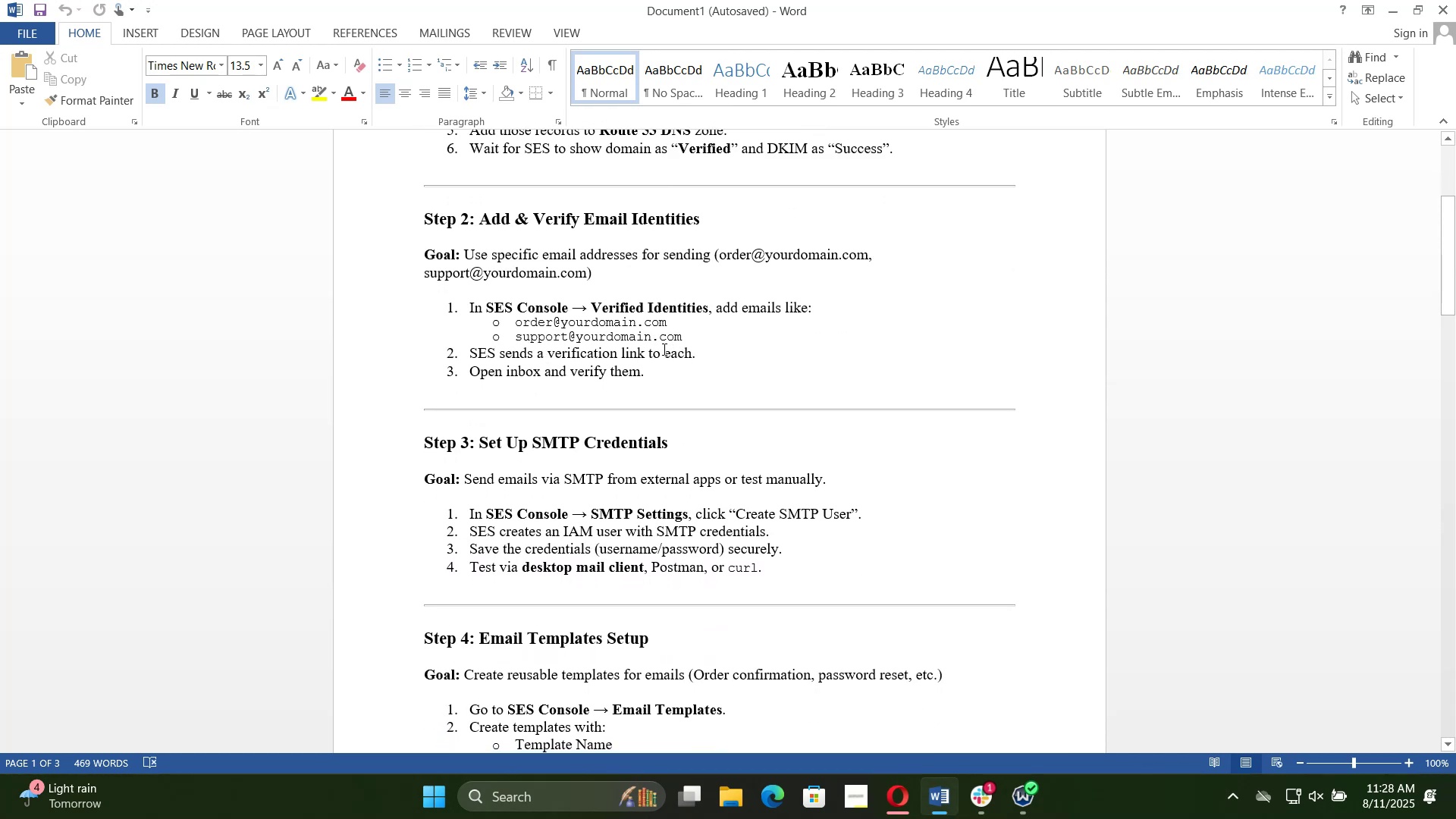 
scroll: coordinate [689, 534], scroll_direction: down, amount: 3.0
 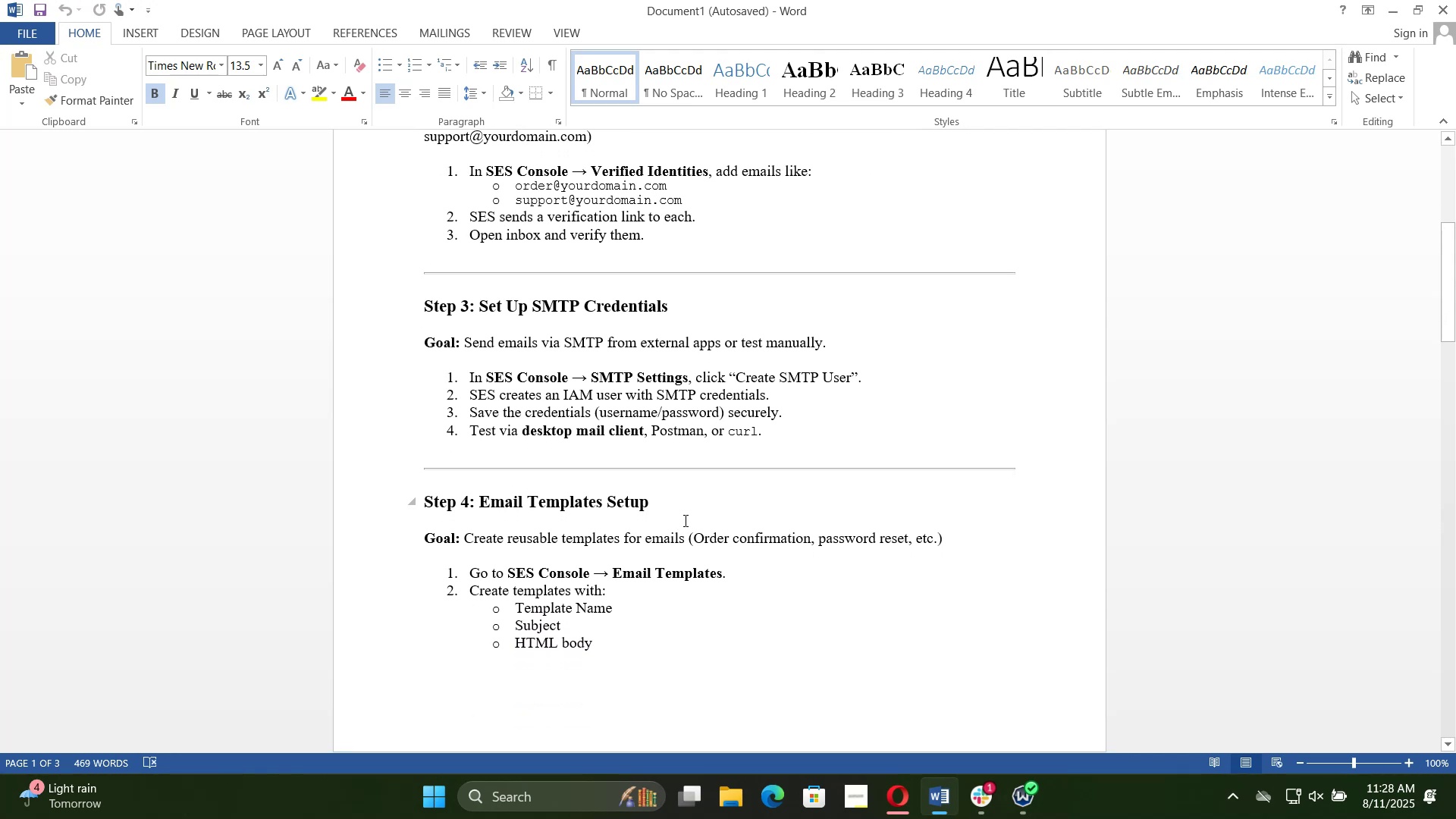 
wait(8.52)
 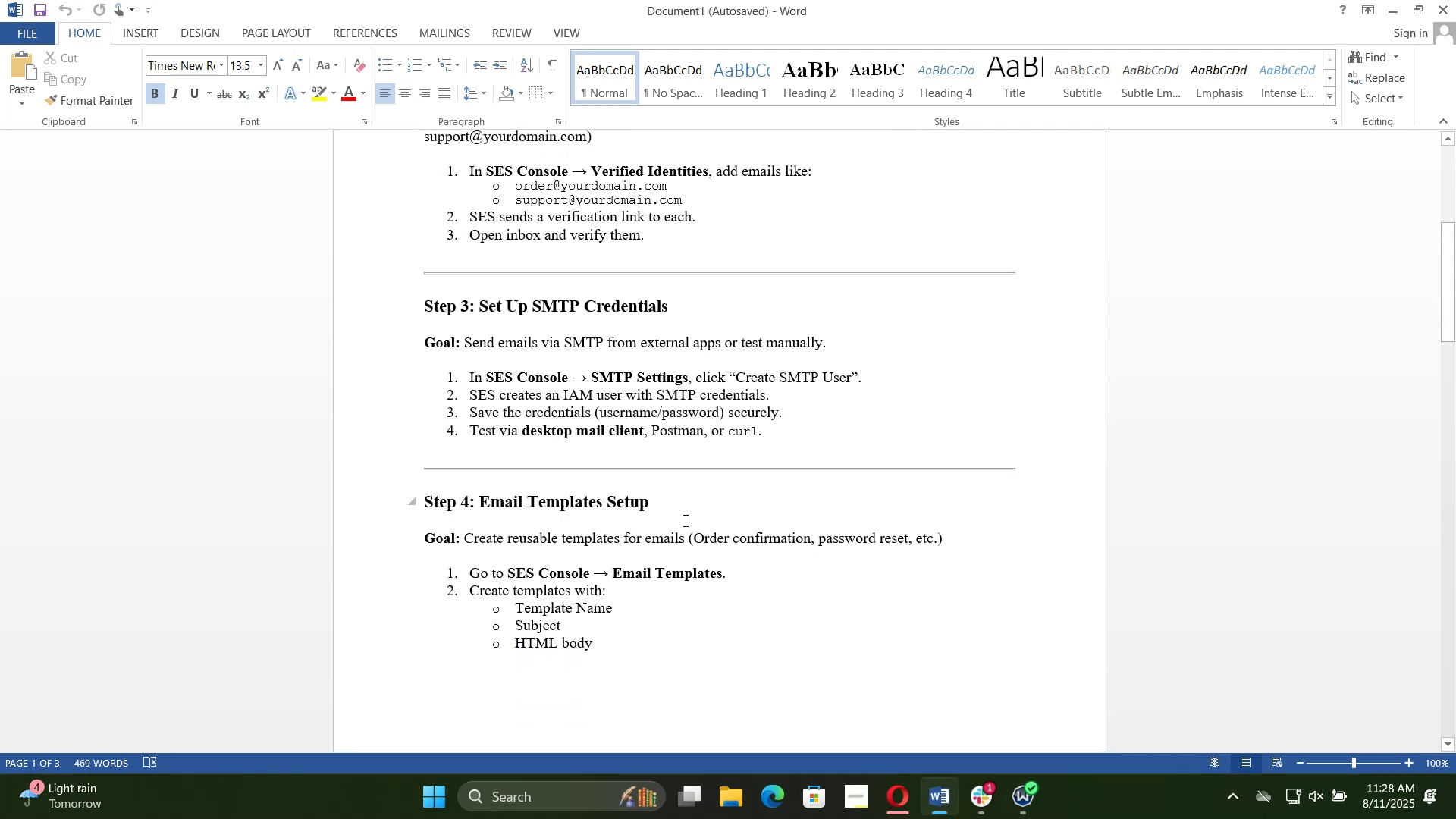 
scroll: coordinate [715, 485], scroll_direction: down, amount: 1.0
 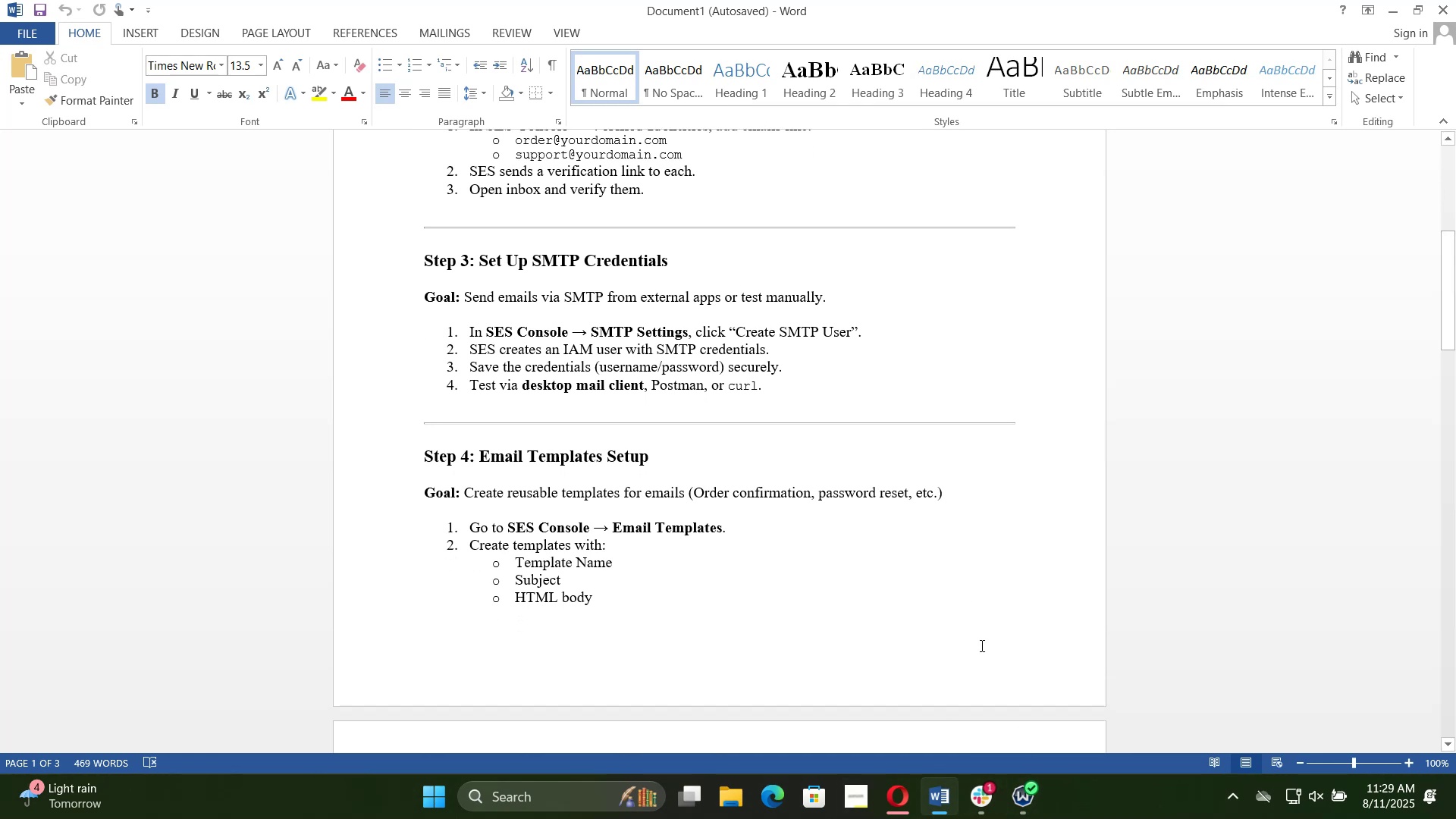 
key(Meta+Tab)
 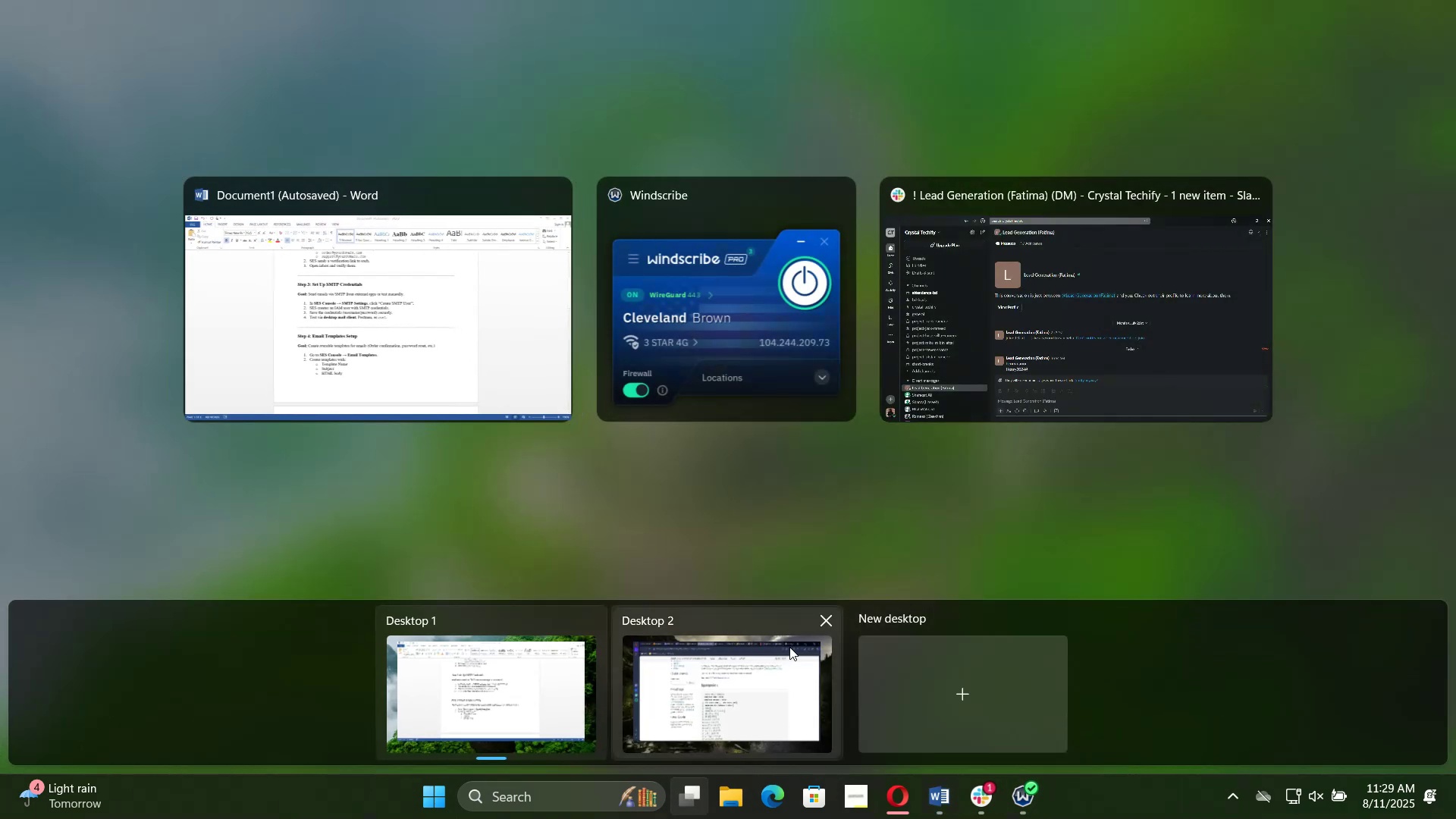 
left_click([774, 660])
 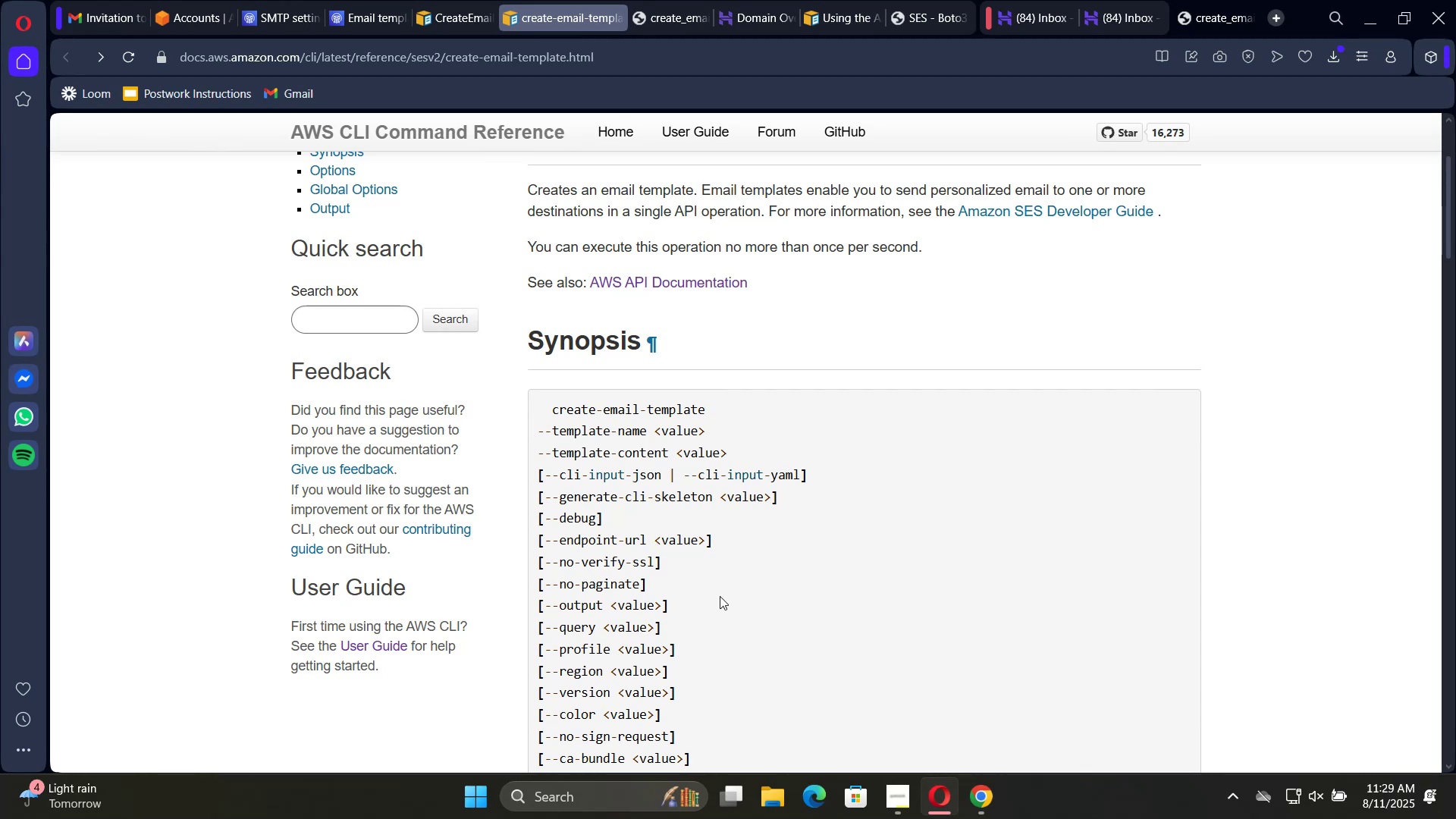 
wait(6.92)
 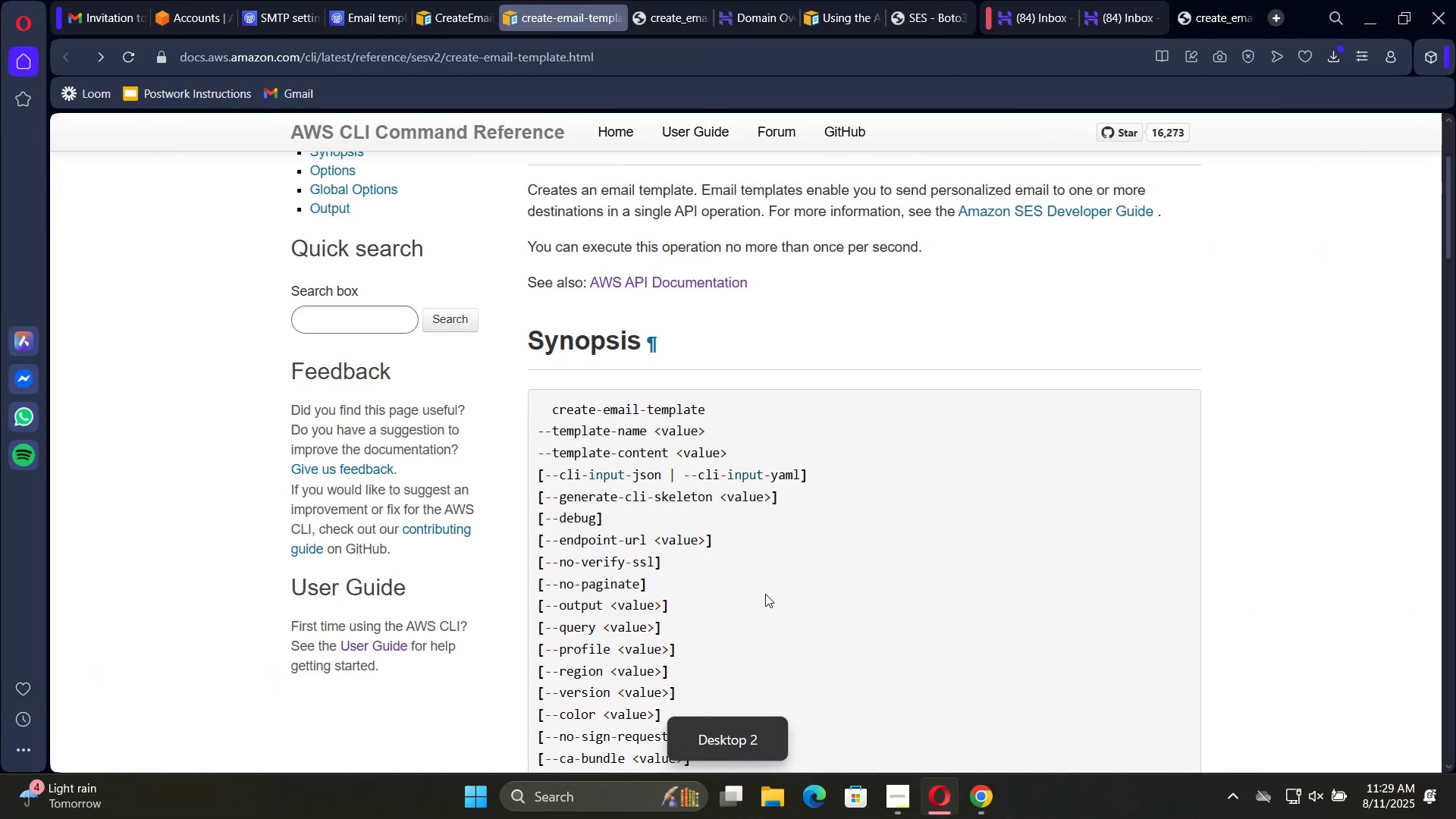 
scroll: coordinate [764, 438], scroll_direction: up, amount: 3.0
 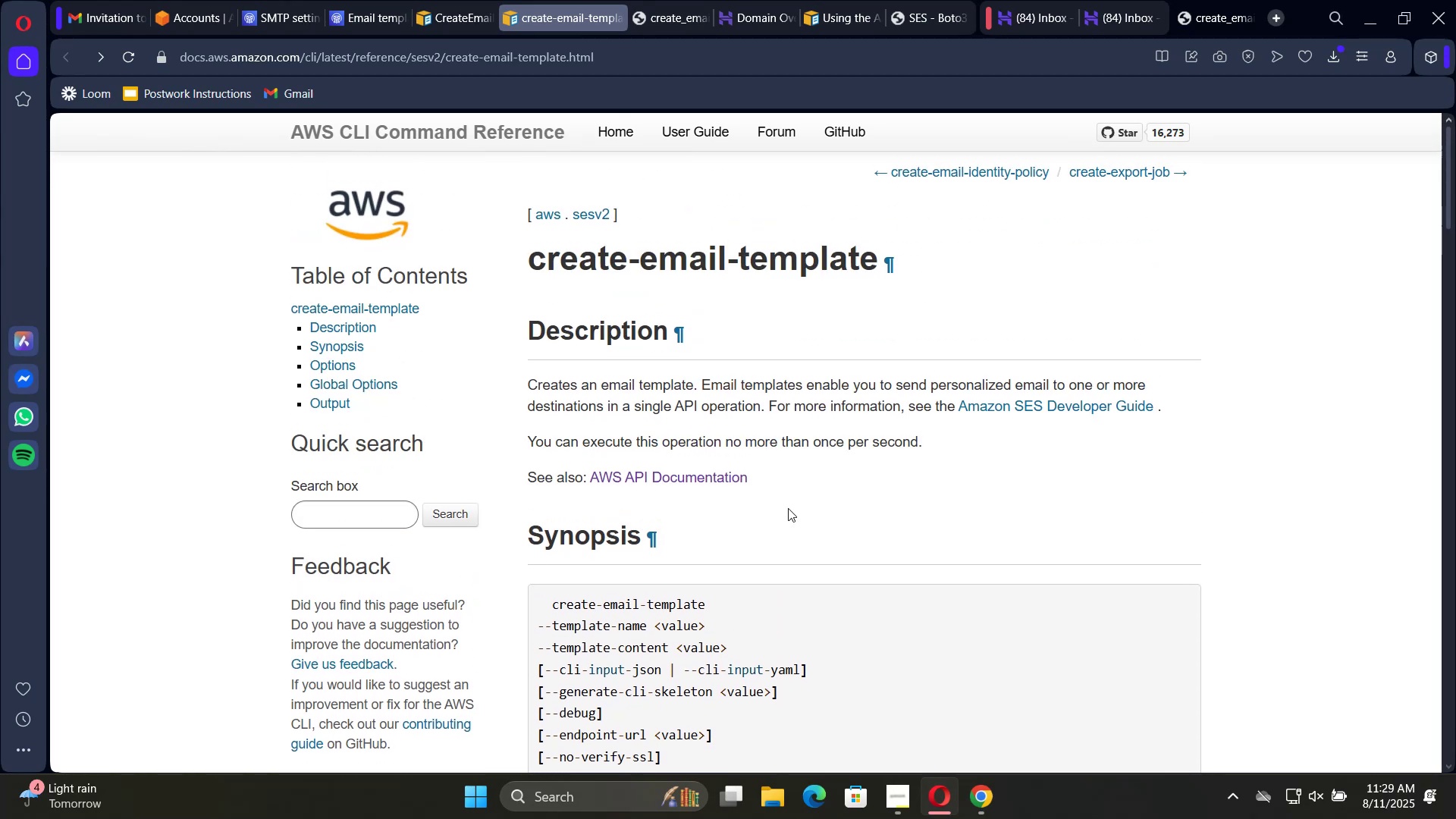 
scroll: coordinate [723, 579], scroll_direction: down, amount: 5.0
 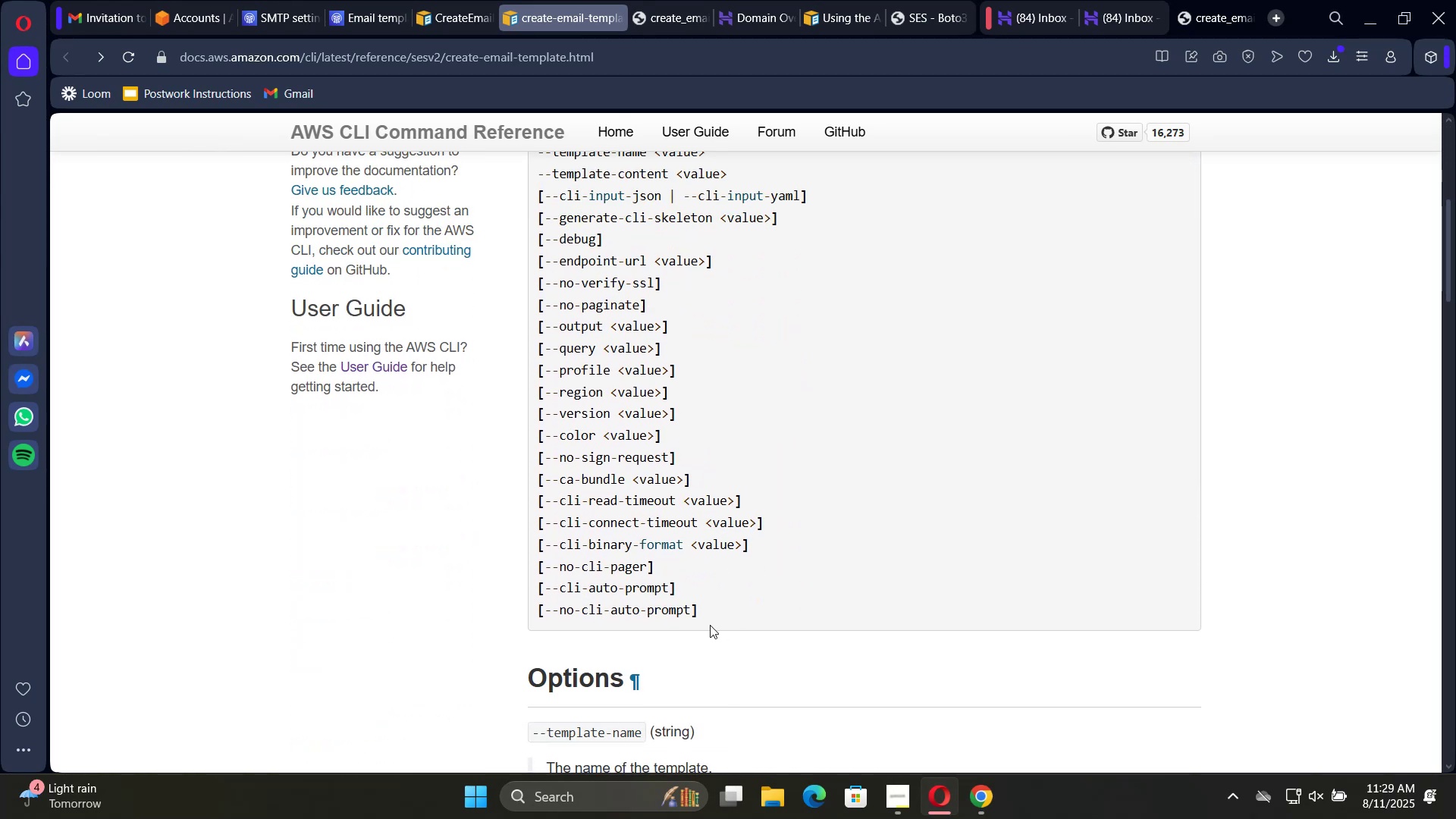 
left_click_drag(start_coordinate=[711, 608], to_coordinate=[533, 314])
 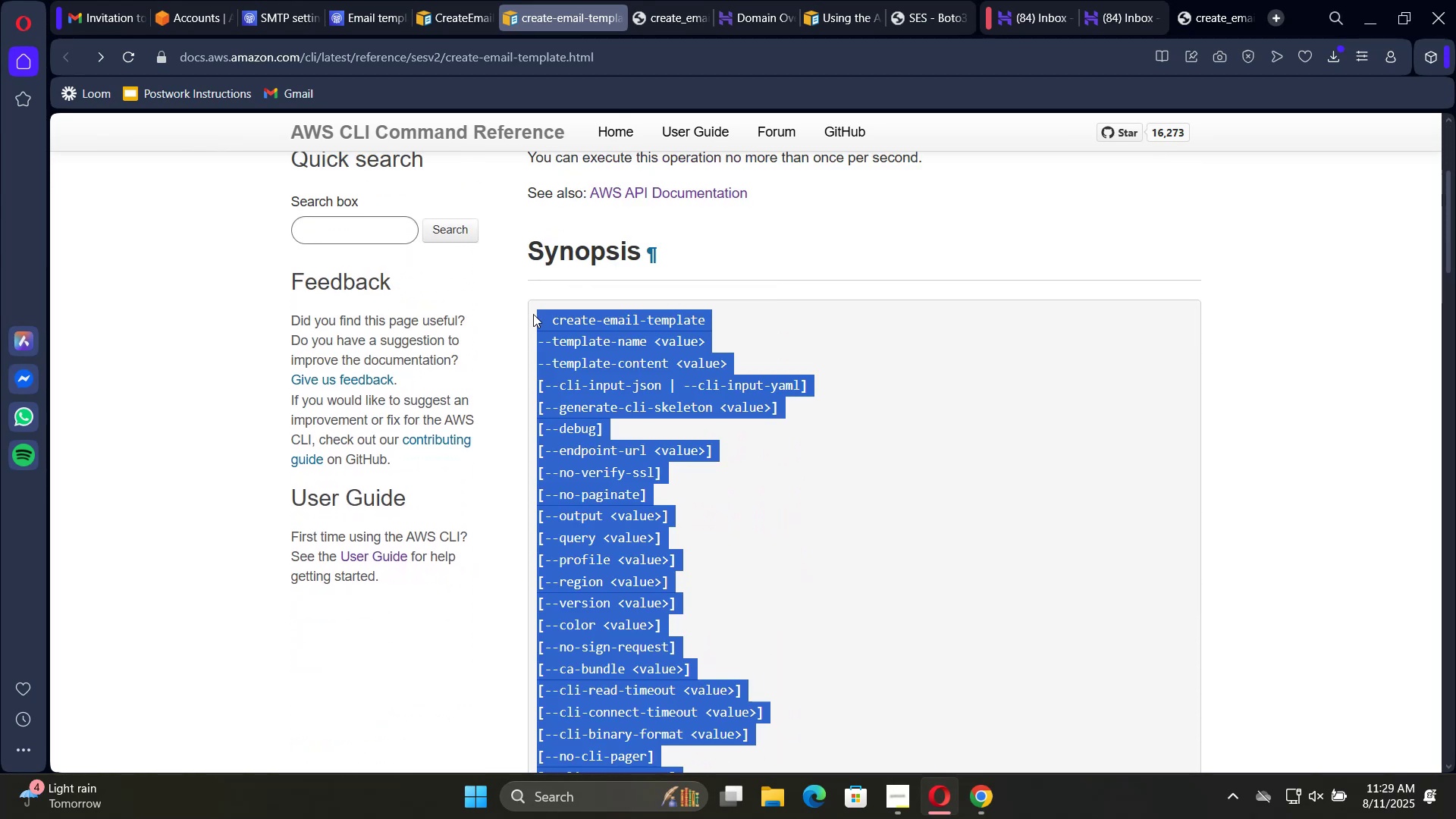 
scroll: coordinate [580, 439], scroll_direction: up, amount: 2.0
 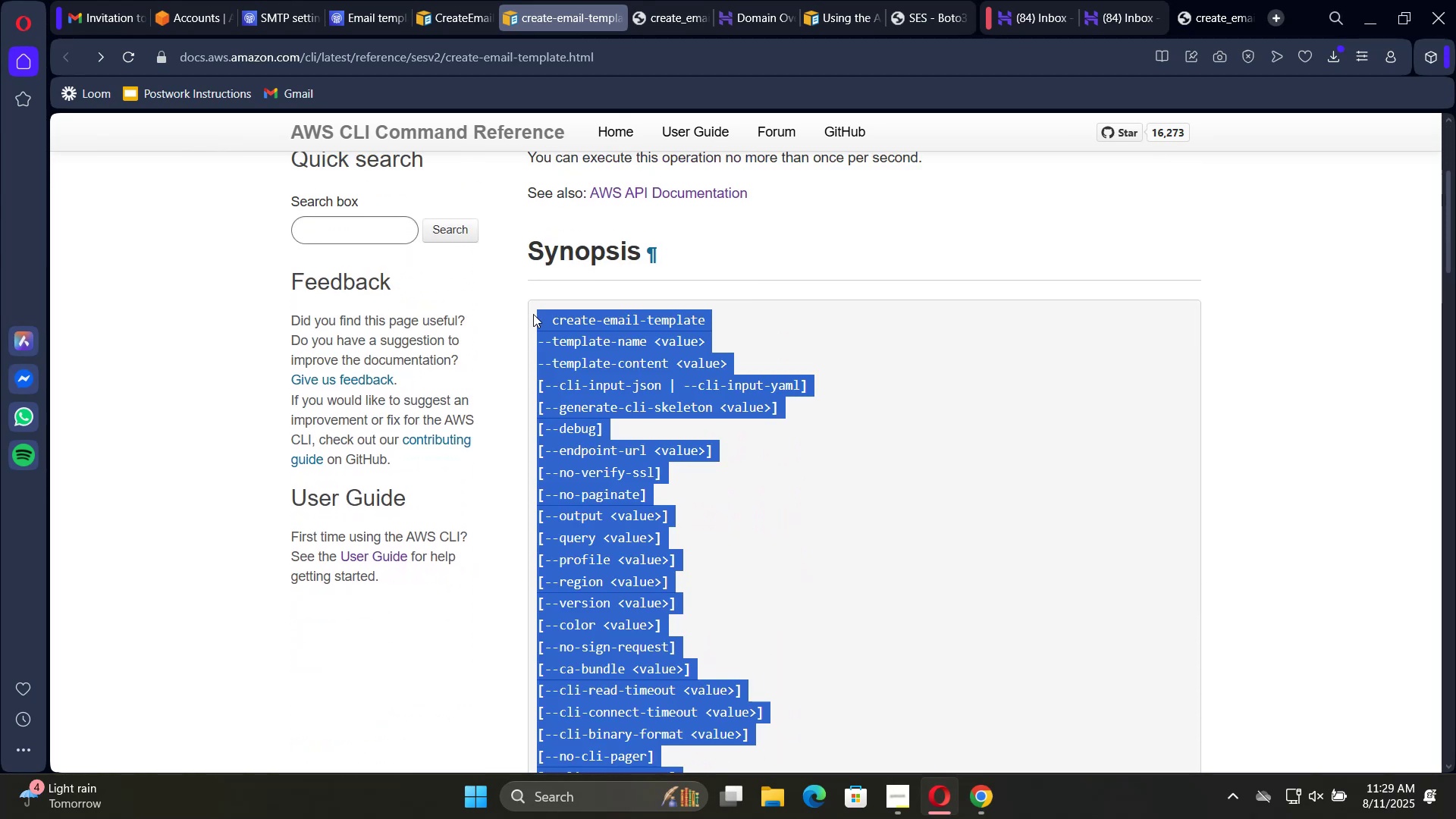 
key(Control+C)
 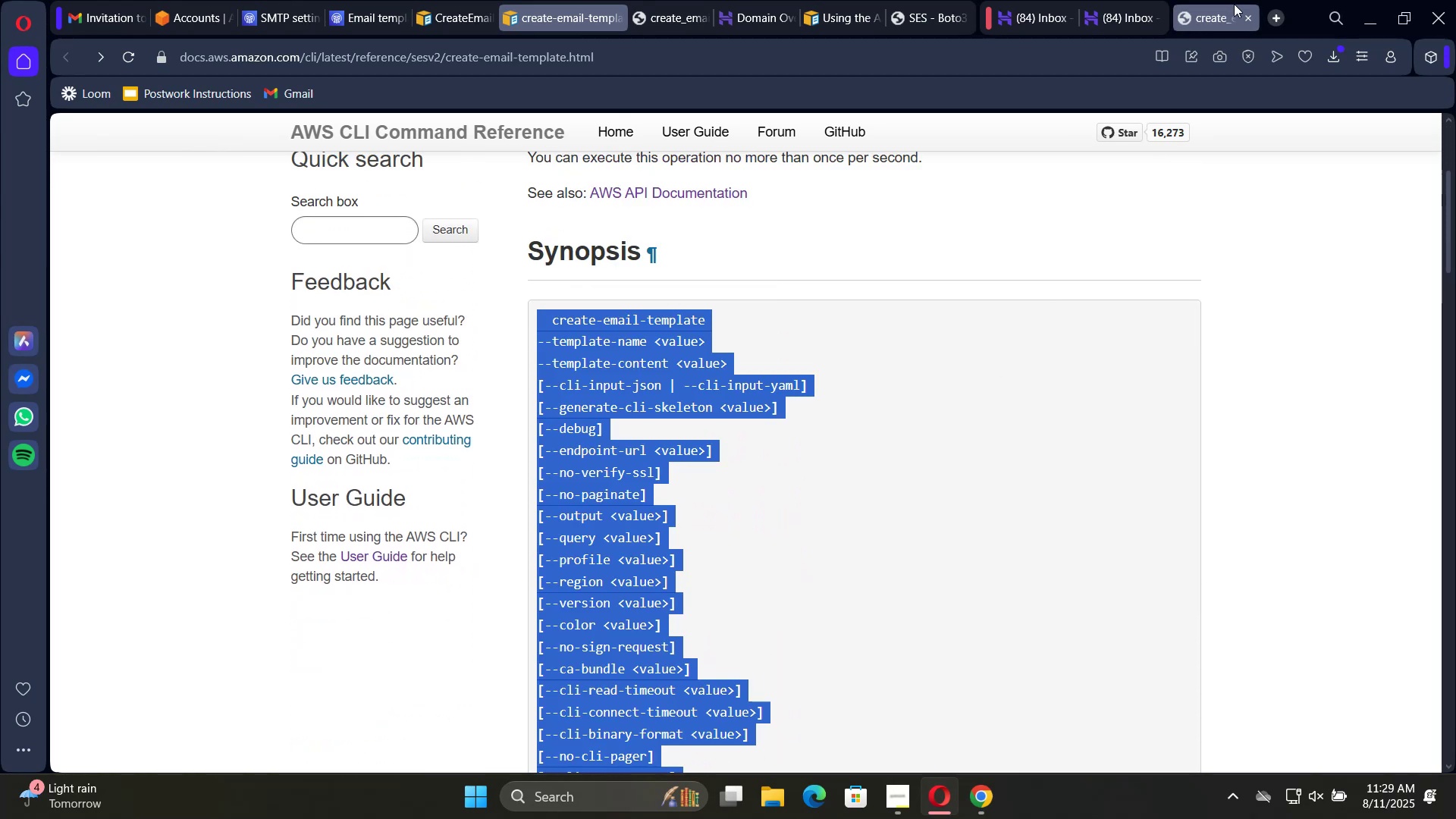 
left_click([1224, 20])
 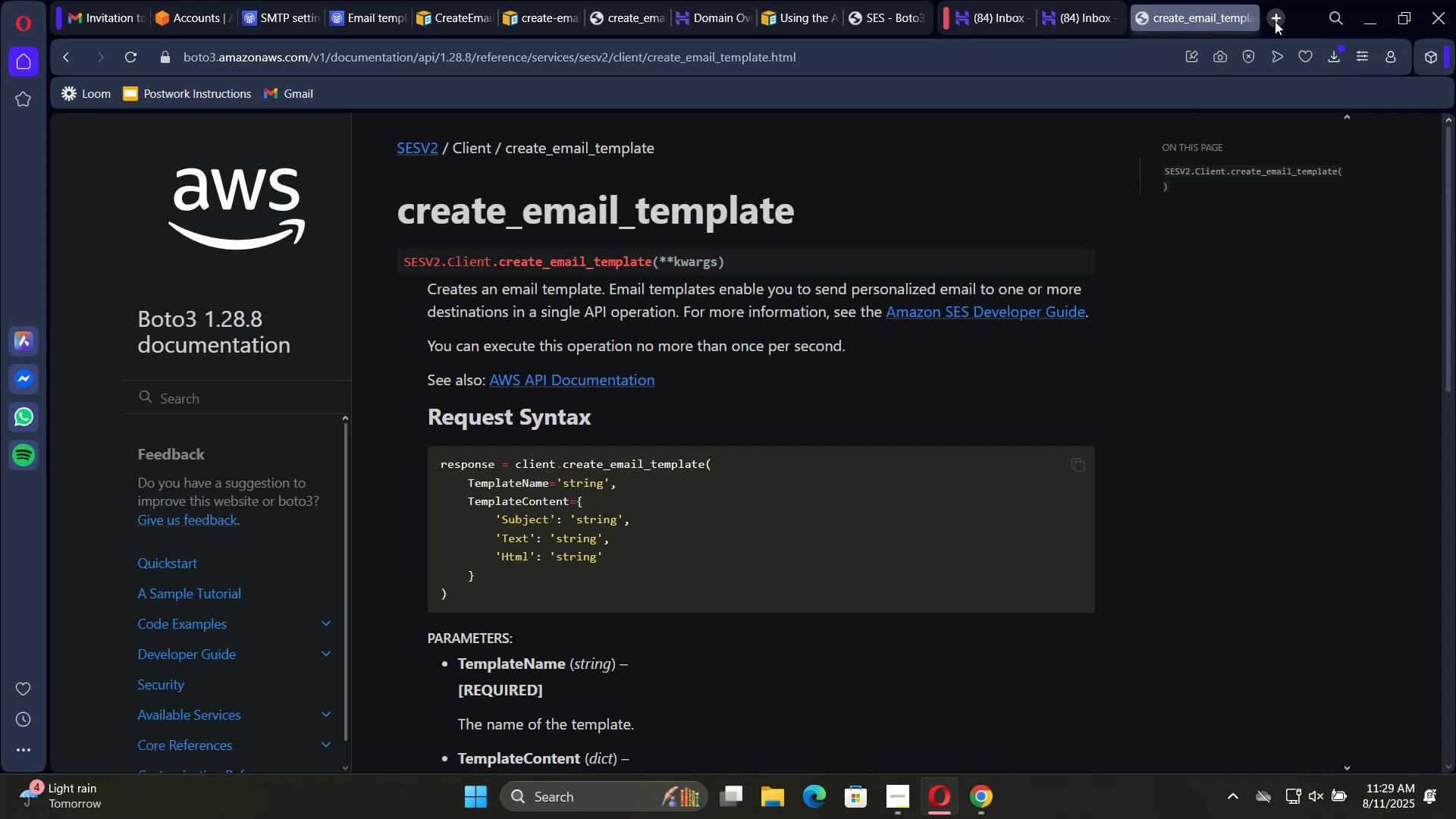 
left_click([1275, 21])
 